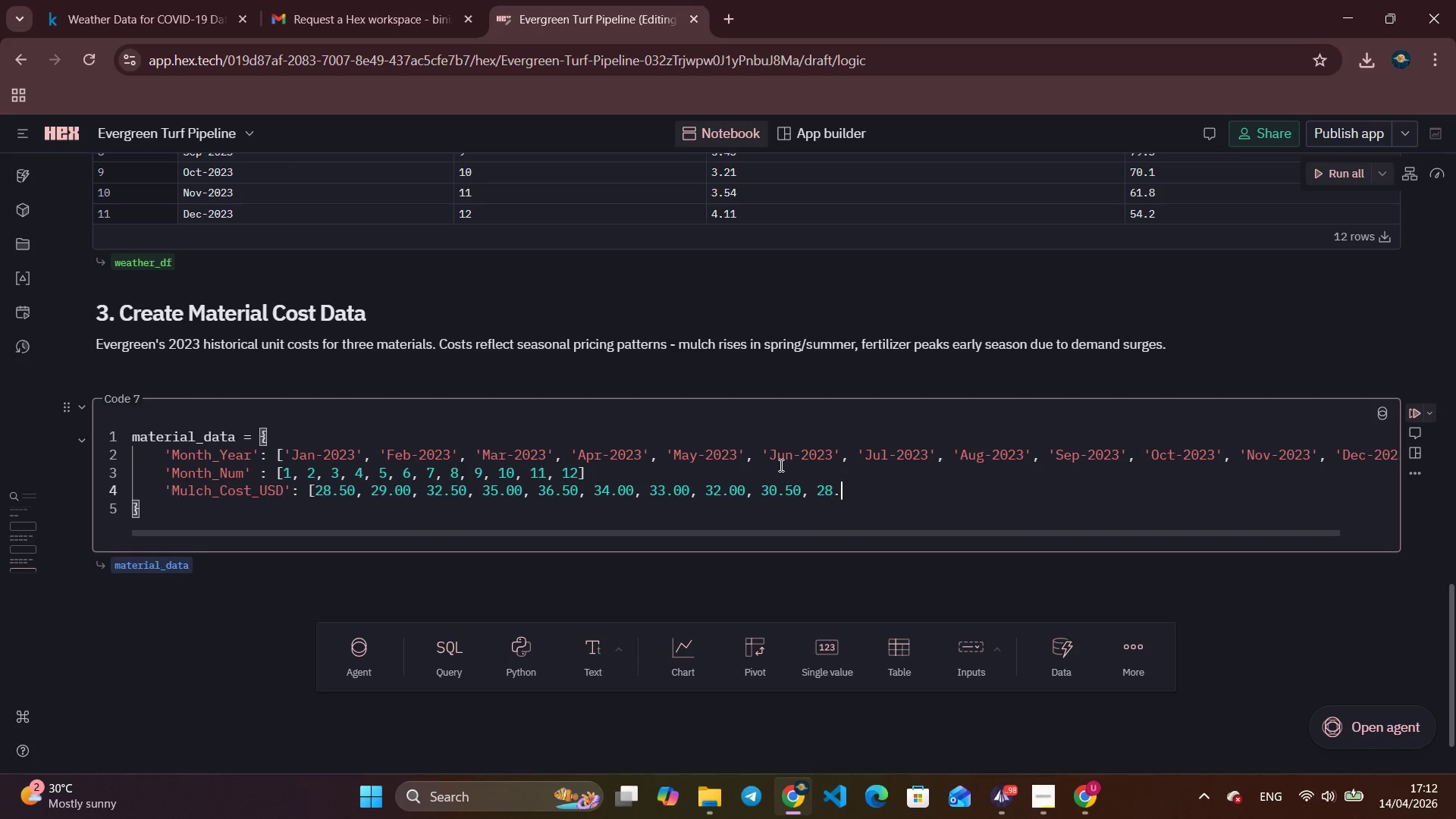 
key(NumpadDecimal)
 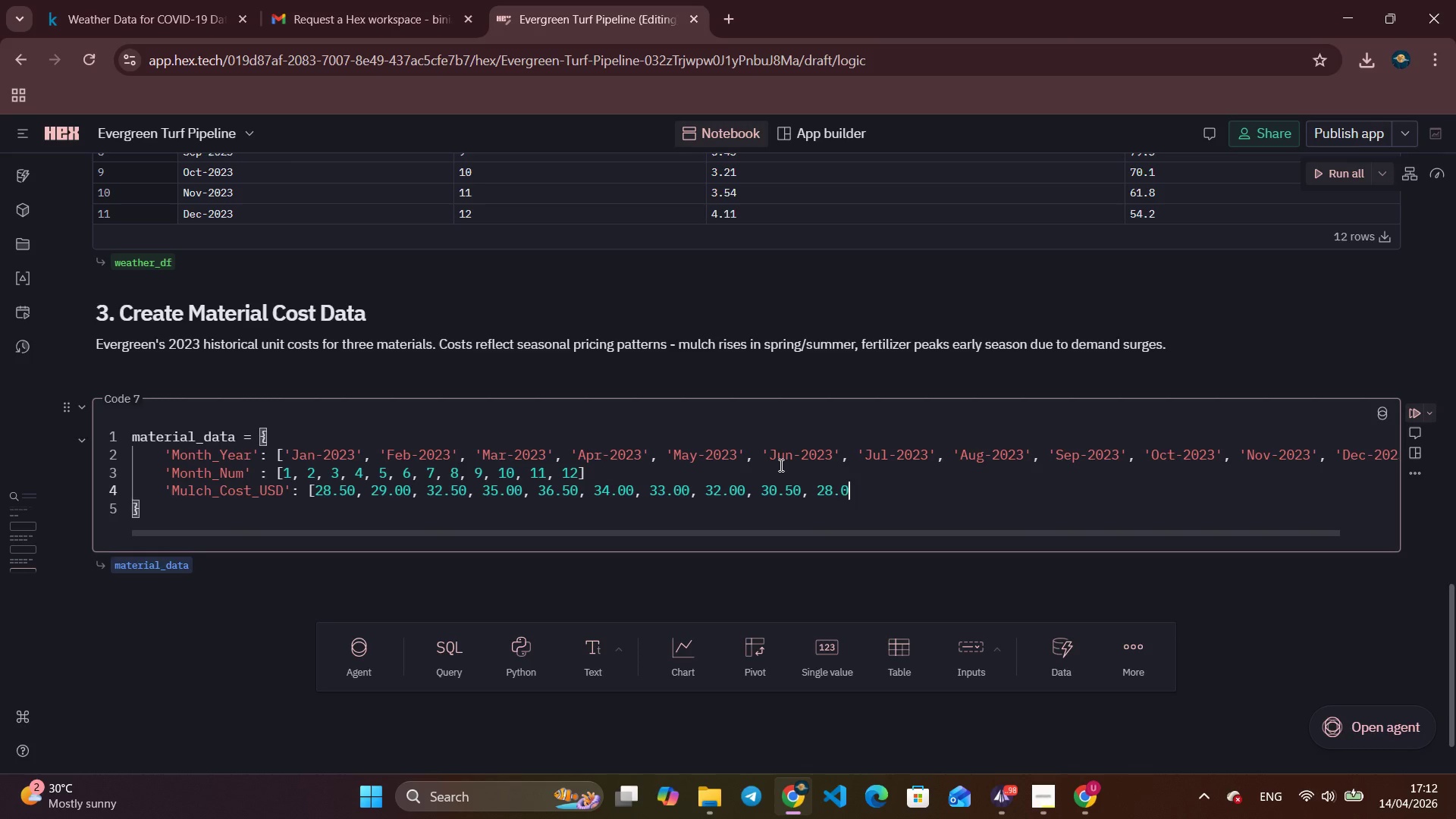 
key(Numpad0)
 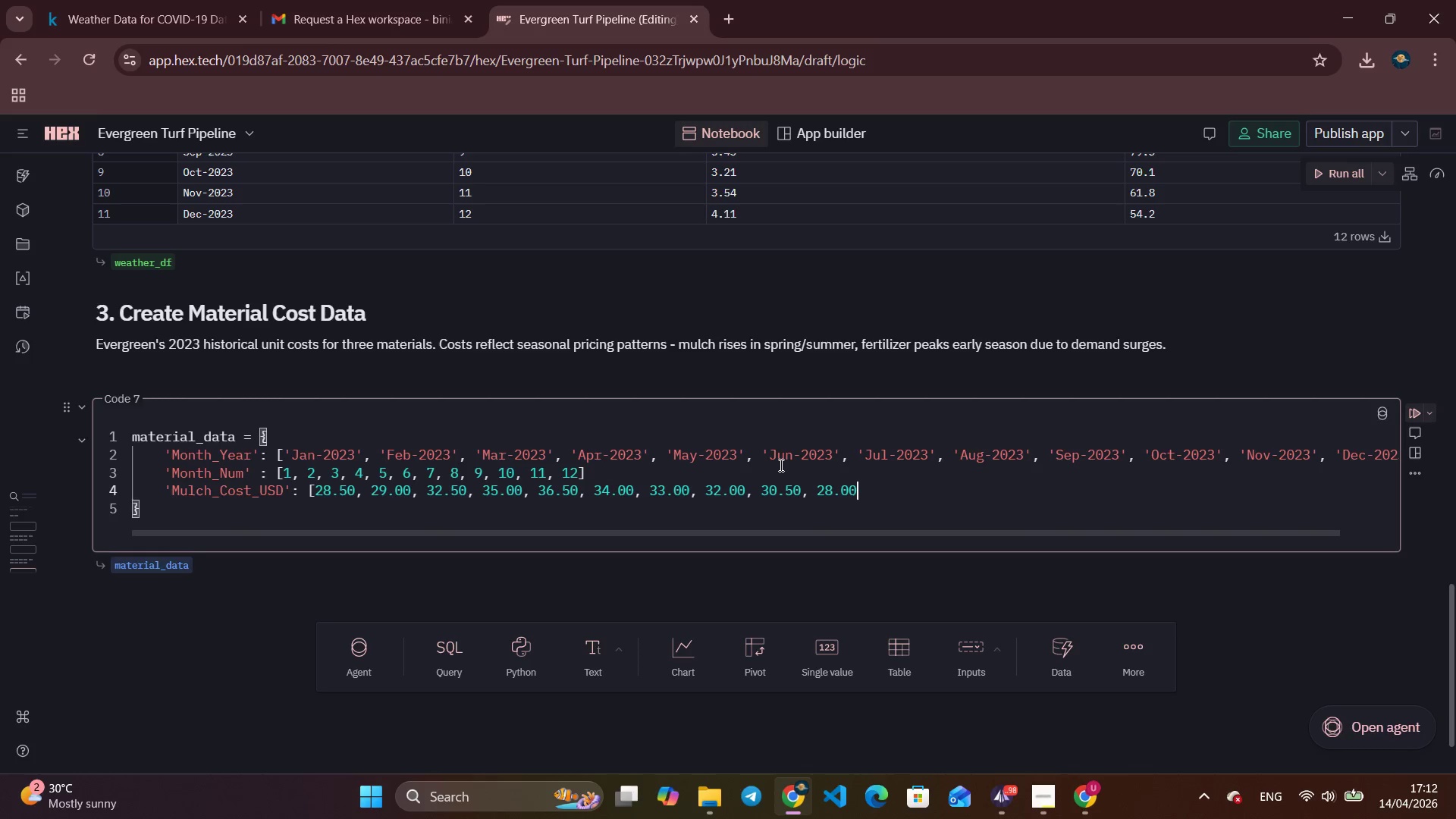 
key(Numpad0)
 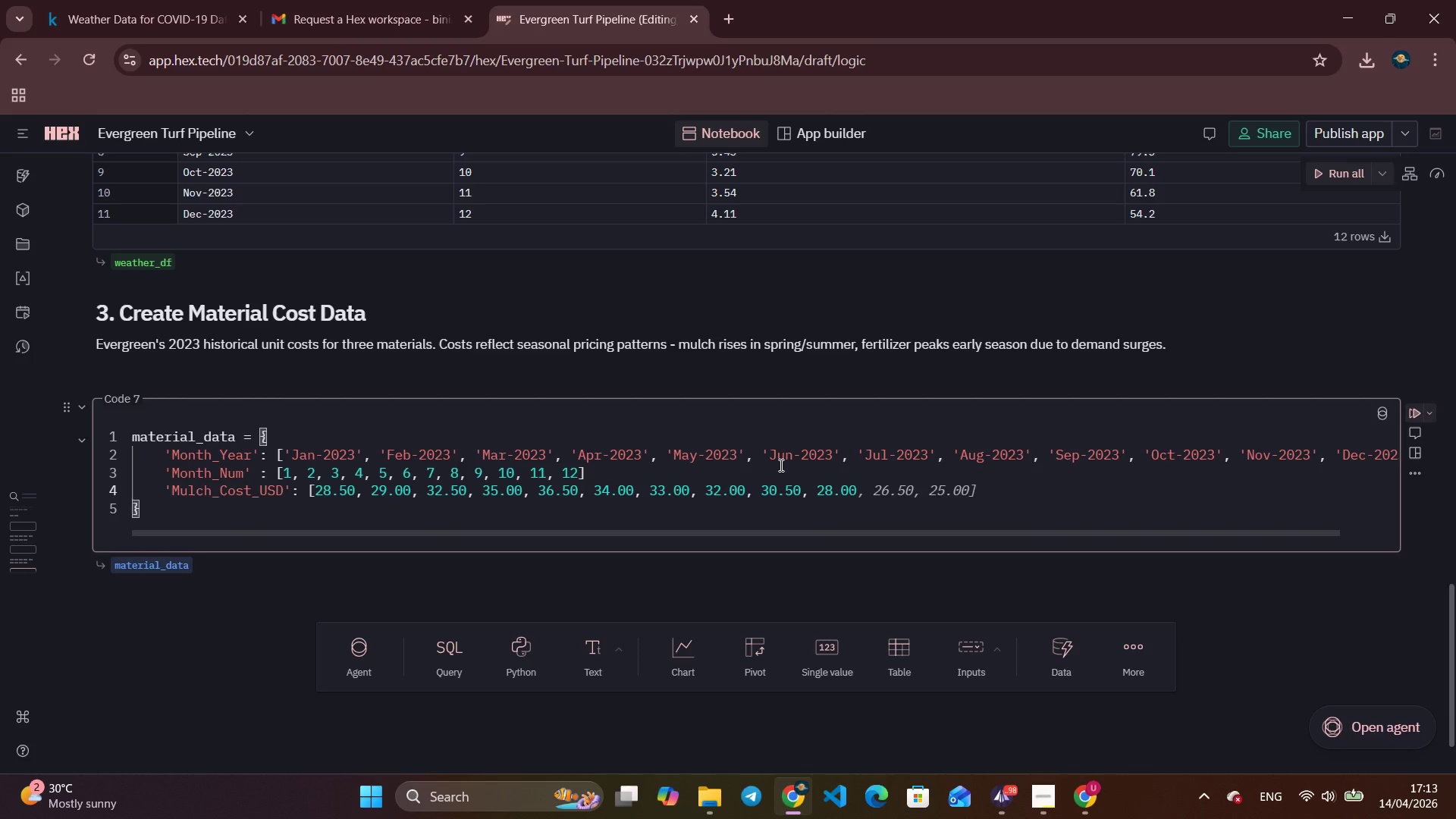 
key(Comma)
 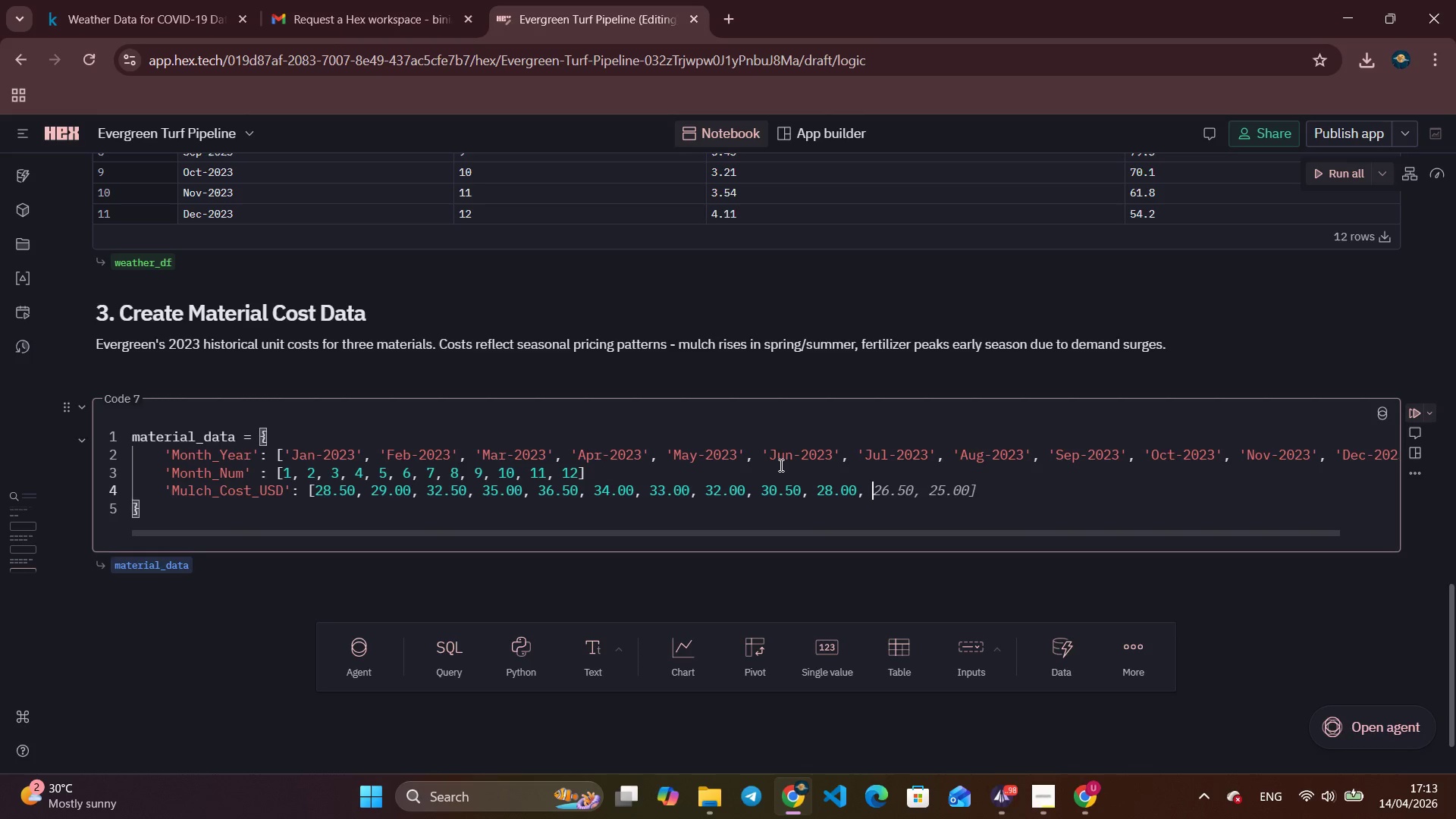 
key(Space)
 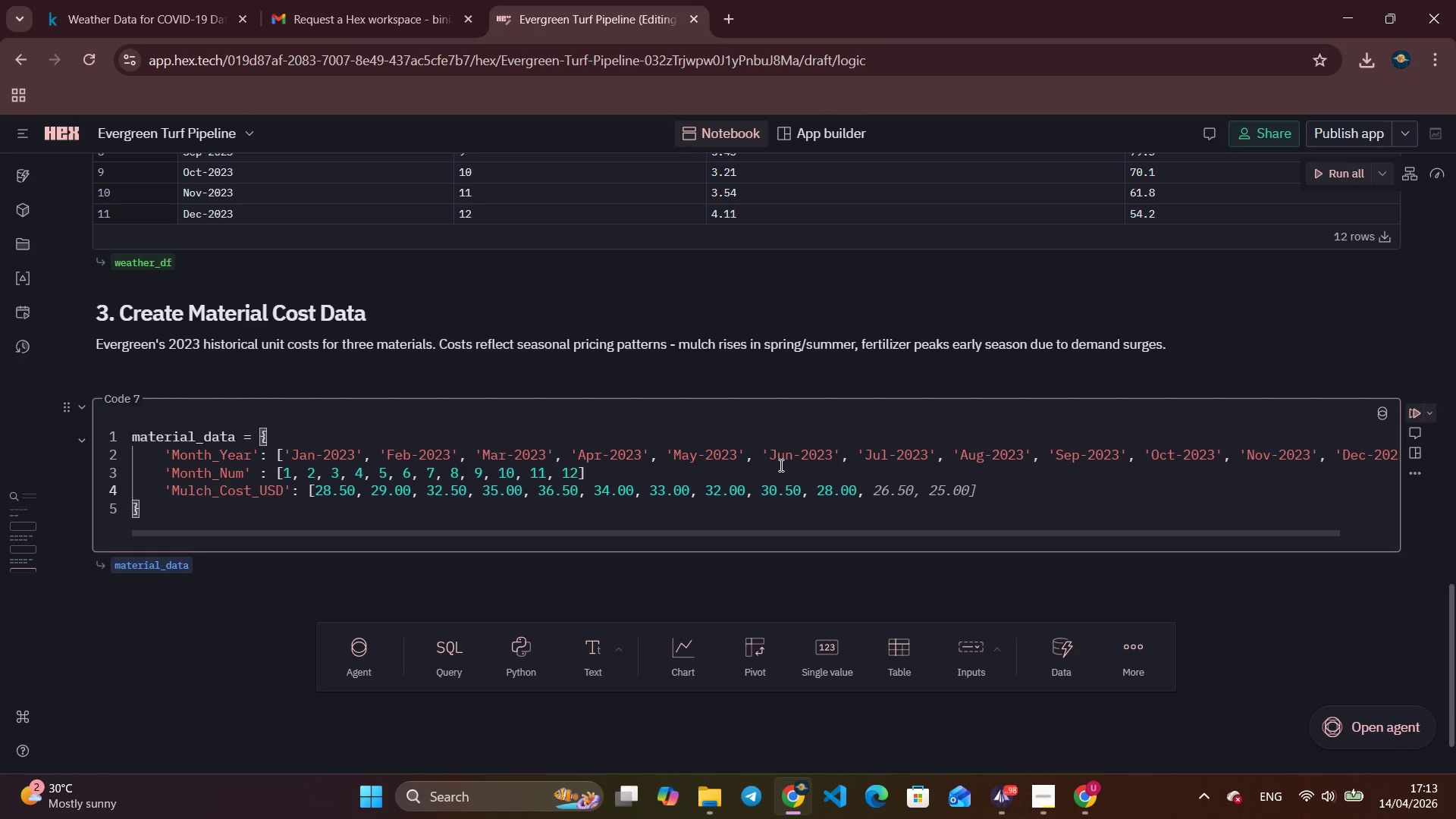 
key(Numpad2)
 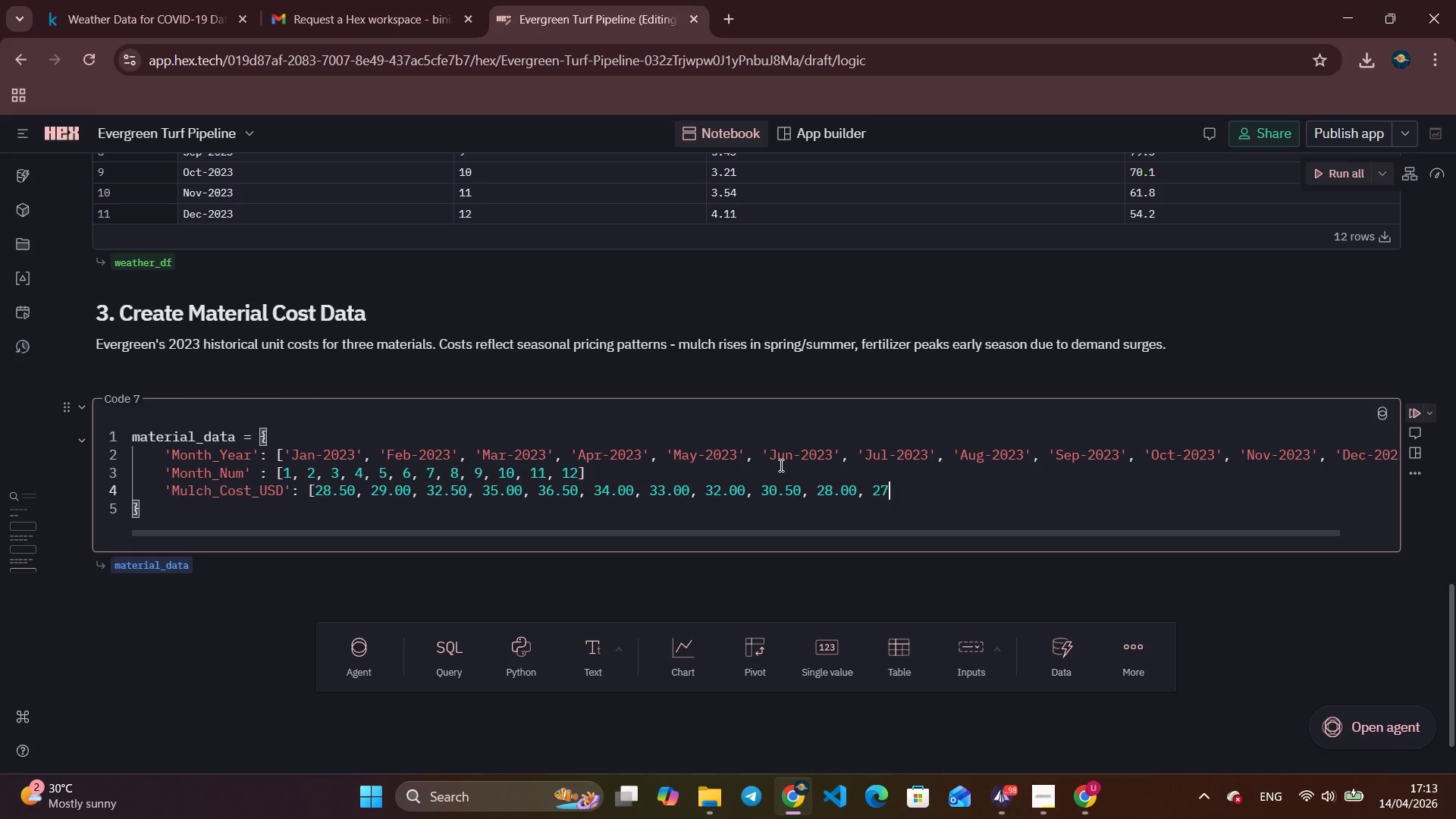 
key(Numpad7)
 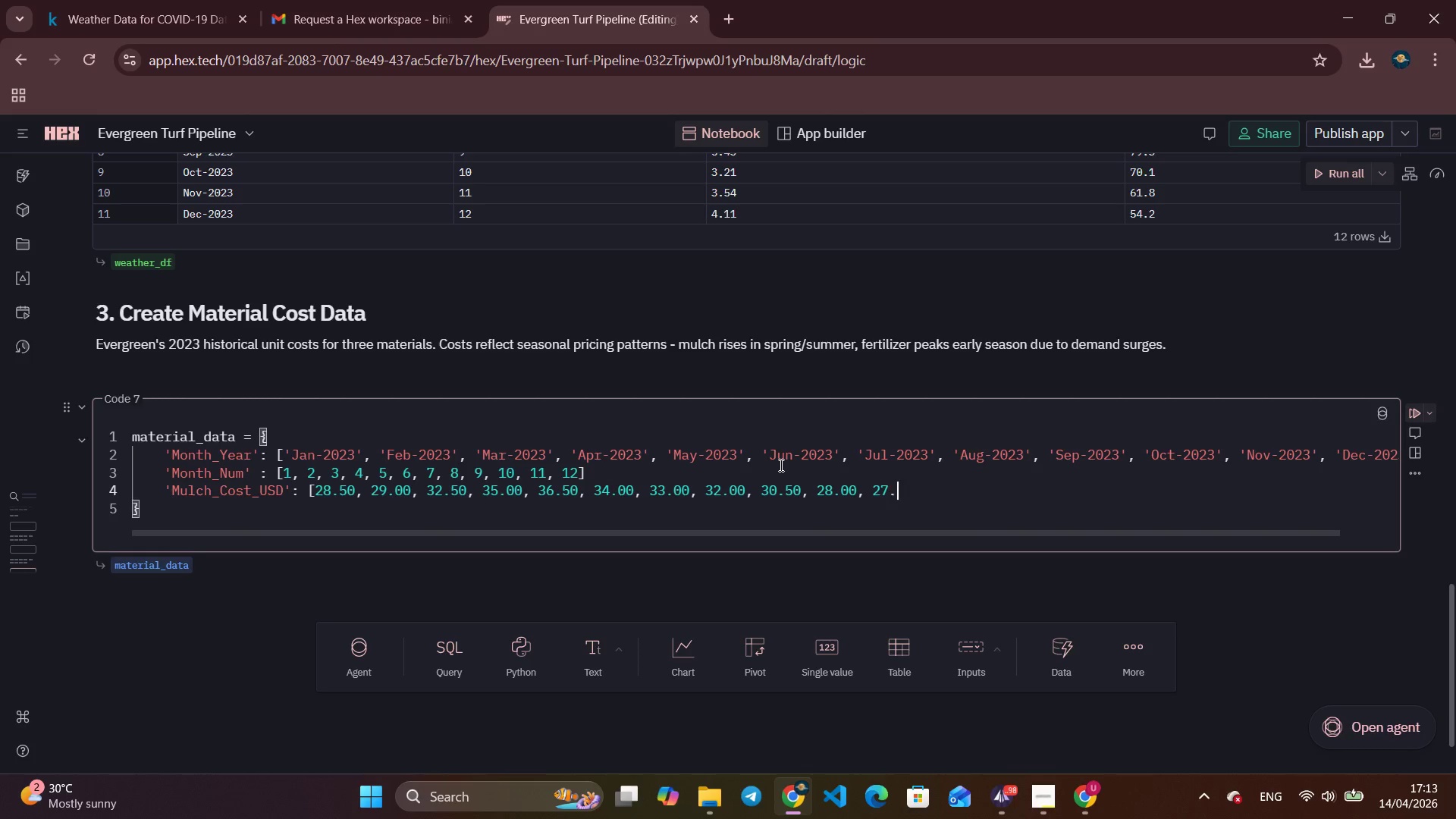 
key(NumpadDecimal)
 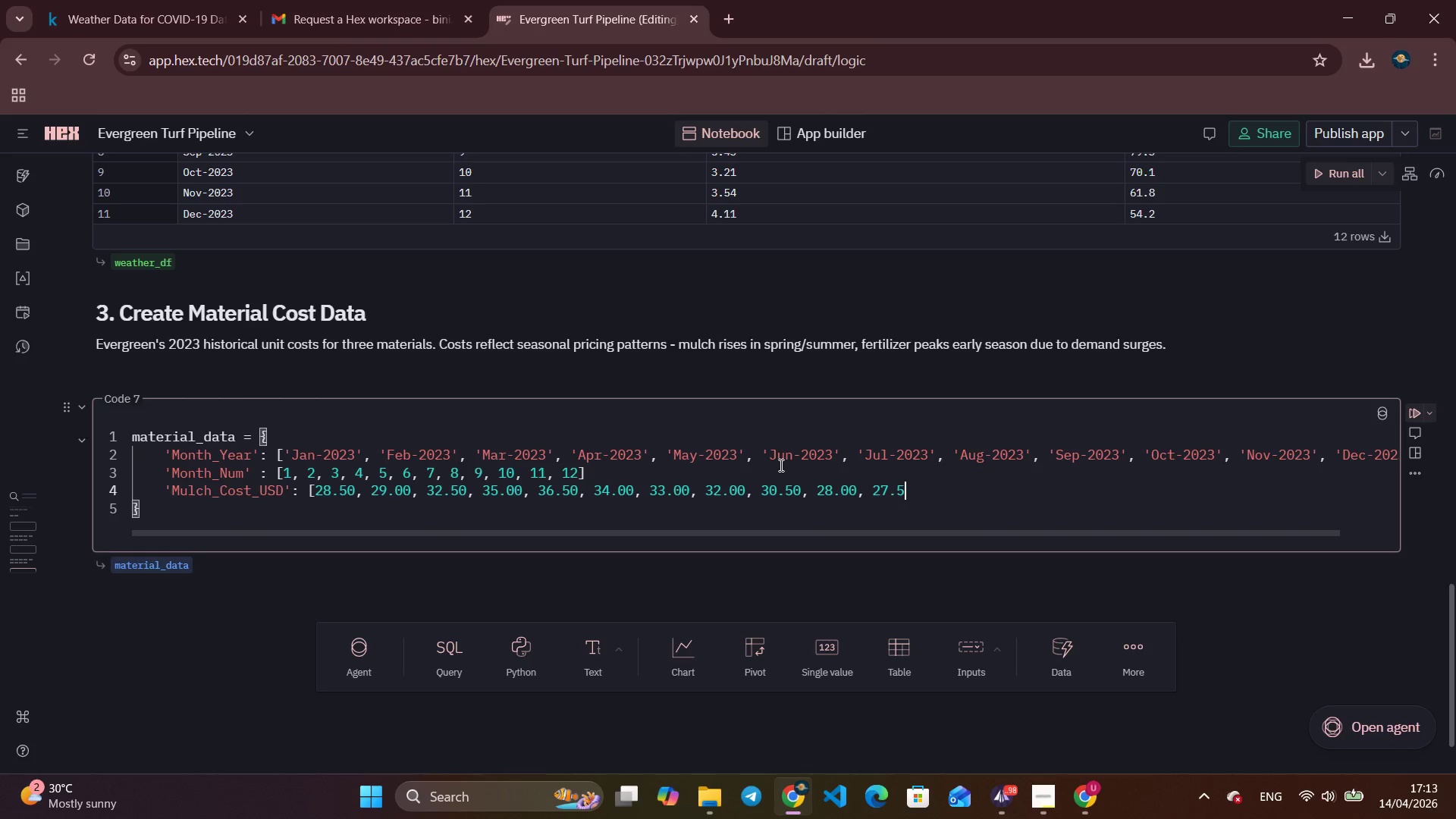 
key(Numpad5)
 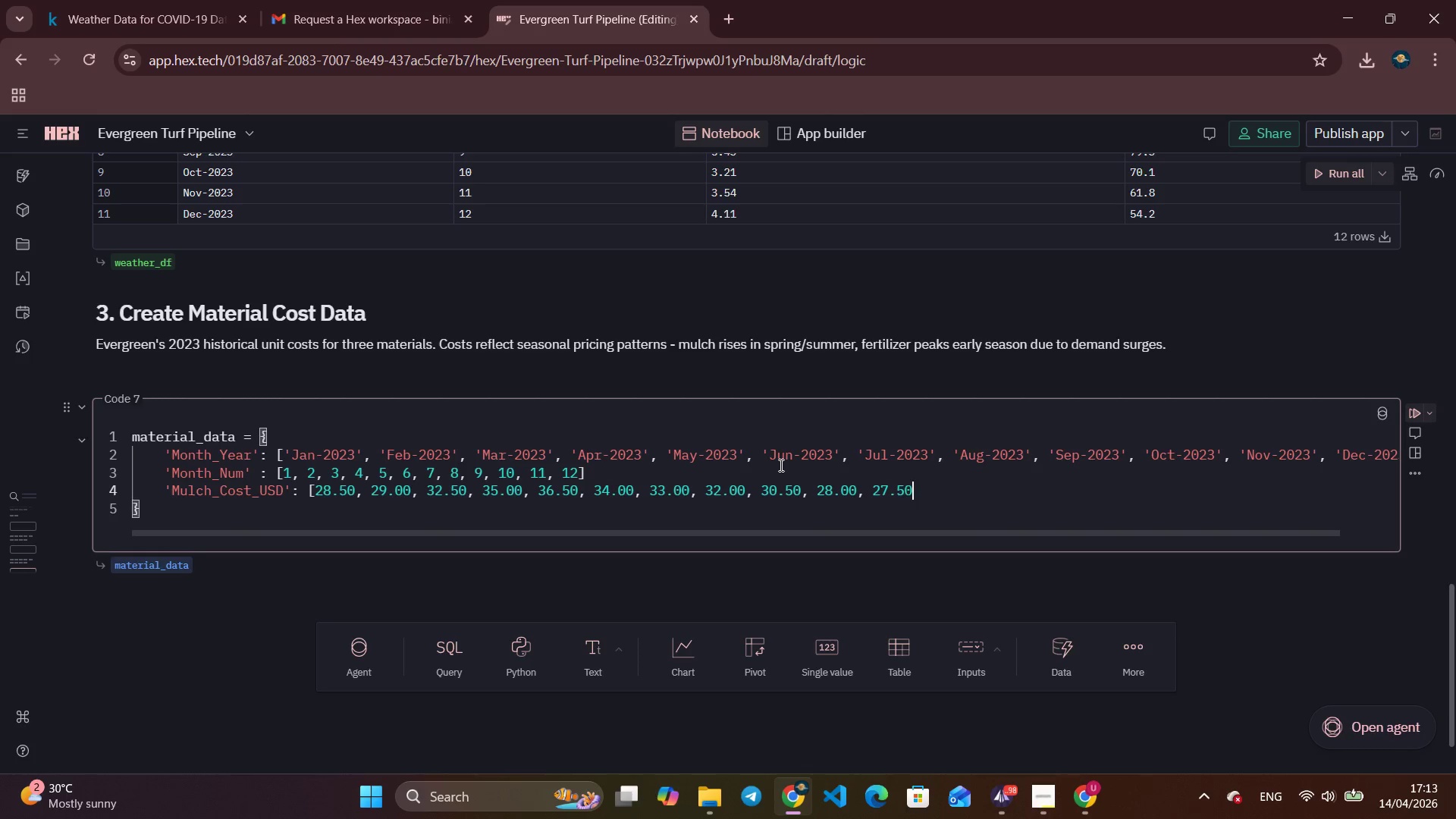 
key(Numpad0)
 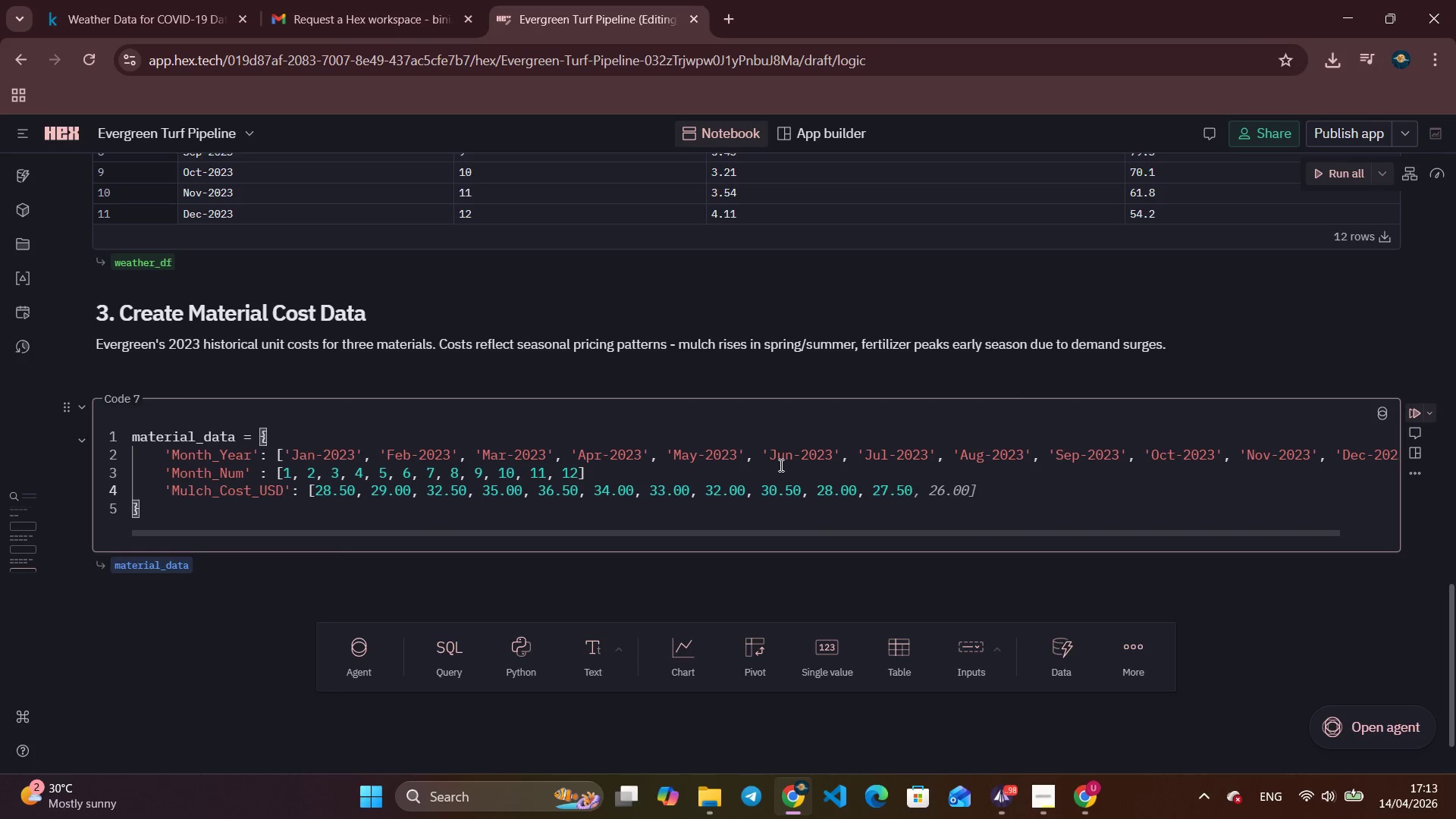 
wait(7.31)
 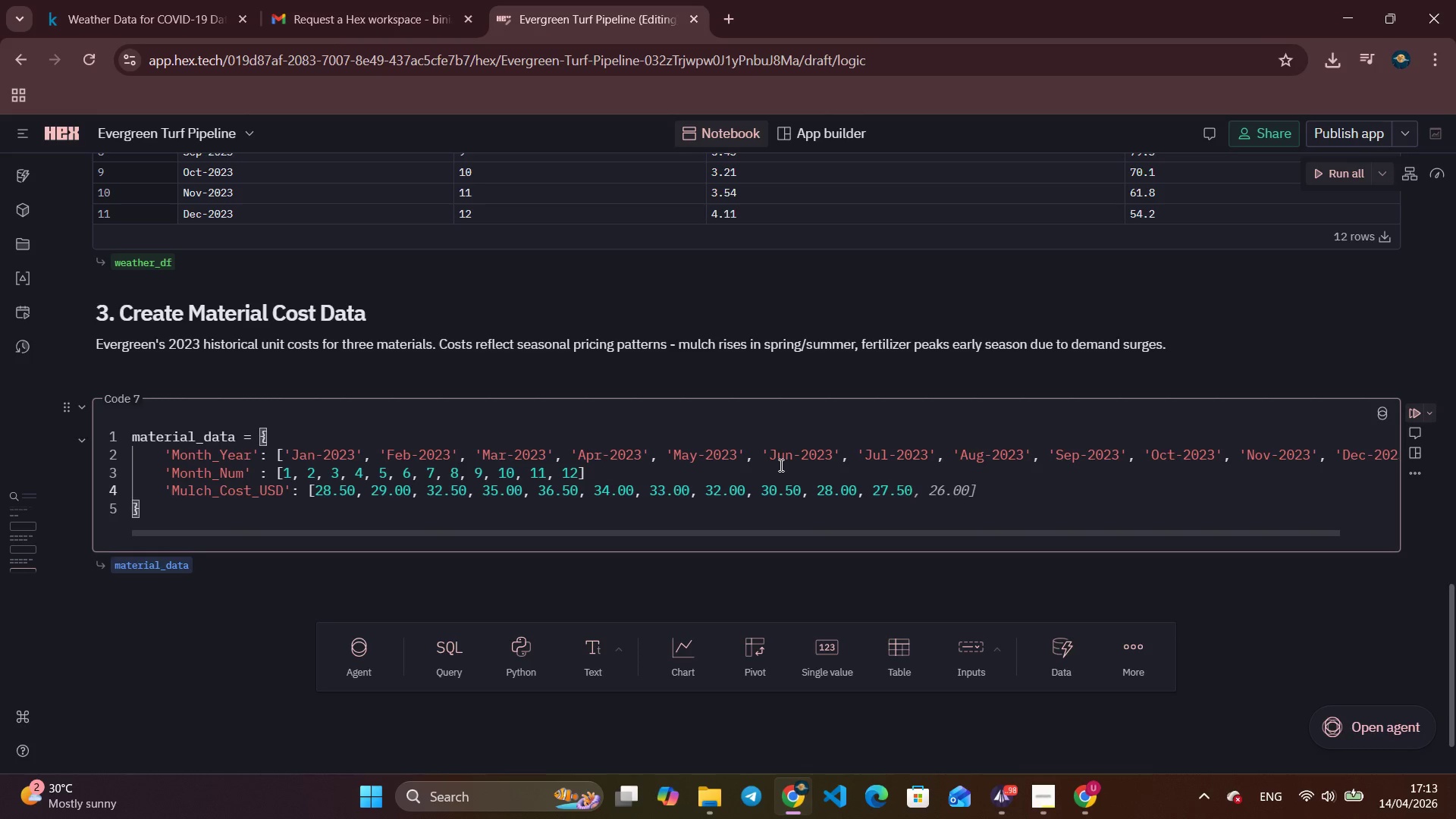 
key(Comma)
 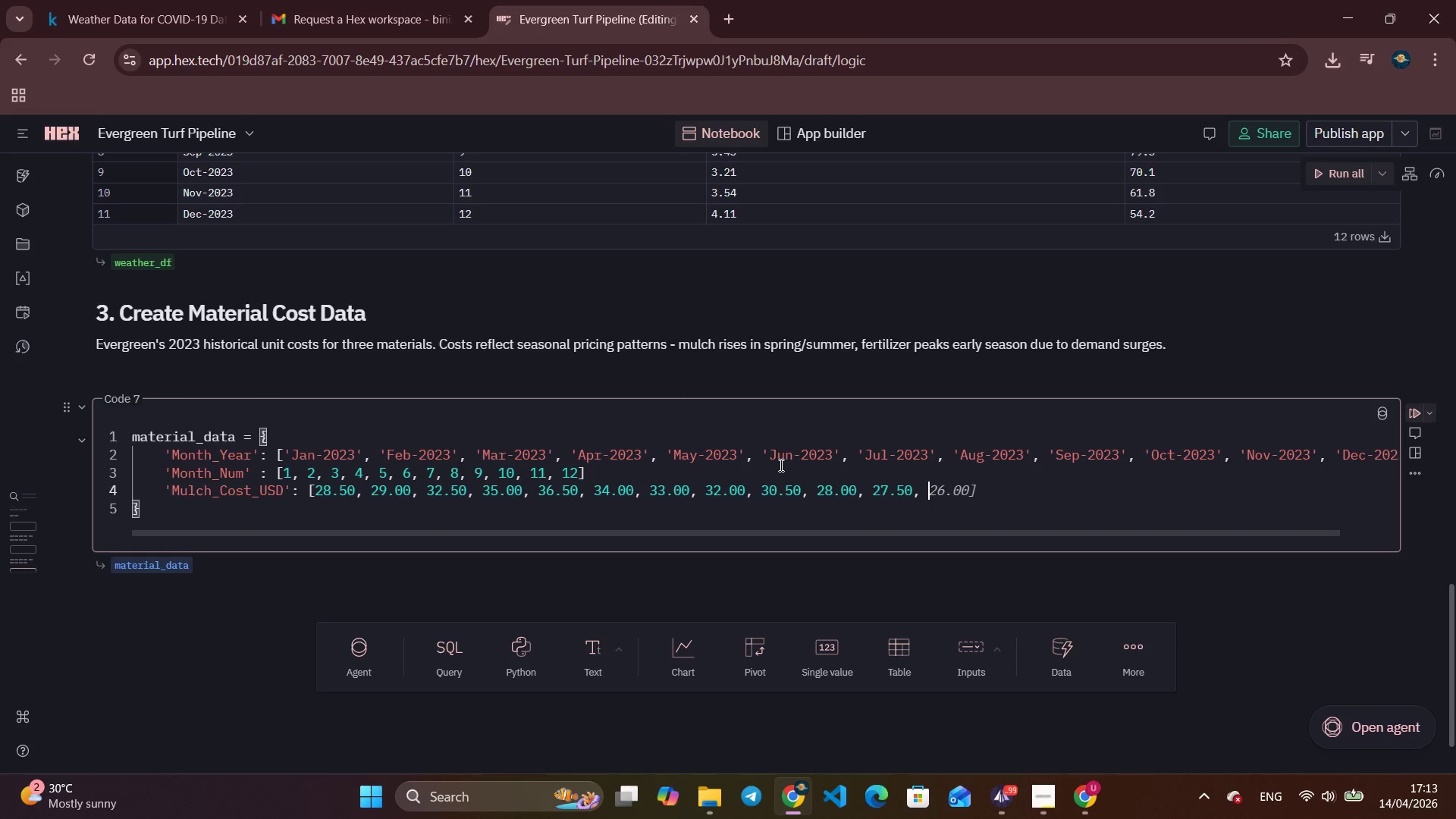 
key(Space)
 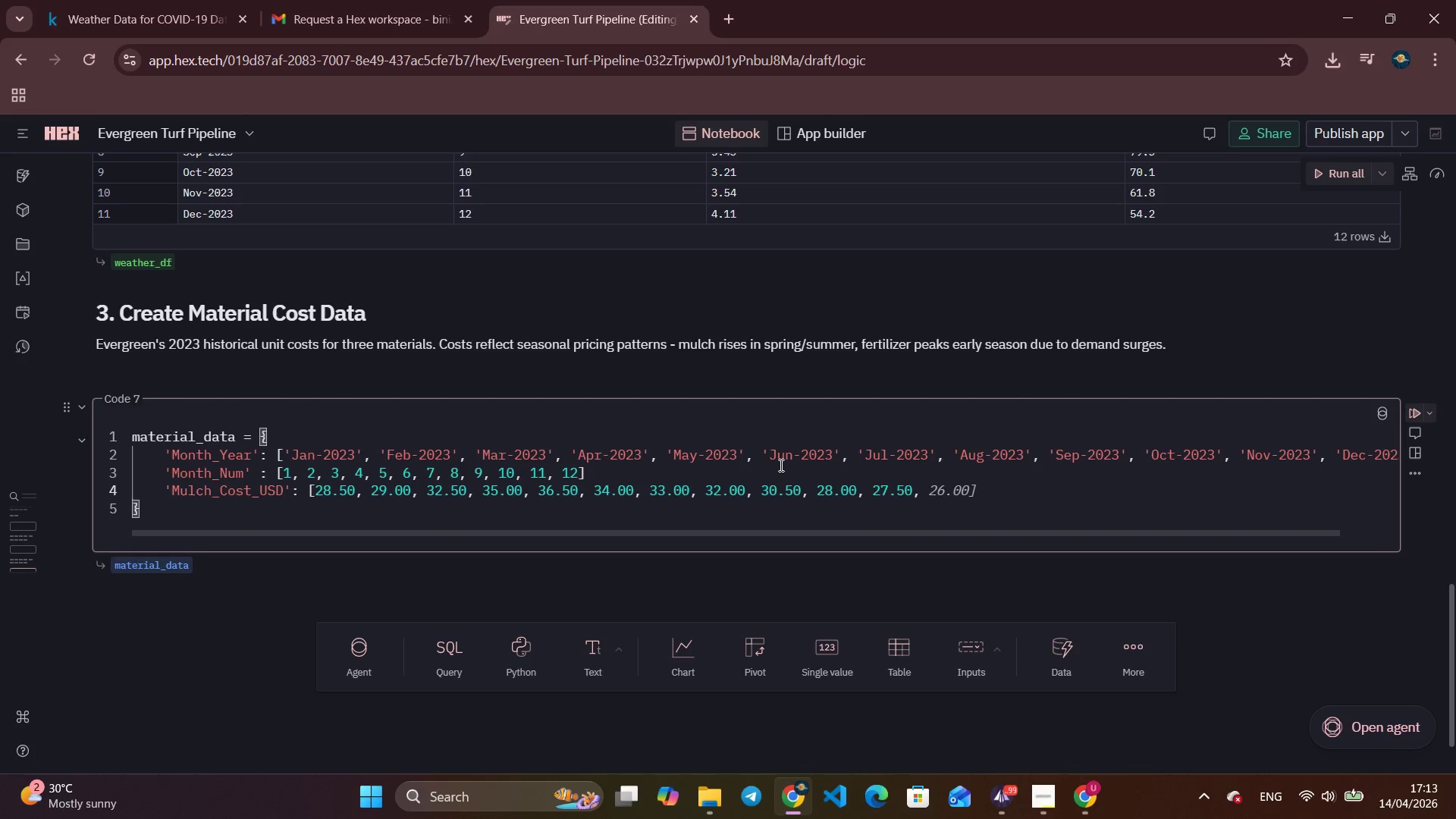 
key(Numpad2)
 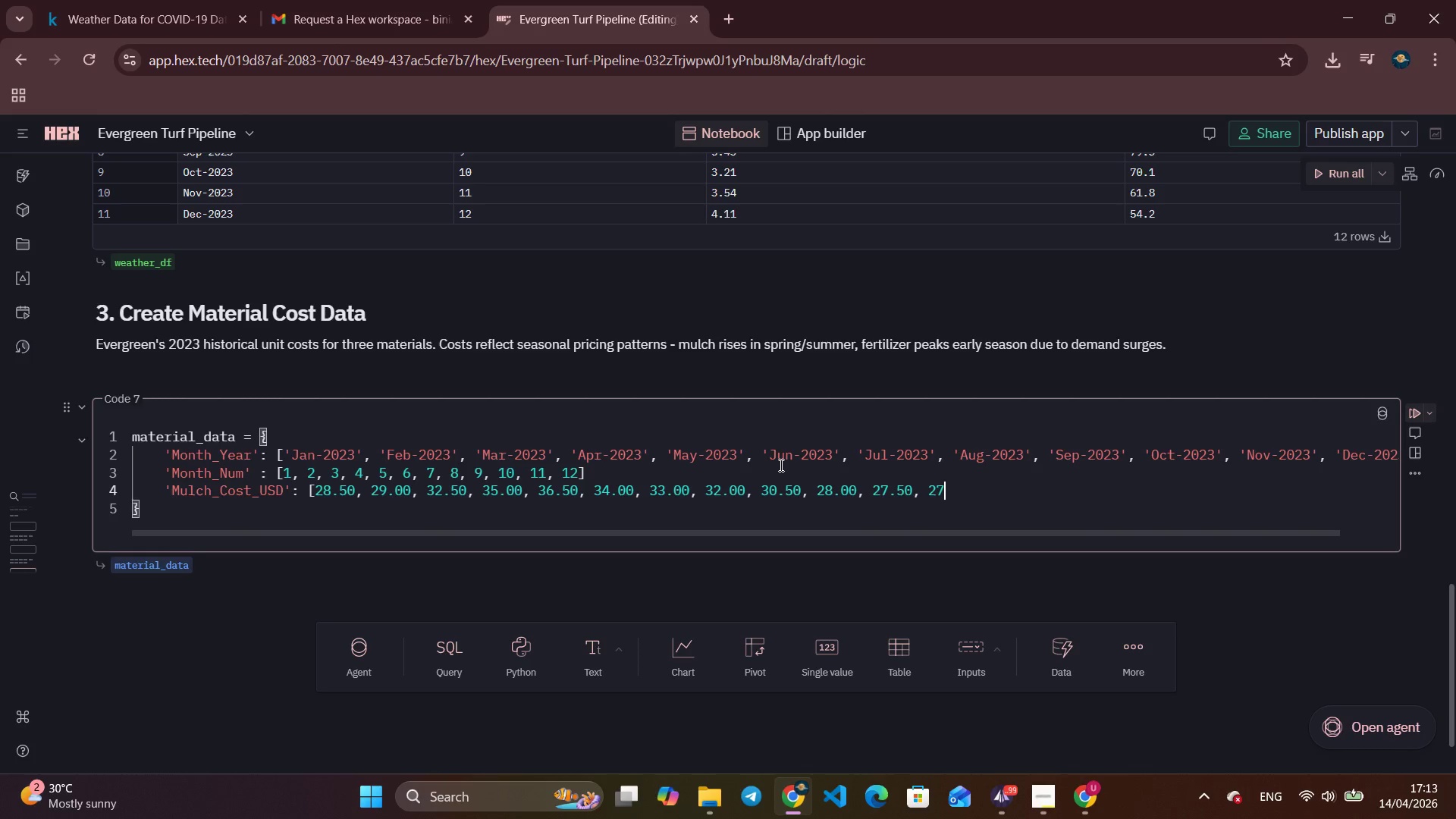 
key(Numpad7)
 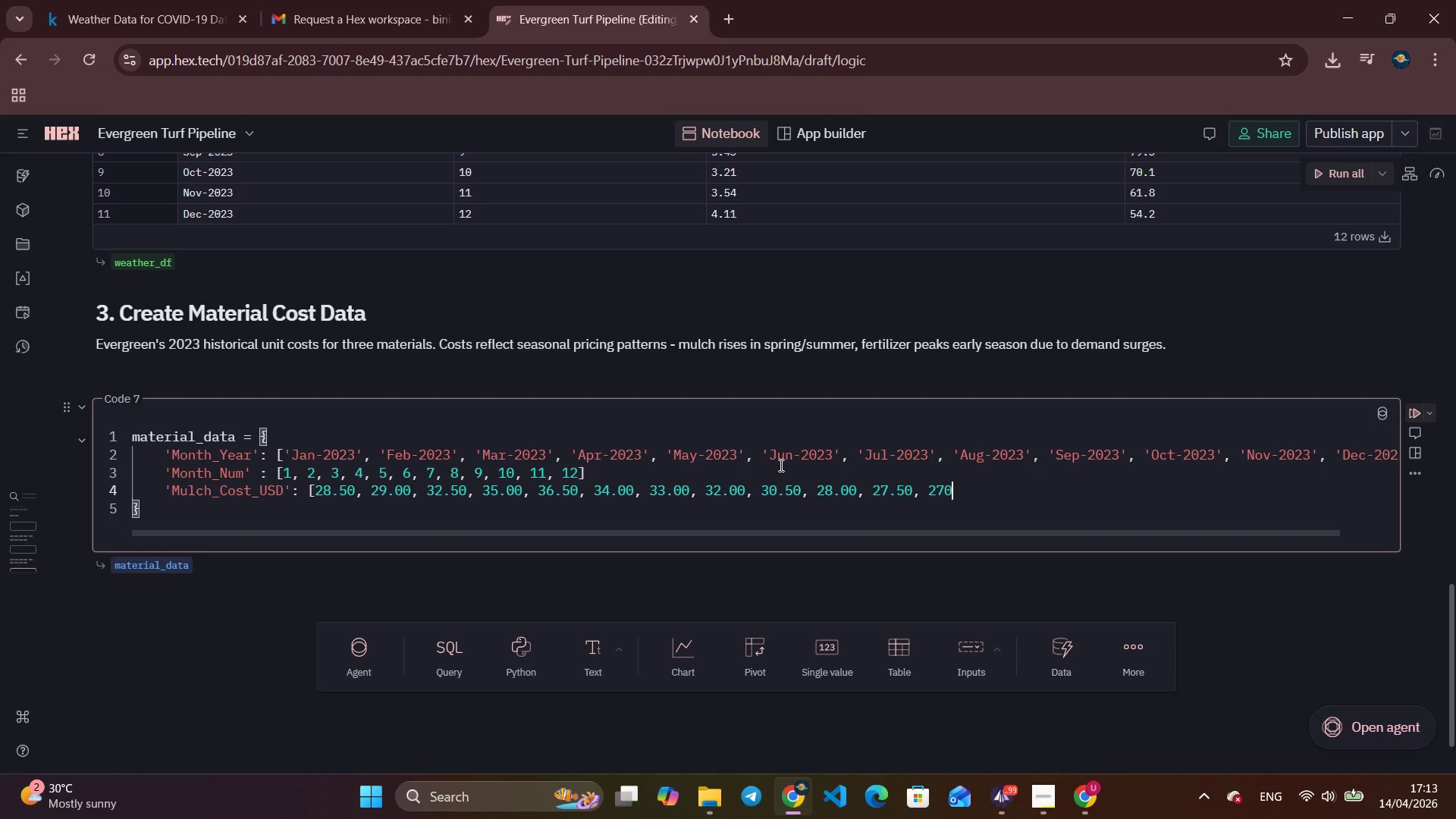 
key(Numpad0)
 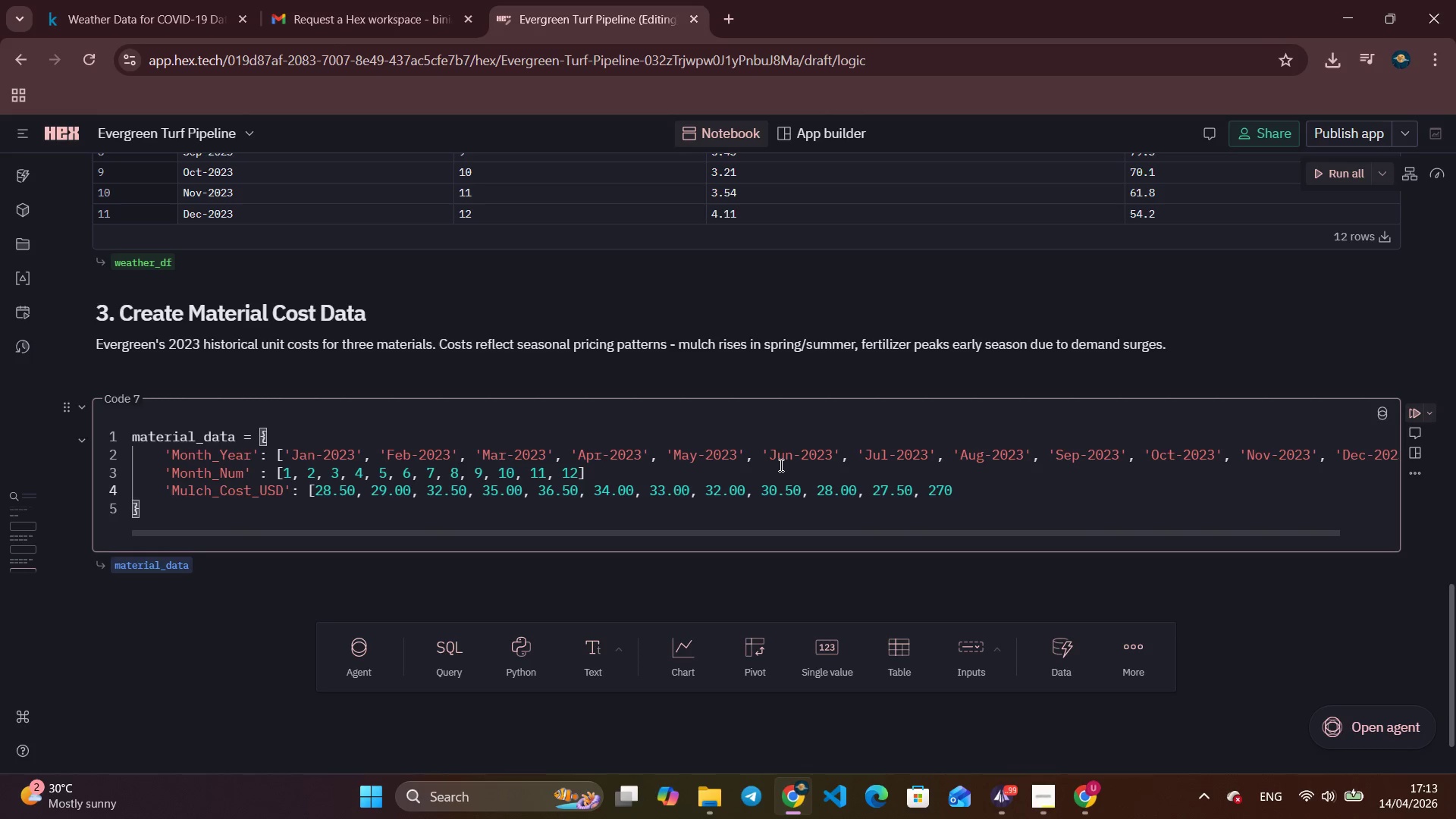 
key(Backspace)
 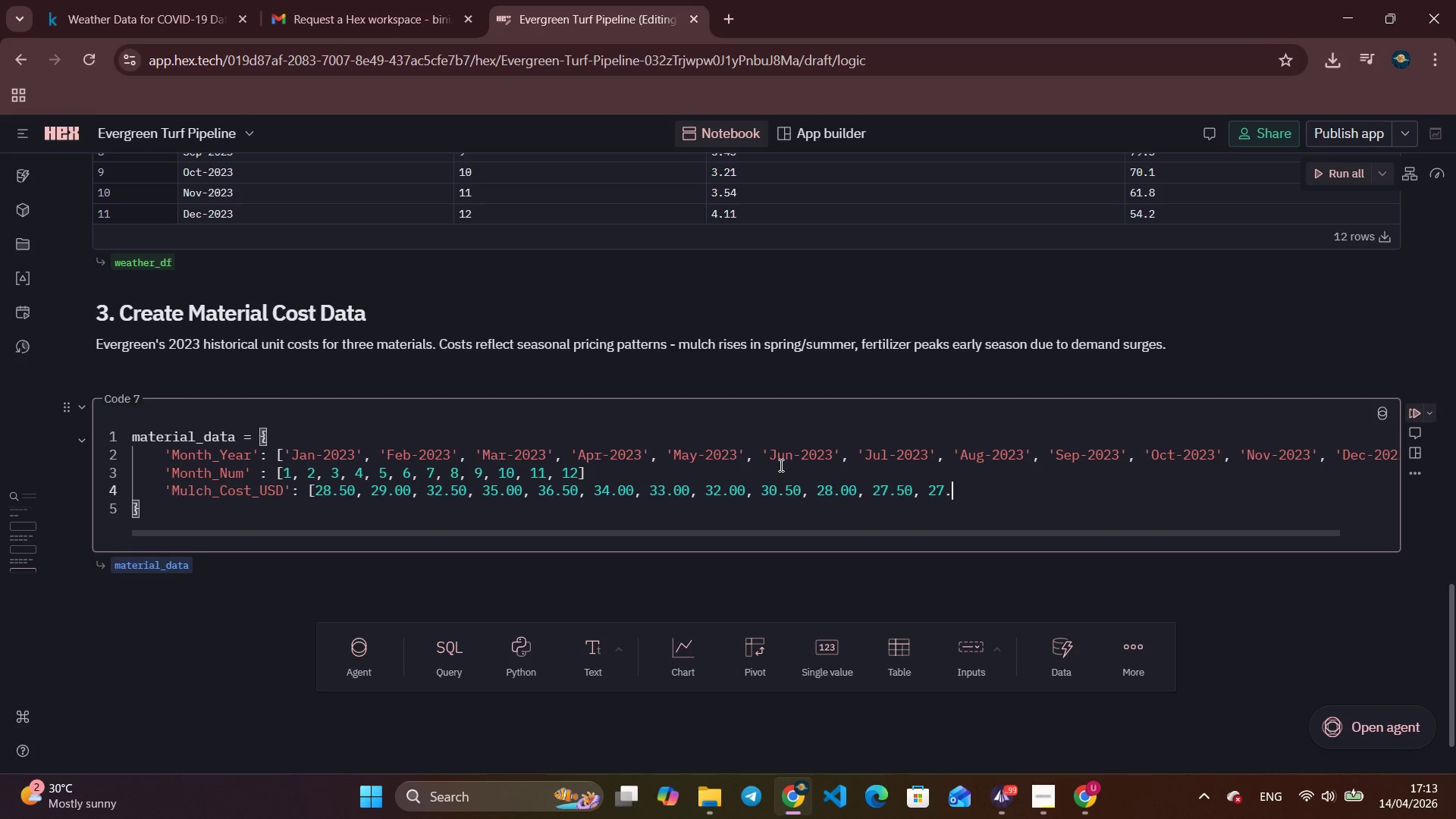 
key(NumpadDecimal)
 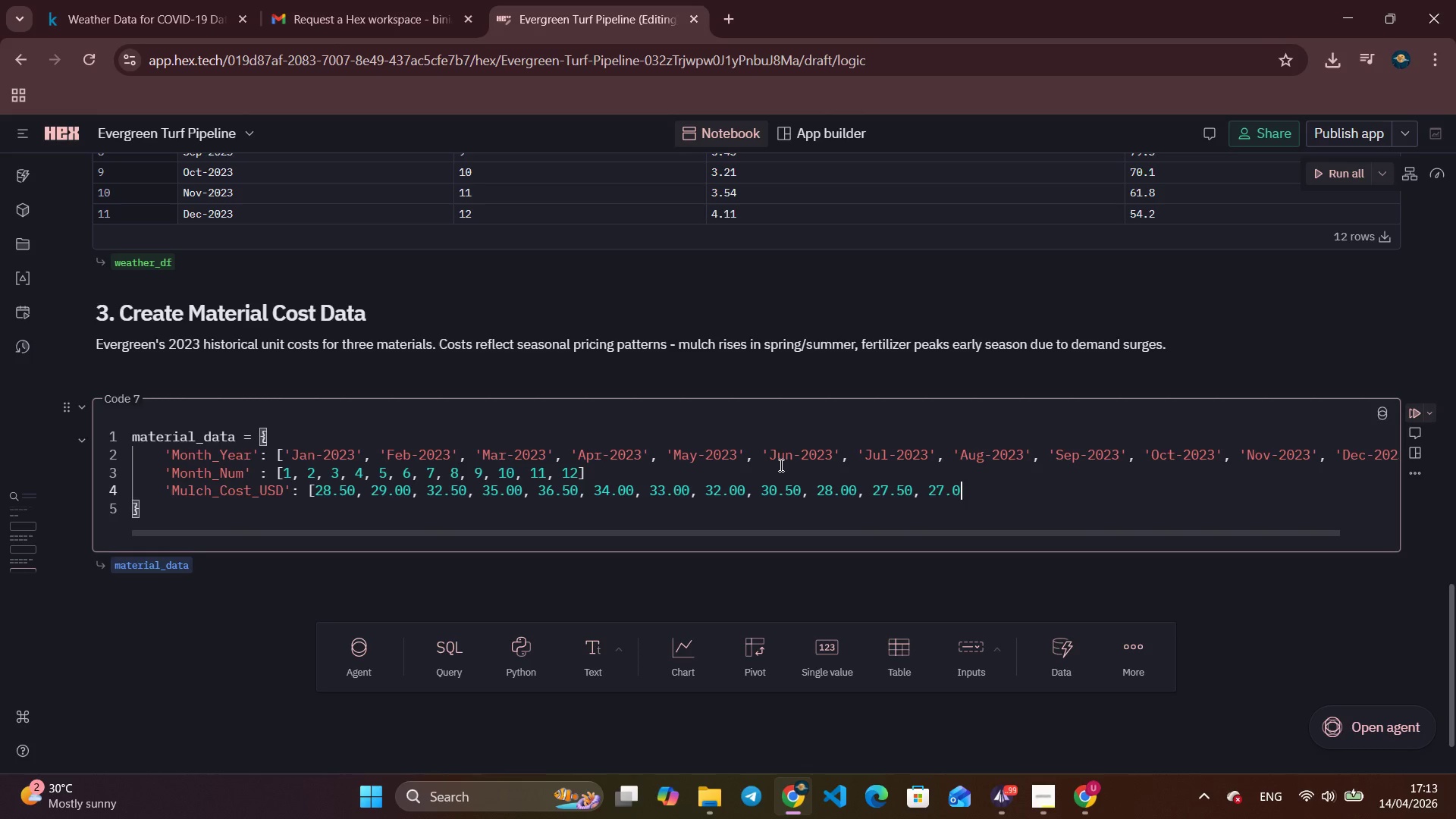 
key(Numpad0)
 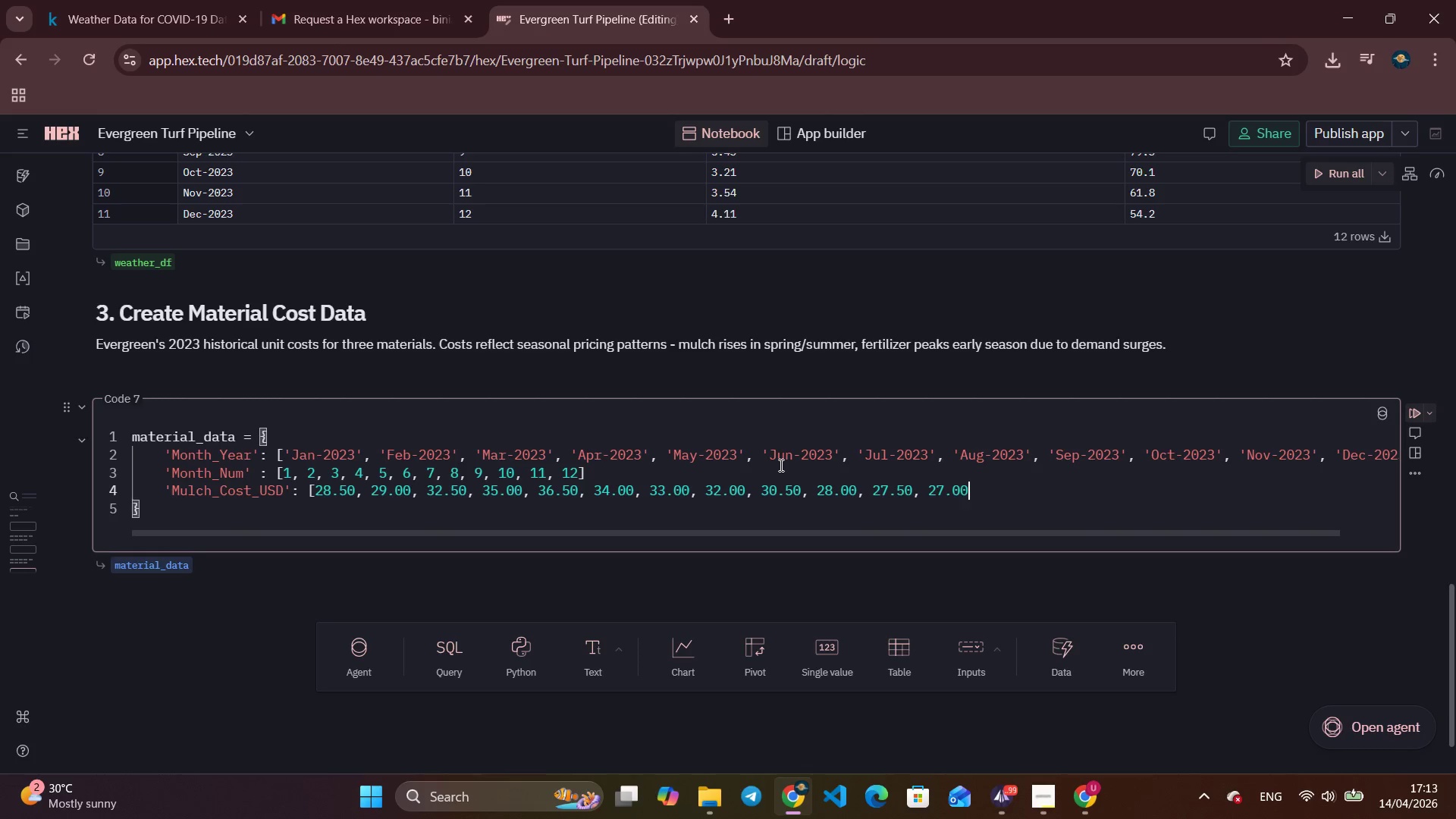 
key(Numpad0)
 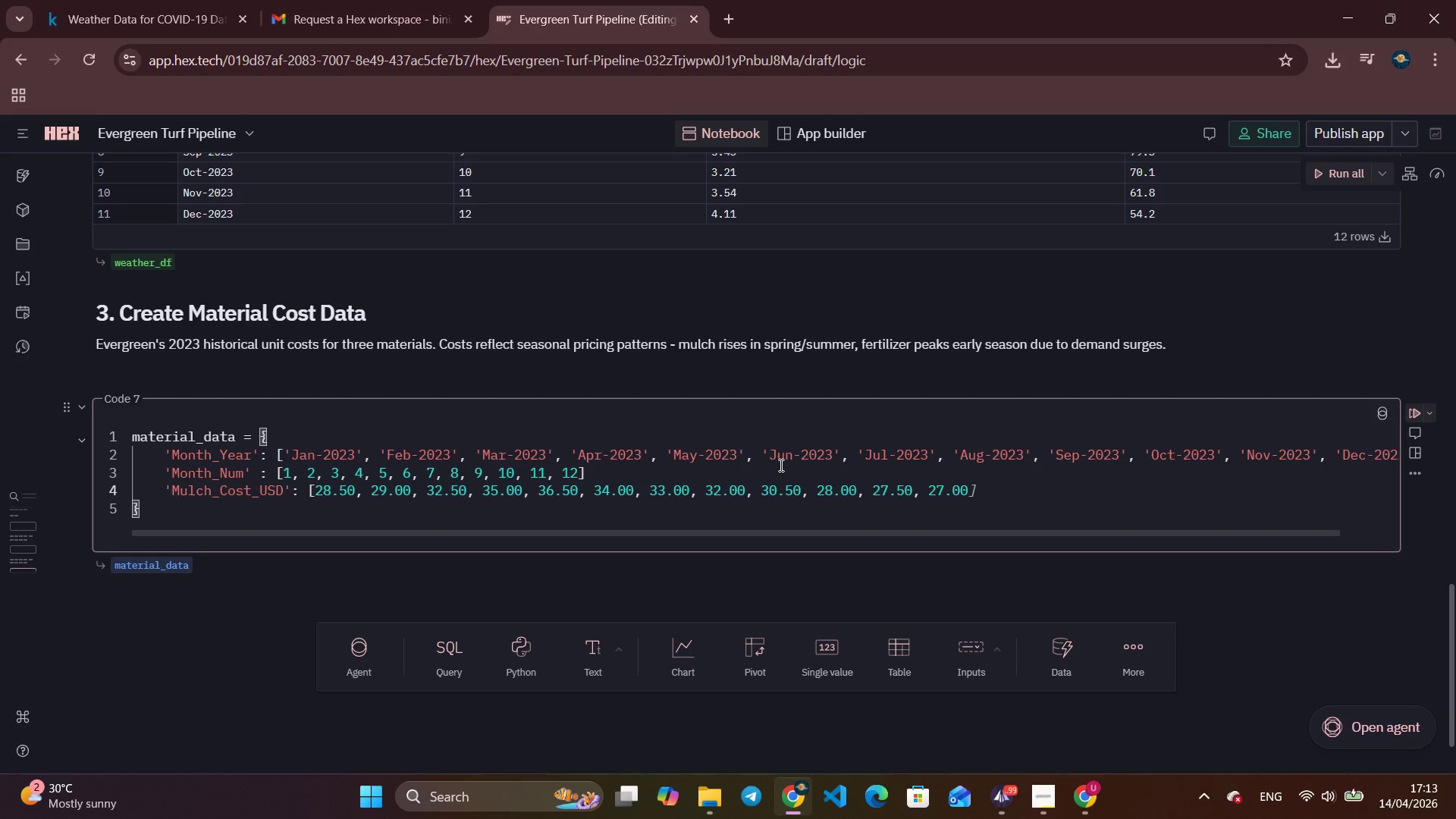 
key(ArrowRight)
 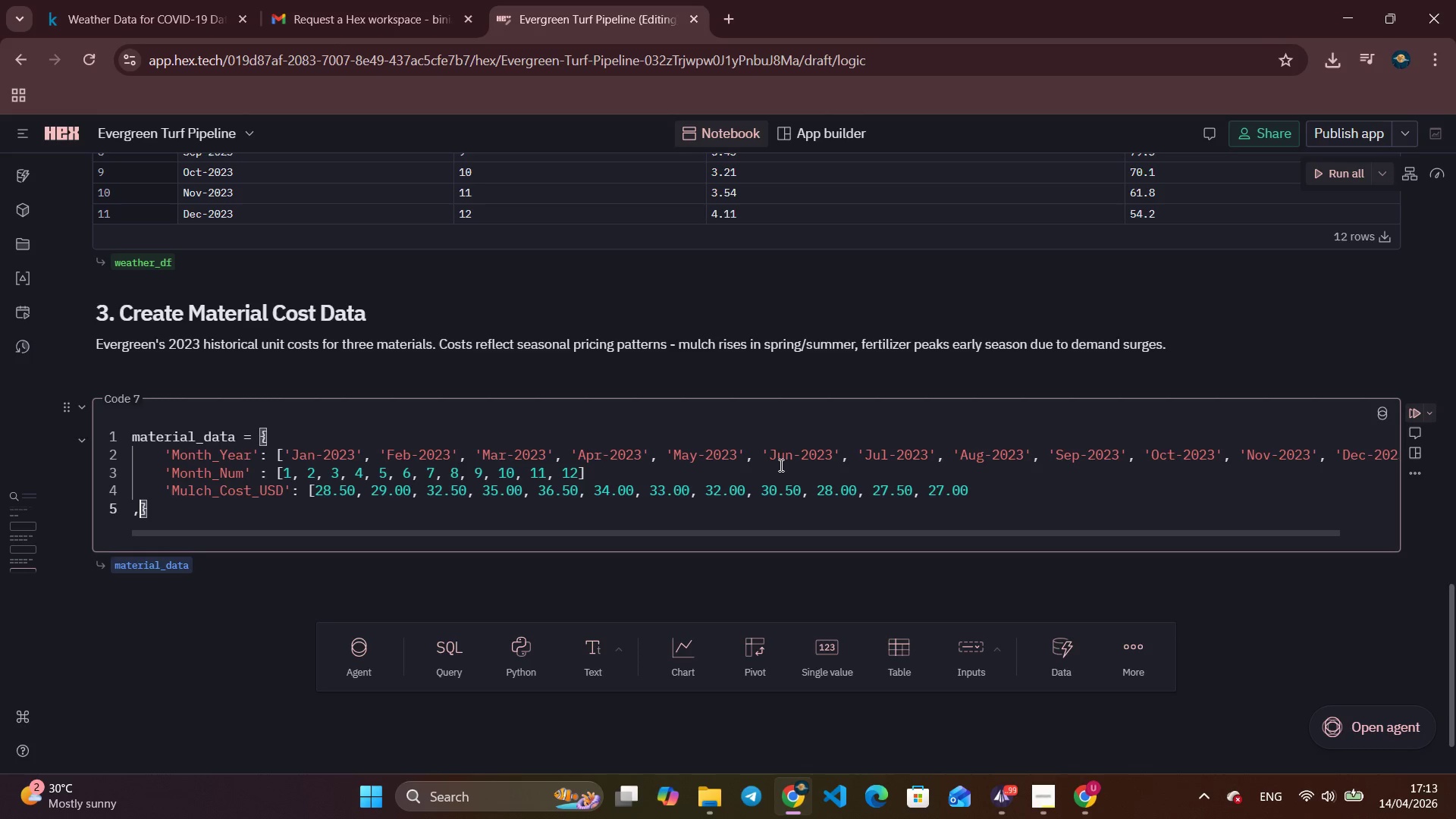 
key(Comma)
 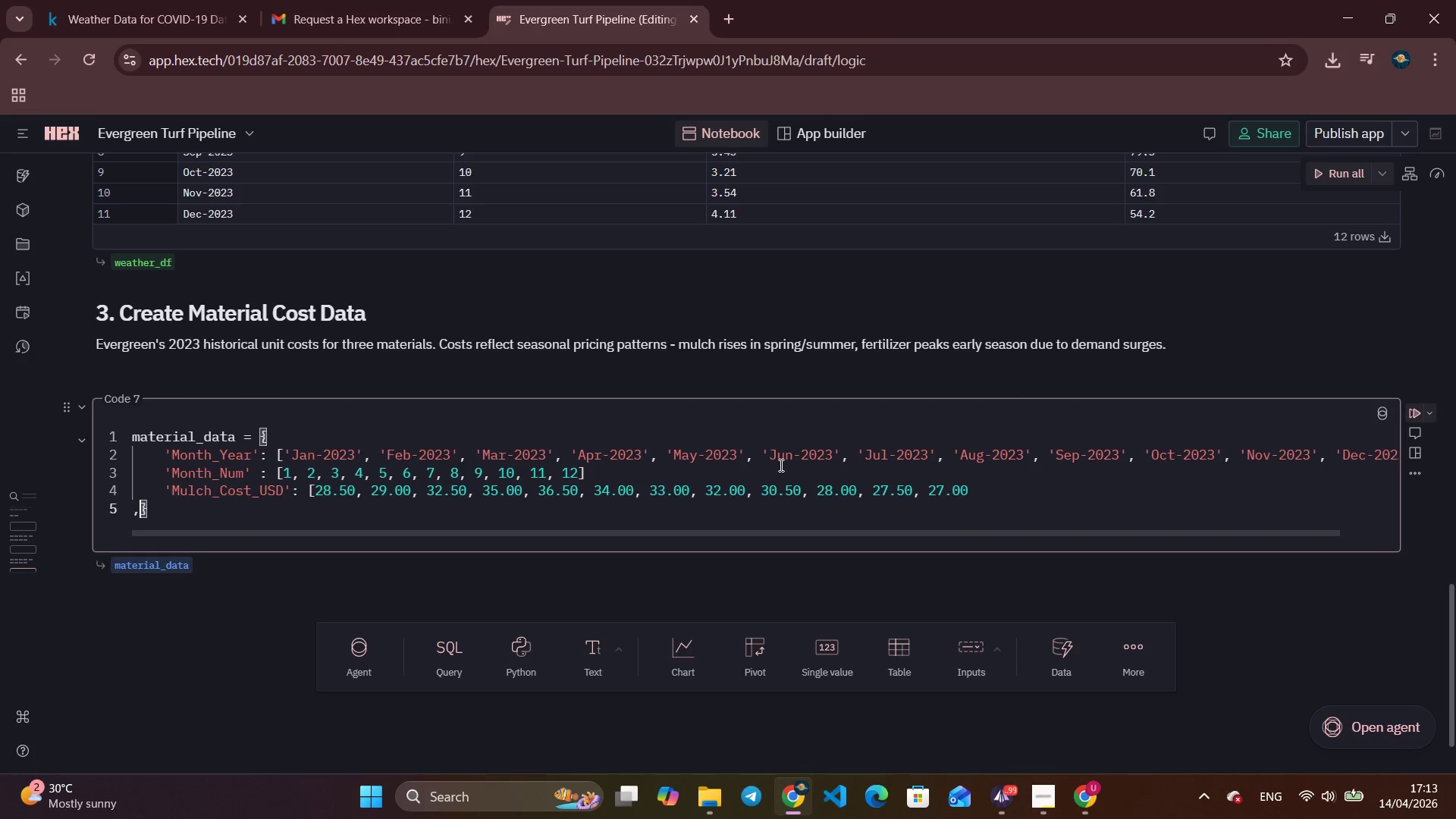 
wait(32.22)
 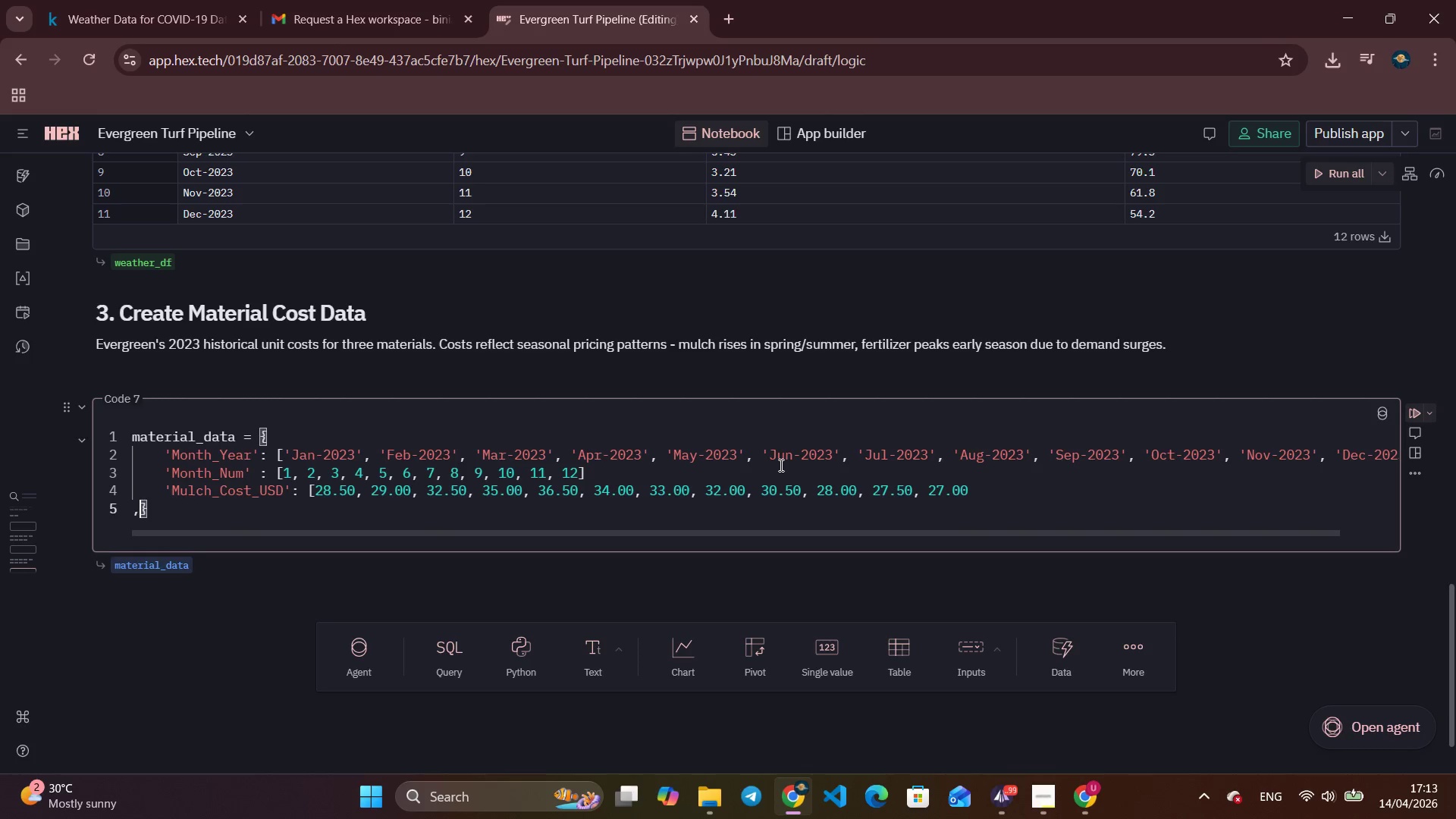 
key(Backspace)
 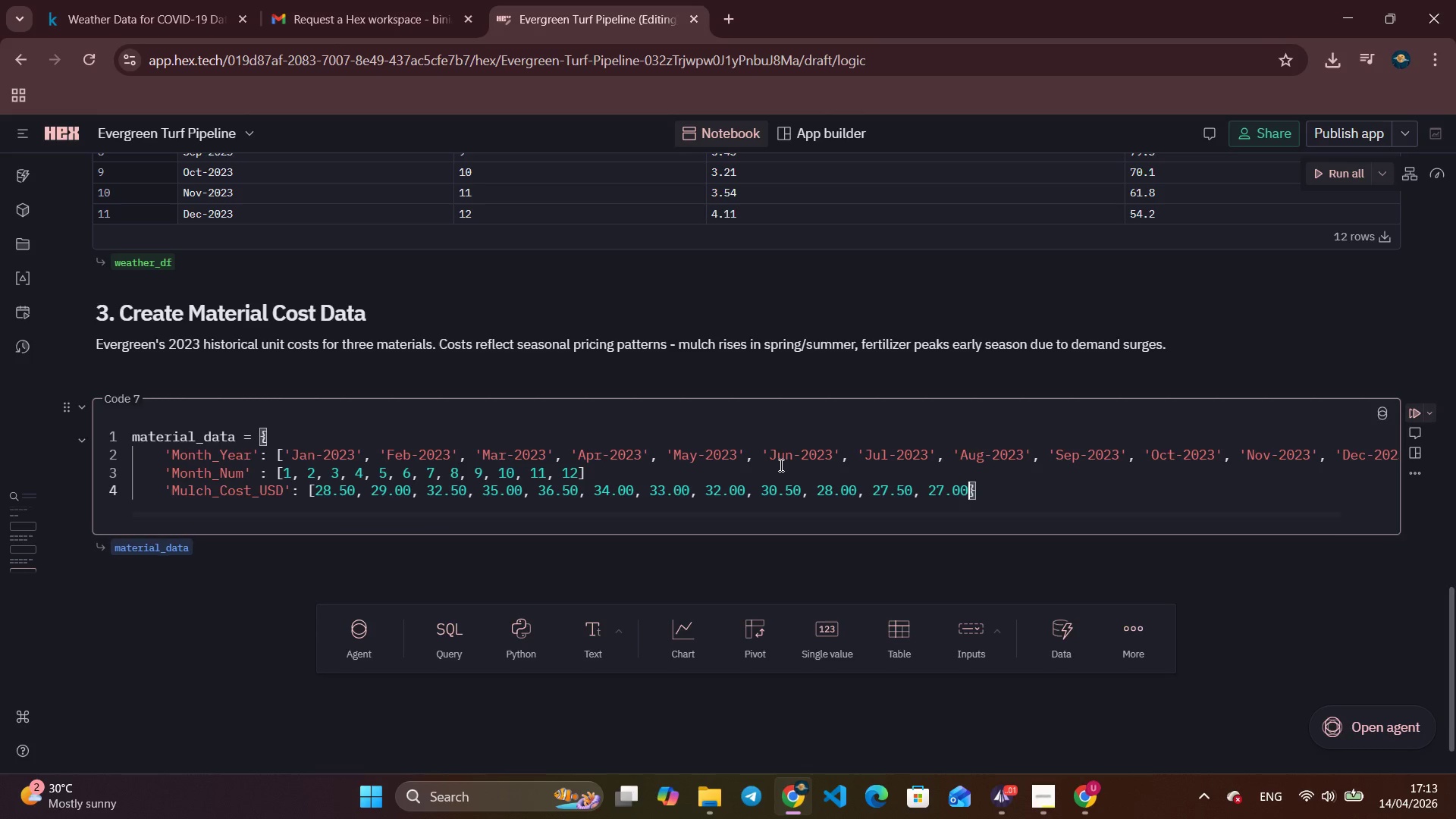 
key(Backspace)
 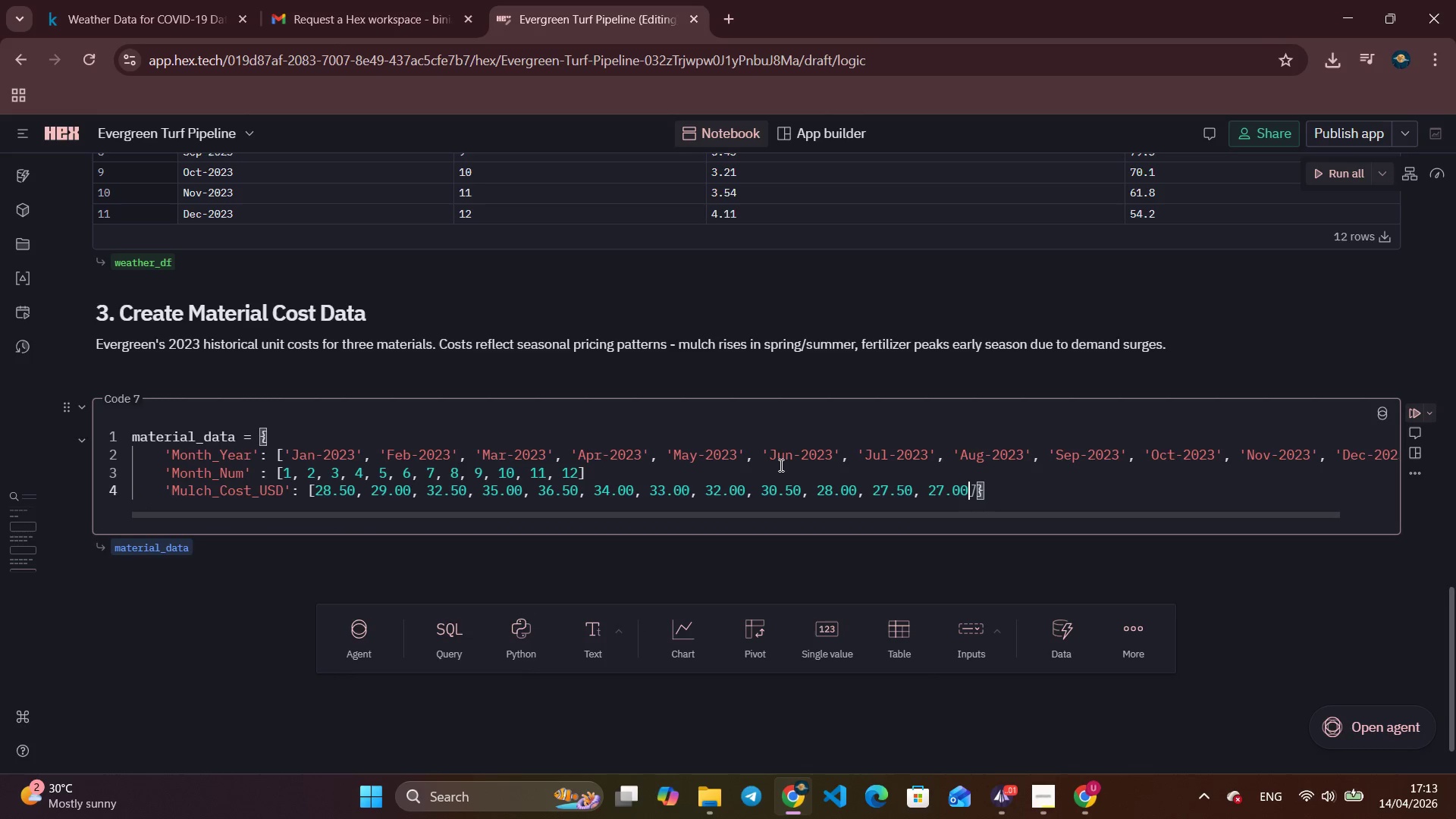 
key(BracketRight)
 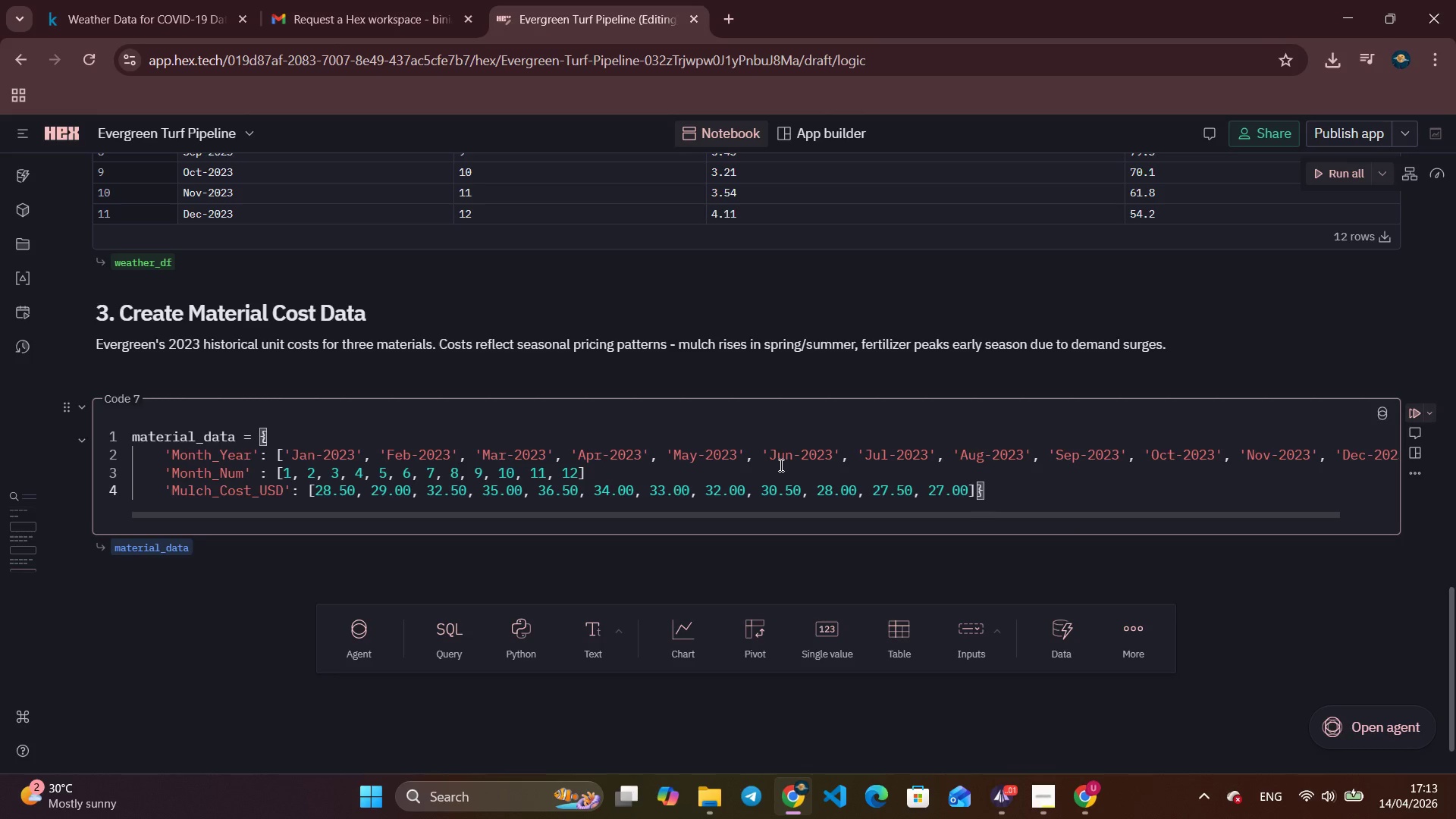 
key(Comma)
 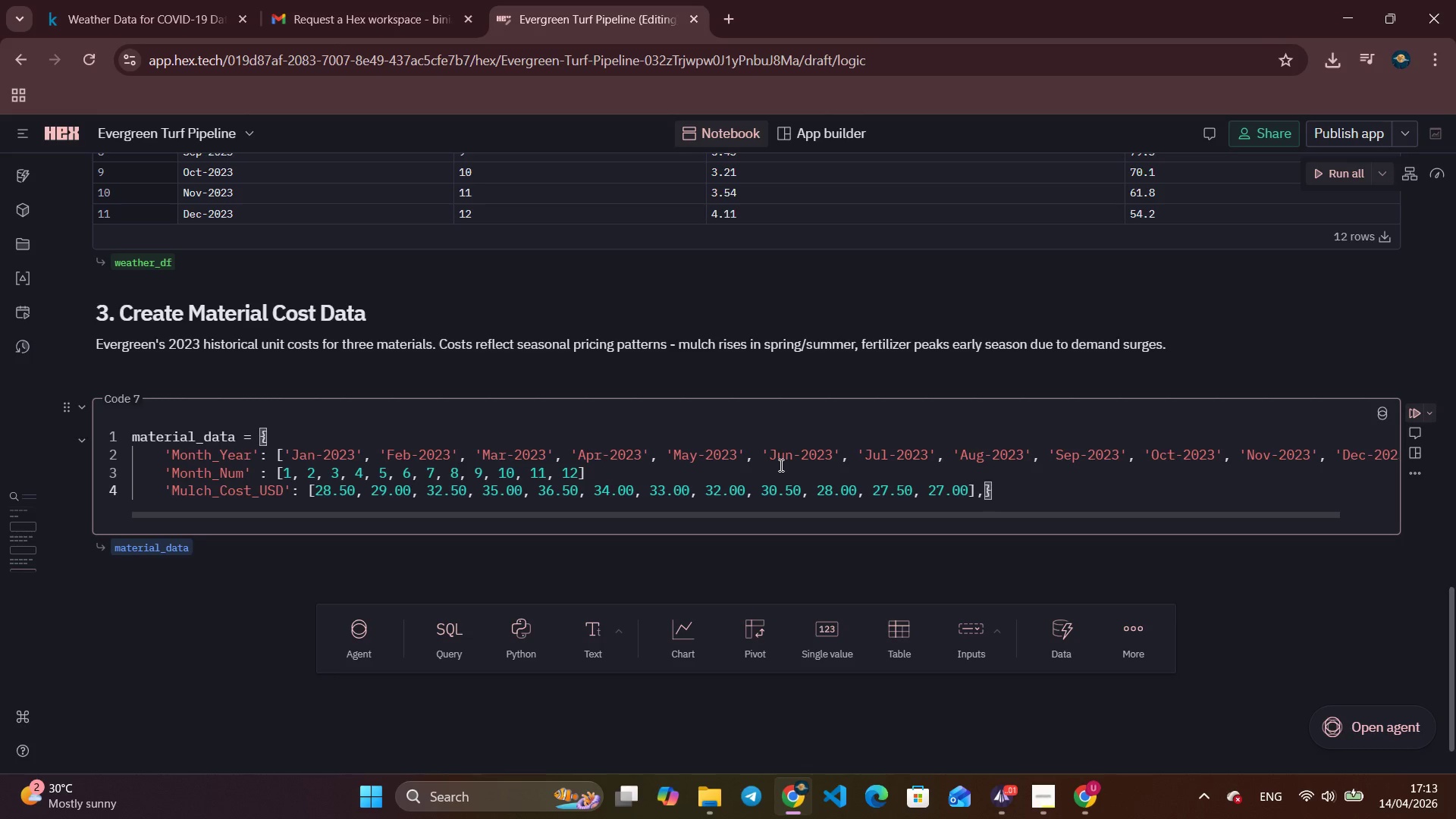 
key(Enter)
 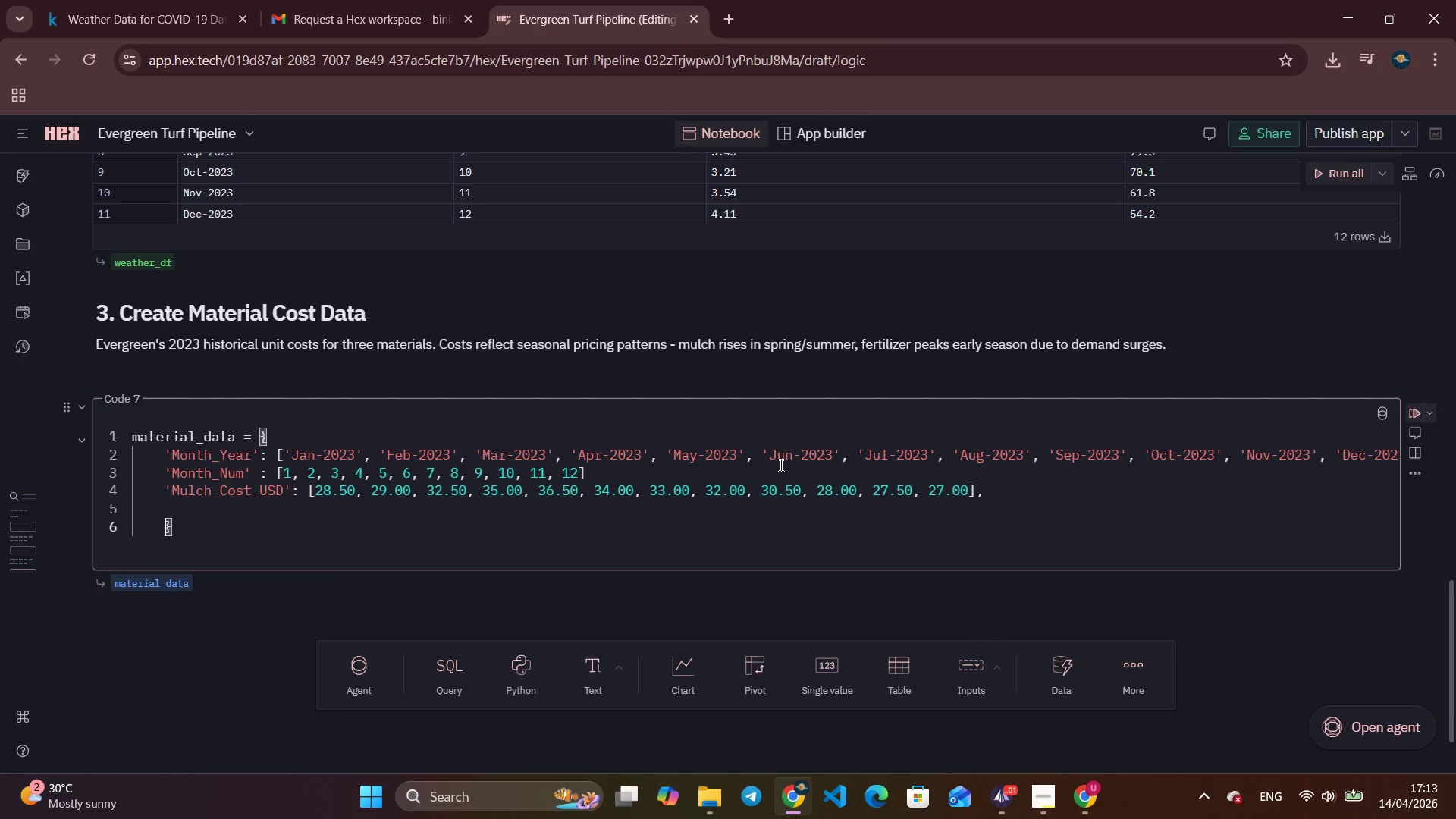 
key(Enter)
 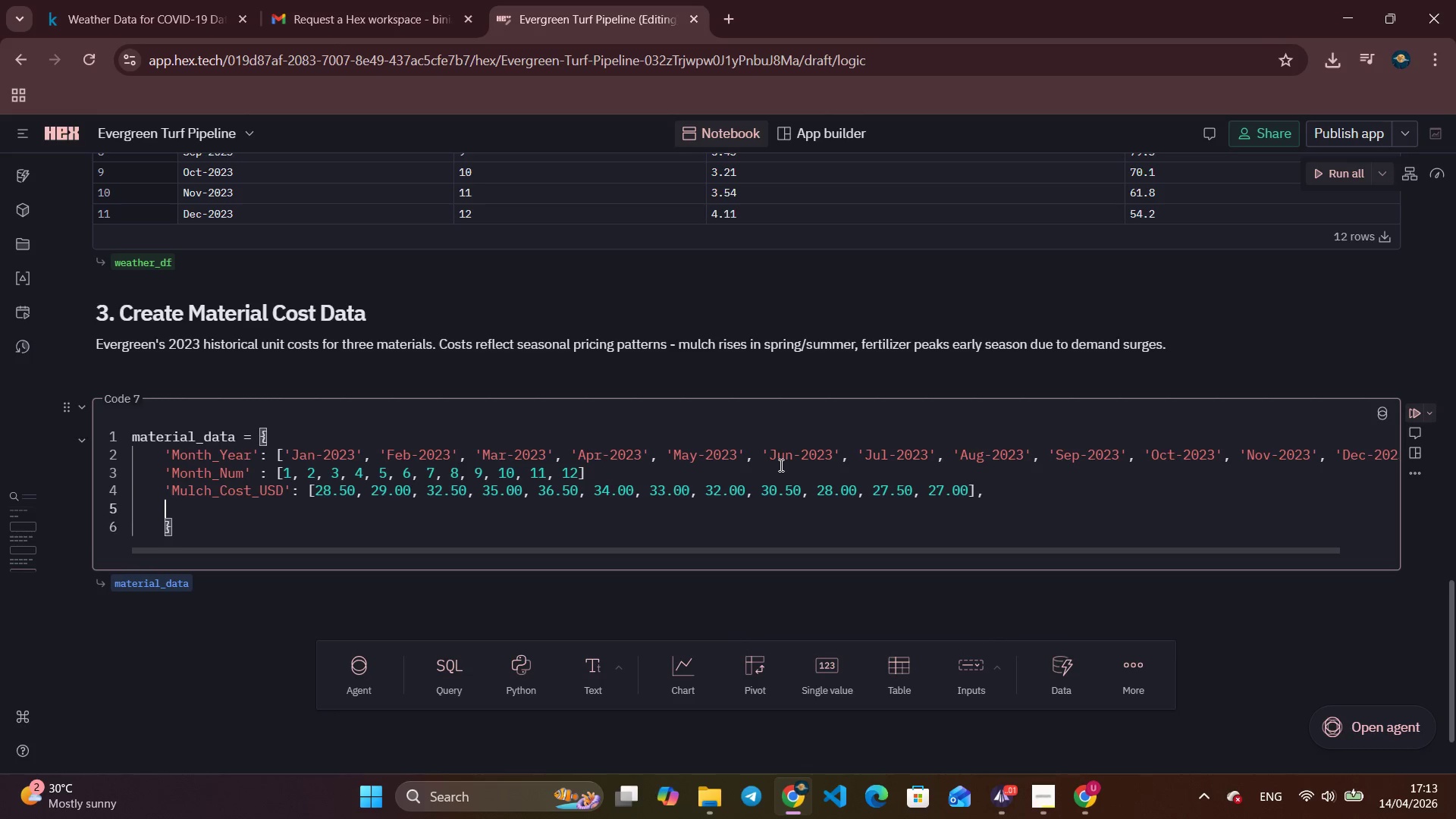 
key(ArrowUp)
 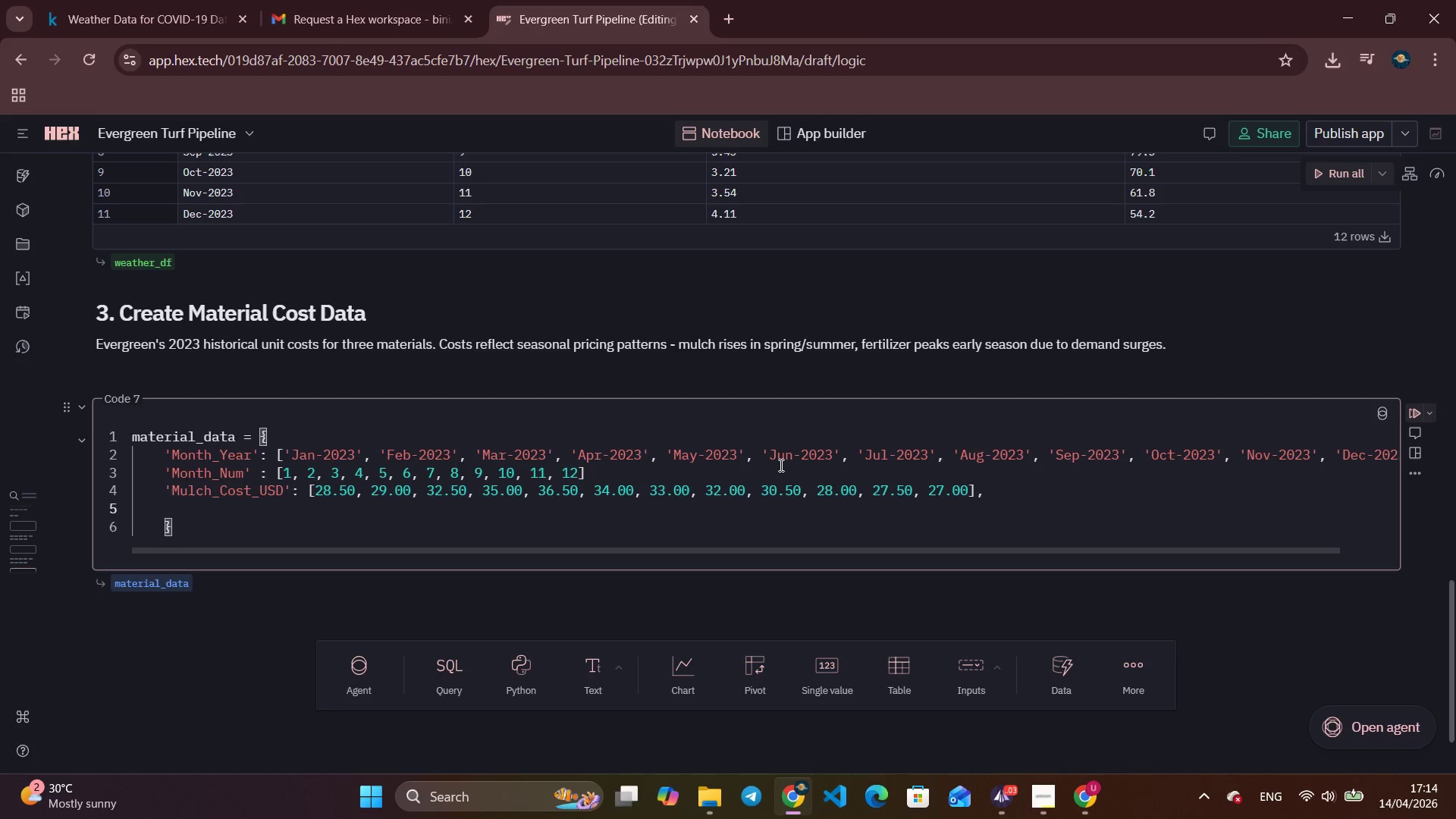 
wait(15.58)
 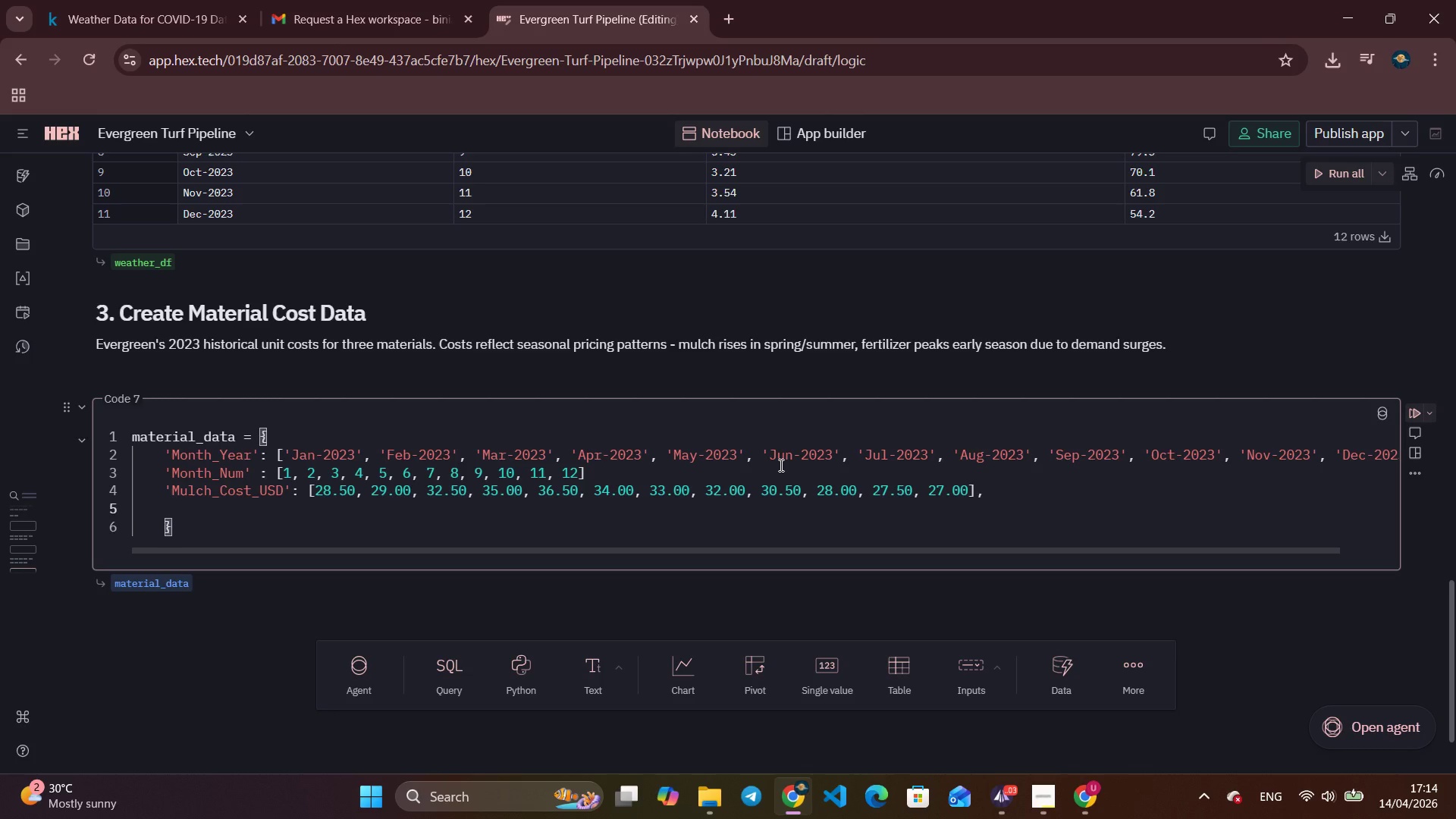 
type('p)
key(Backspace)
type(PreEmergent_Cost_USD)
 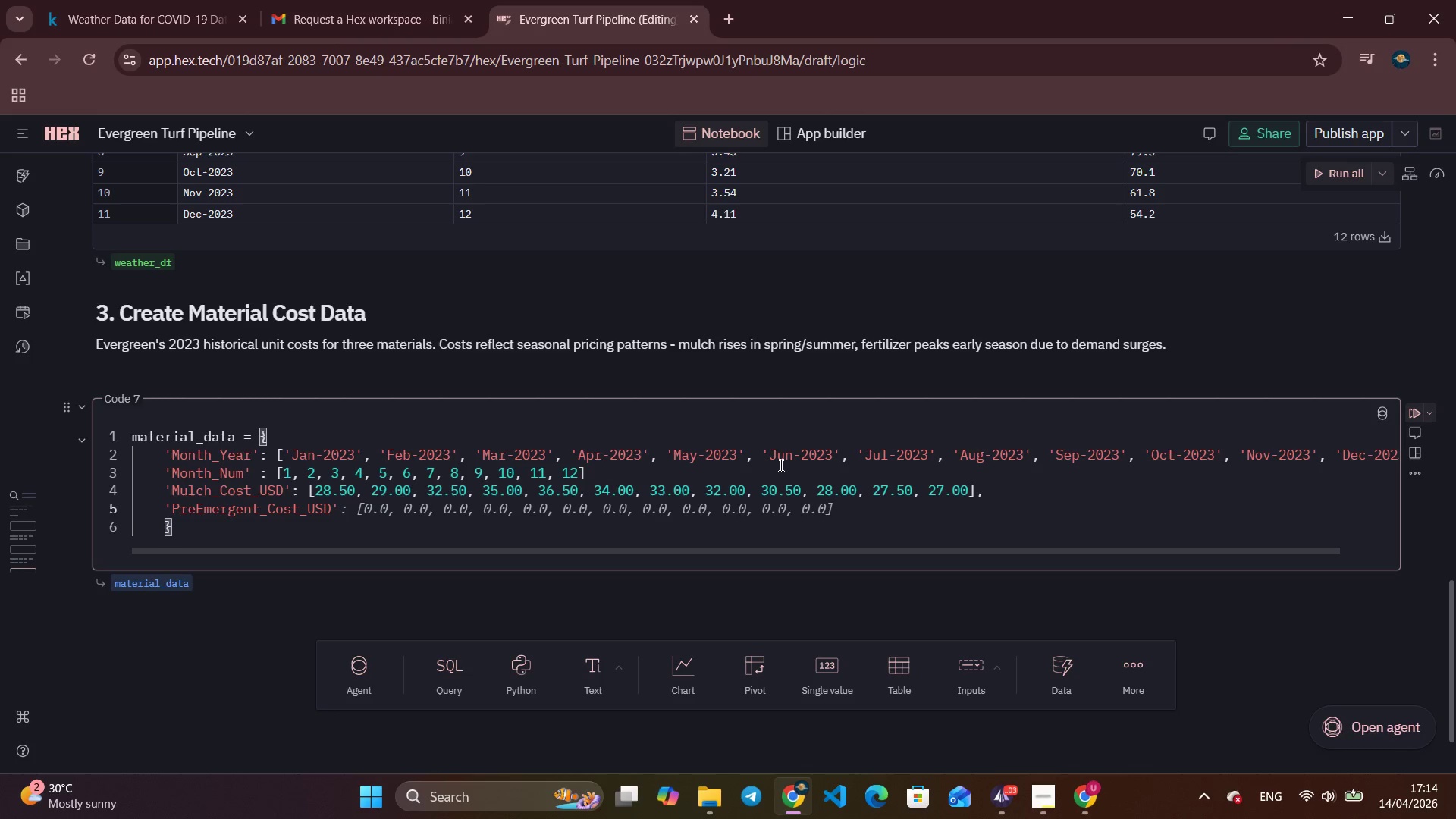 
key(ArrowRight)
 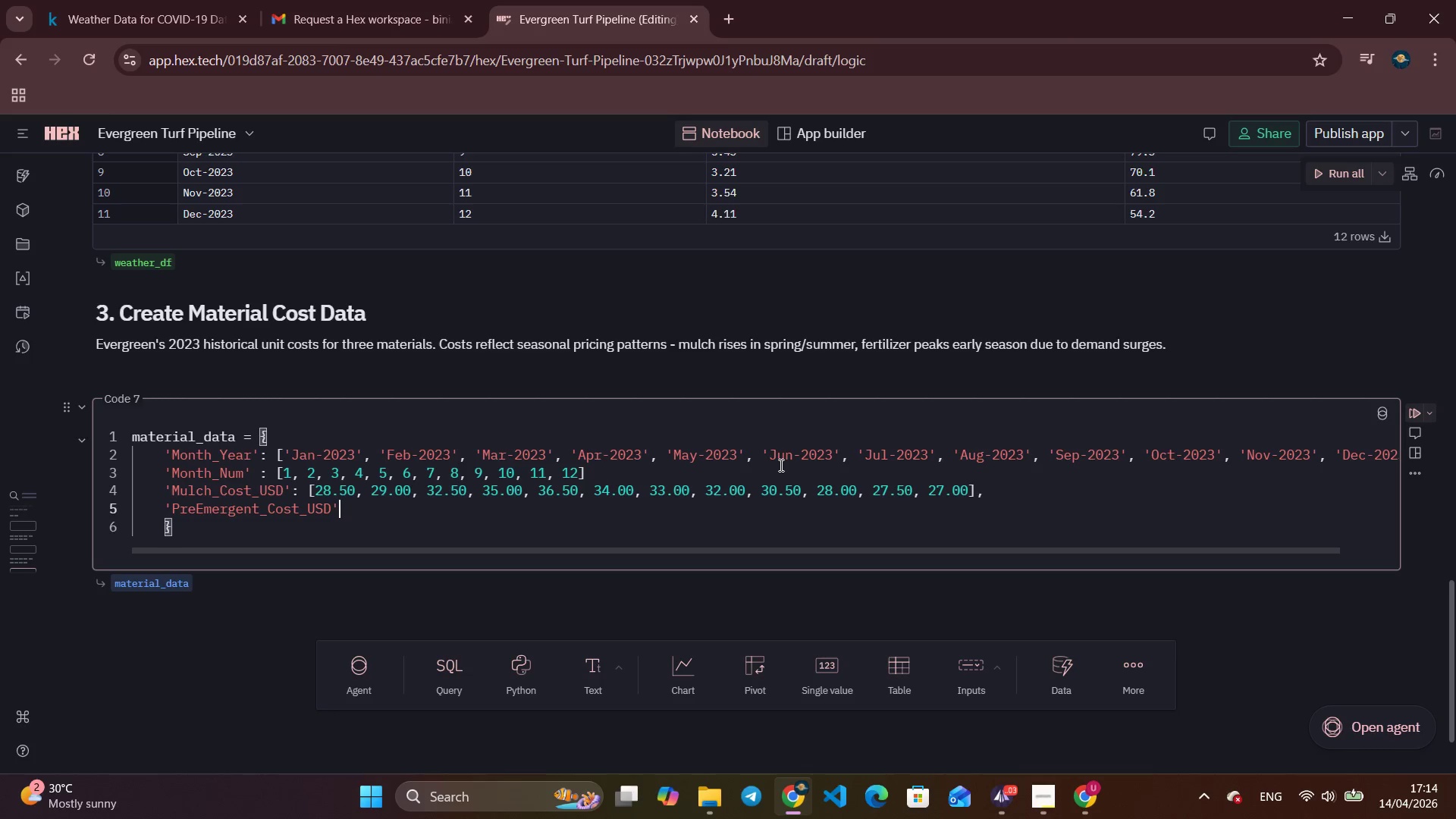 
type(: [45/)
key(Backspace)
type(.00, 46.50, 522)
key(Backspace)
type(.00, 55.00,53.00, 48.00, 46.00, 45.50, 44.00, 43.00, 42.50, 42.00)
 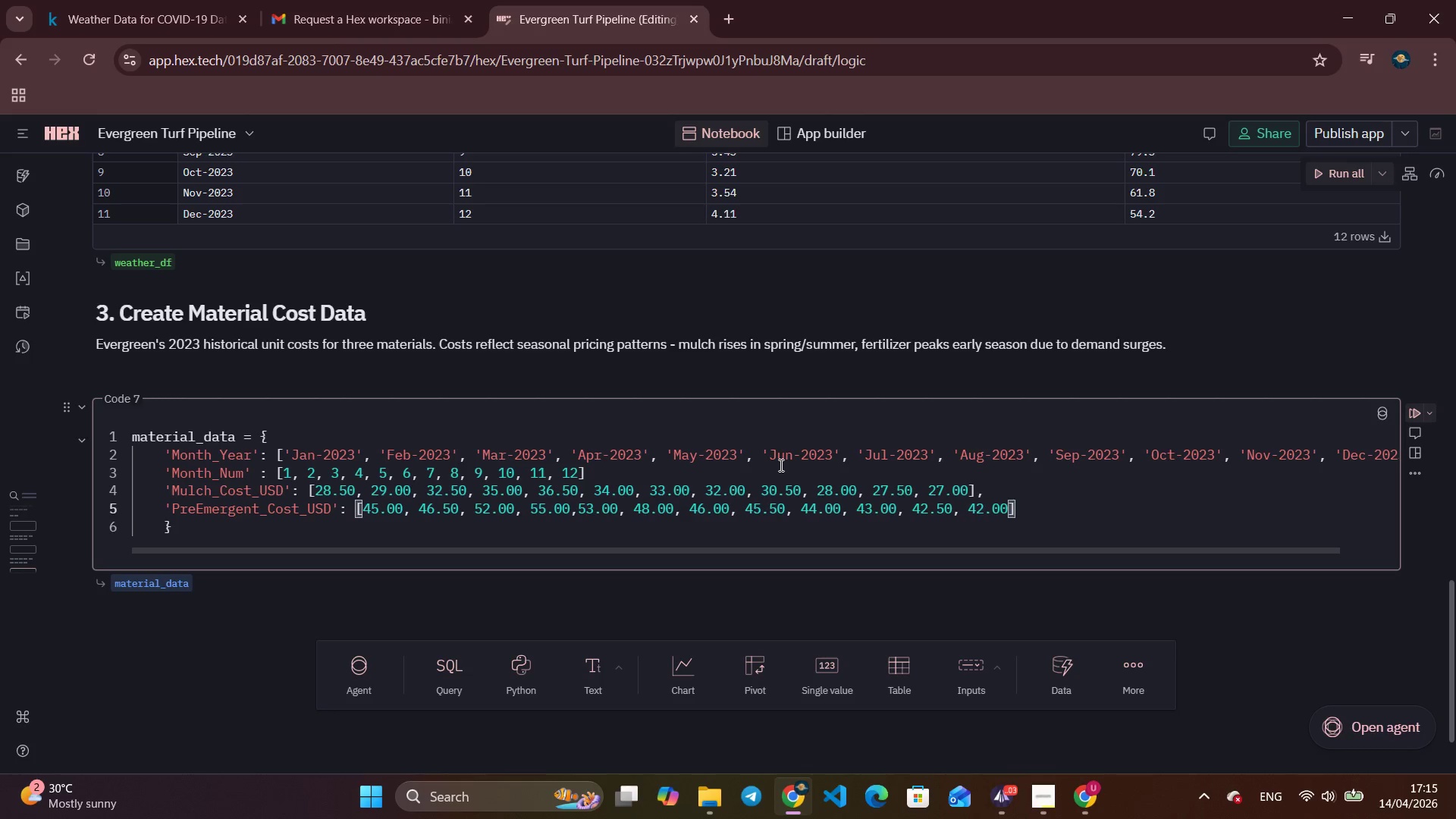 
key(ArrowRight)
 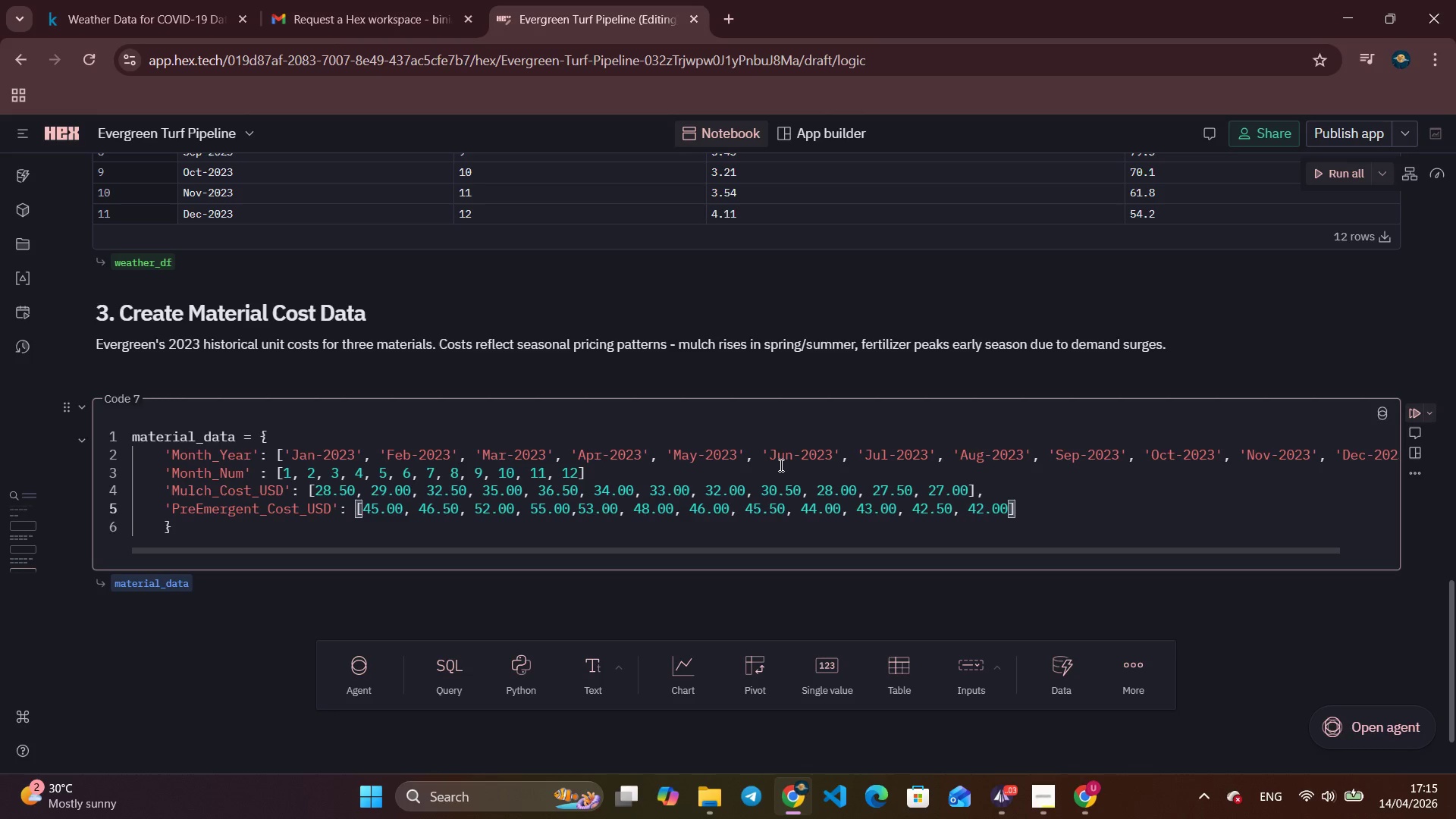 
key(Comma)
 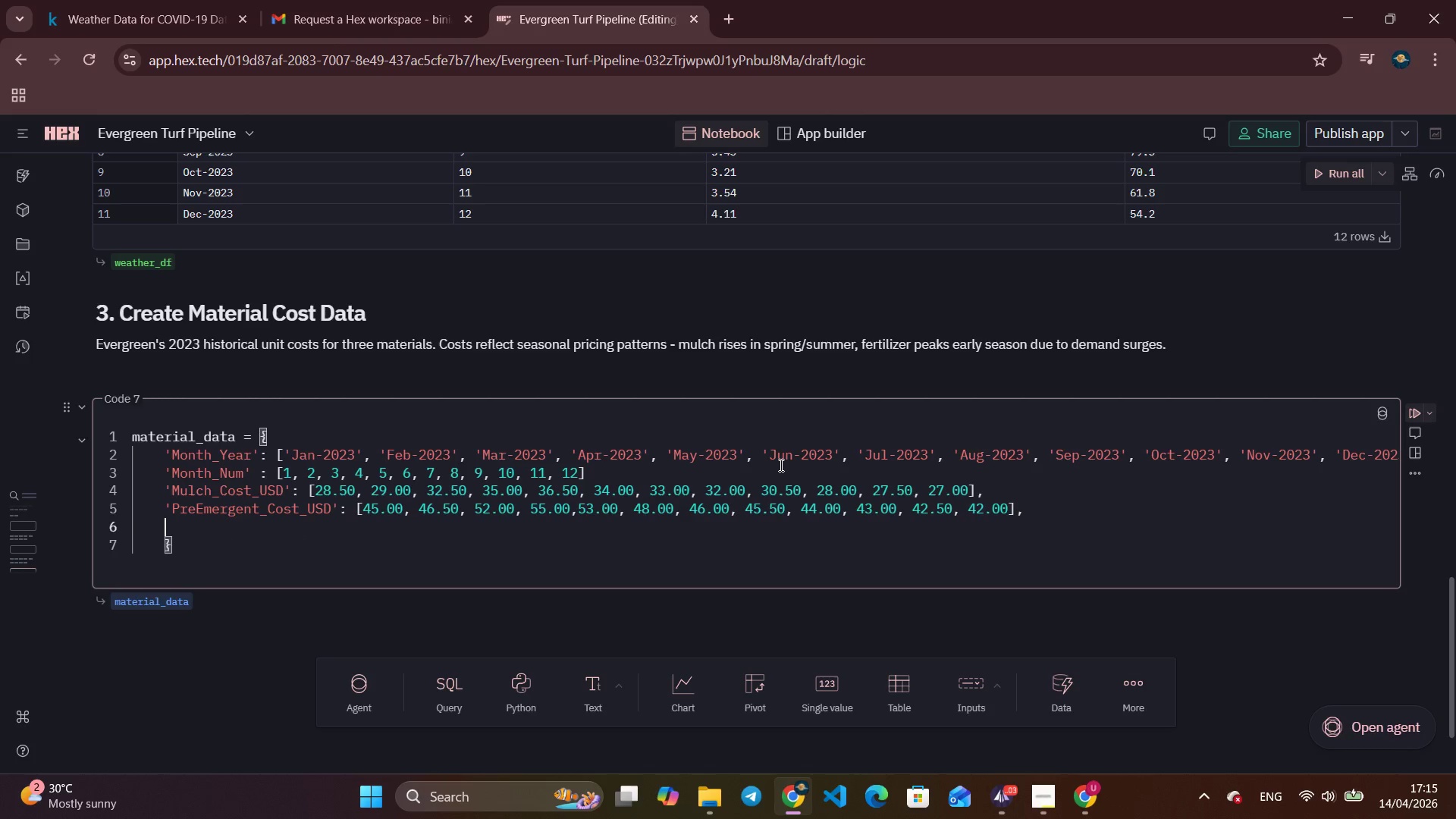 
key(Enter)
 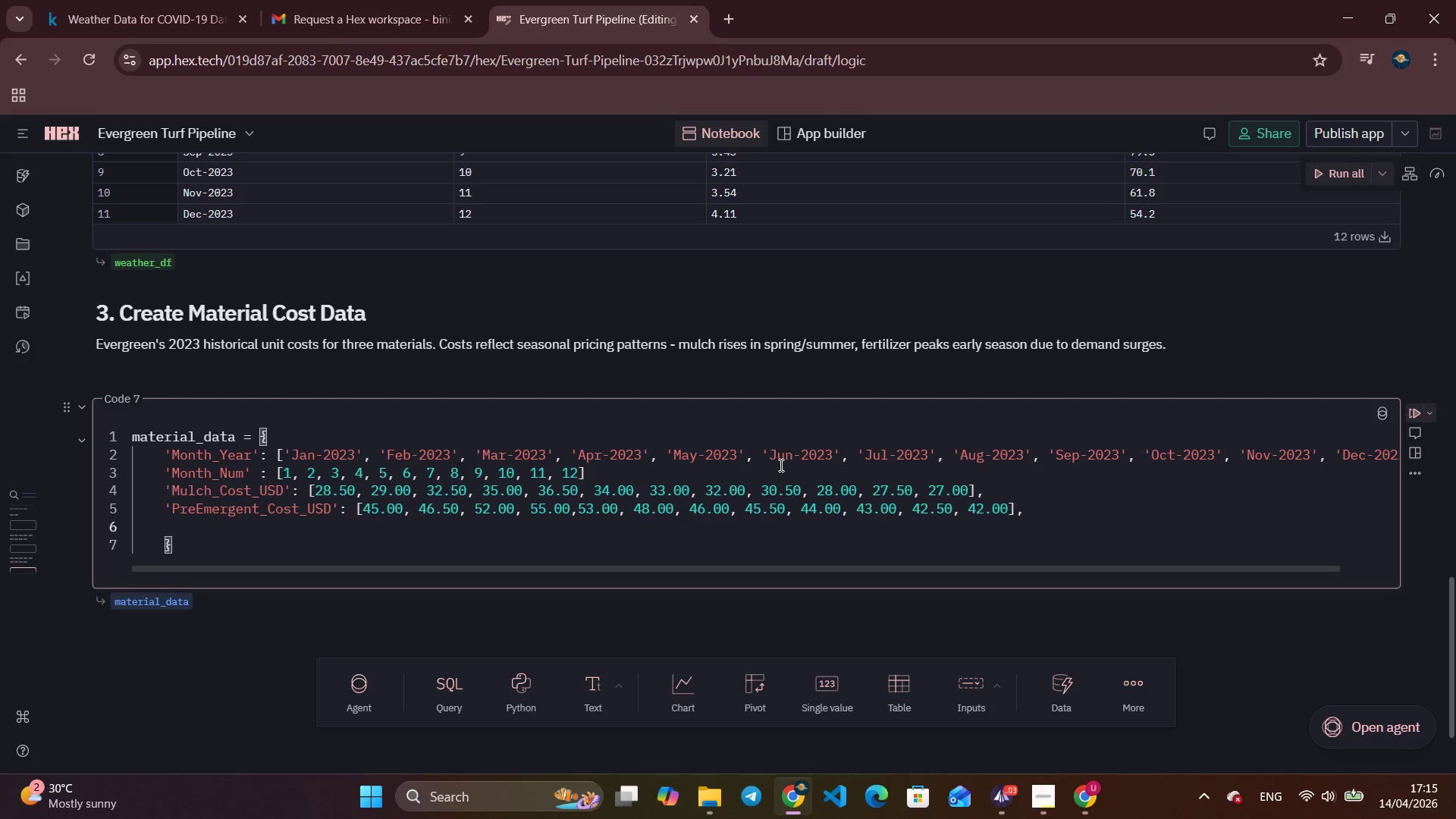 
type('No)
key(Backspace)
type(itrogenFert_Cost_ES)
key(Backspace)
key(Backspace)
type(USD)
 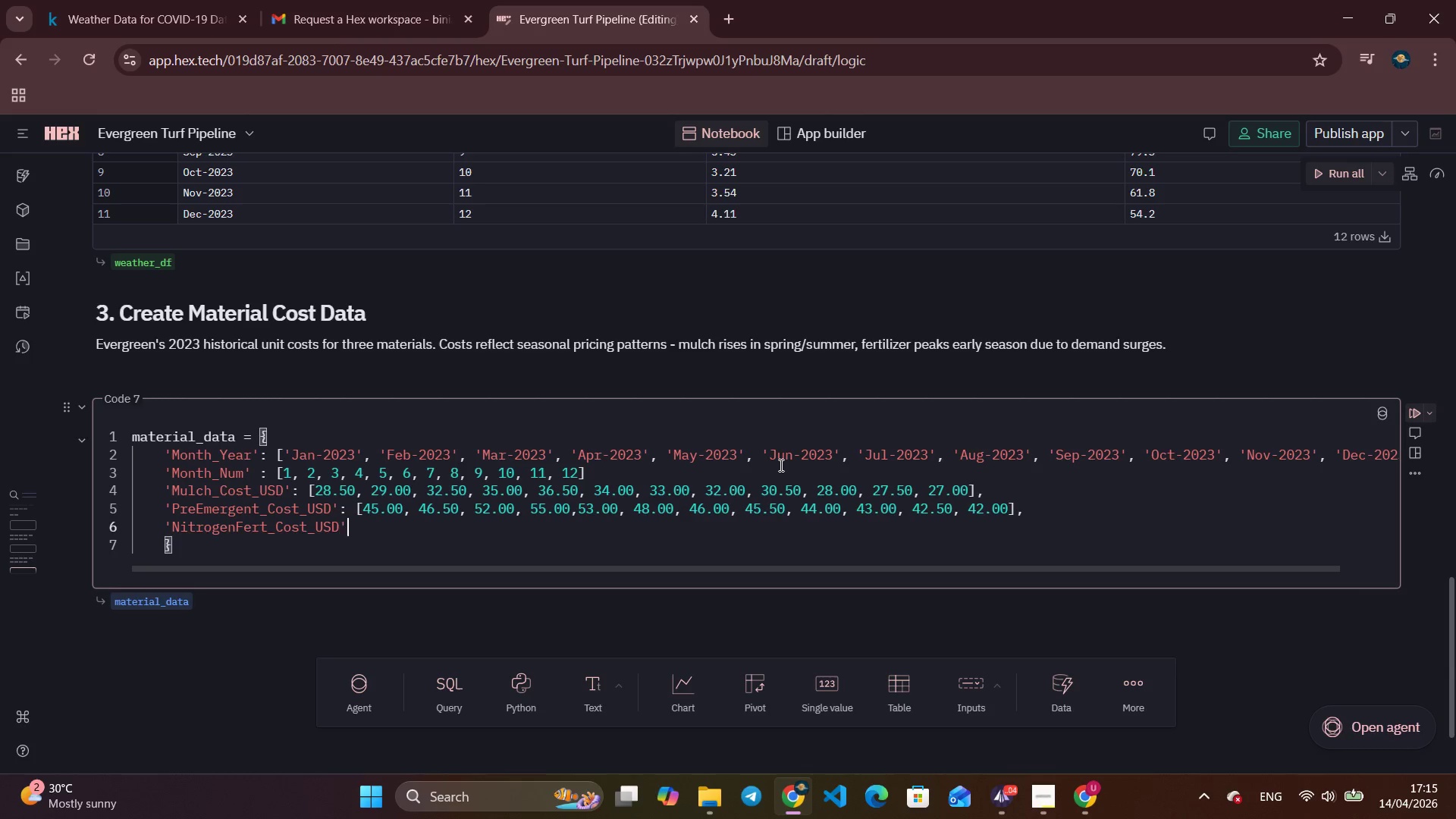 
 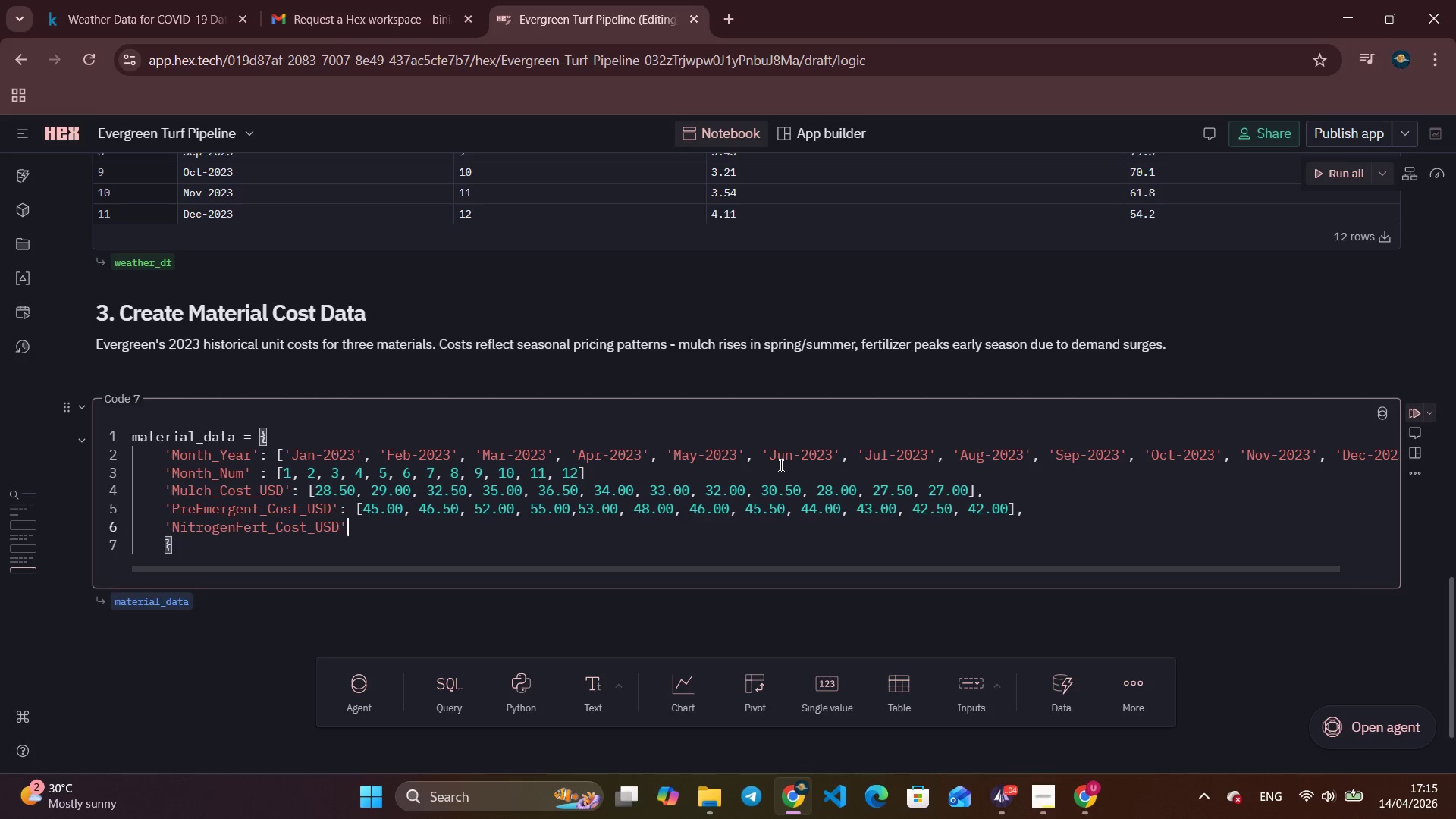 
key(ArrowRight)
 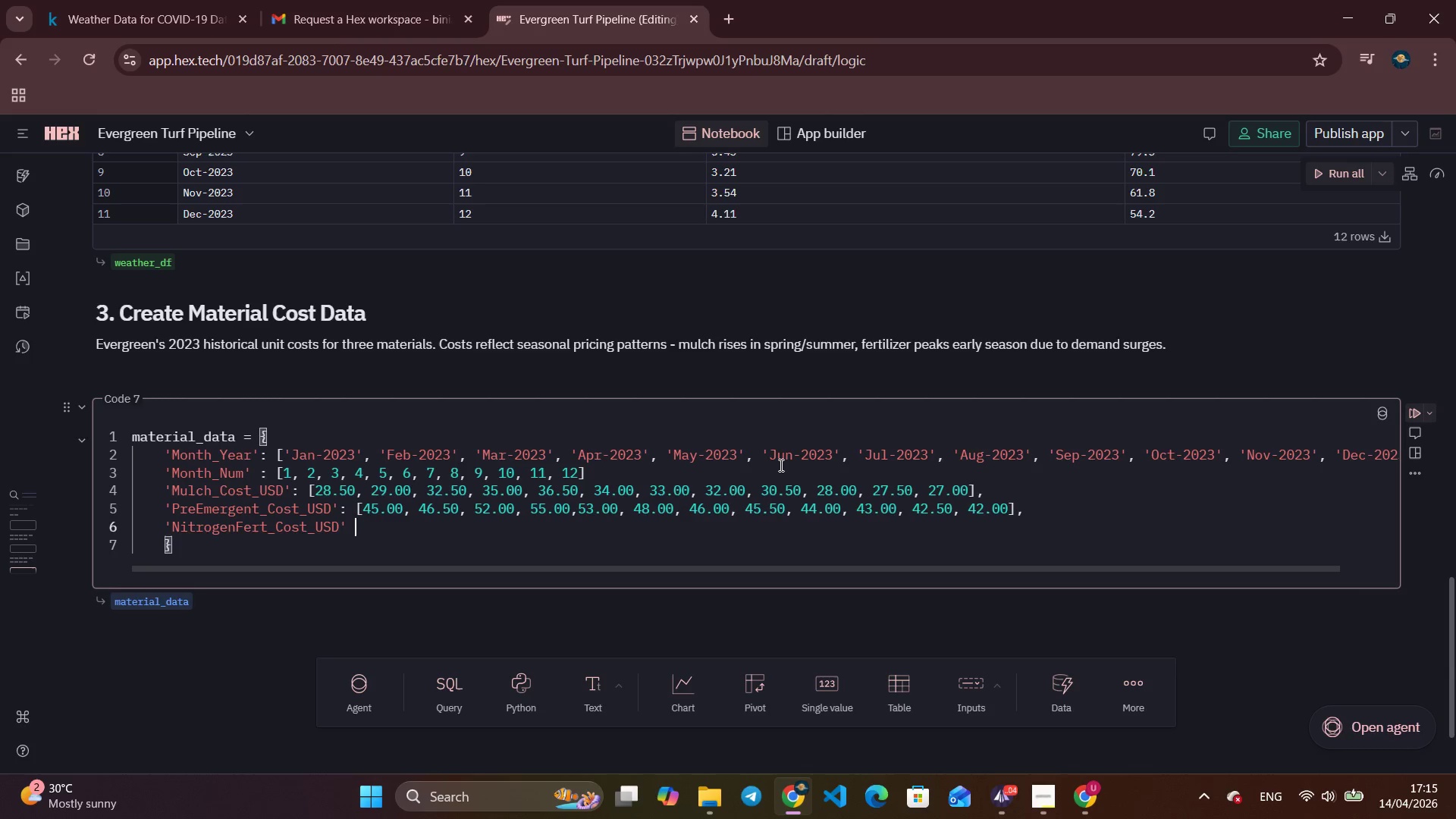 
key(Space)
 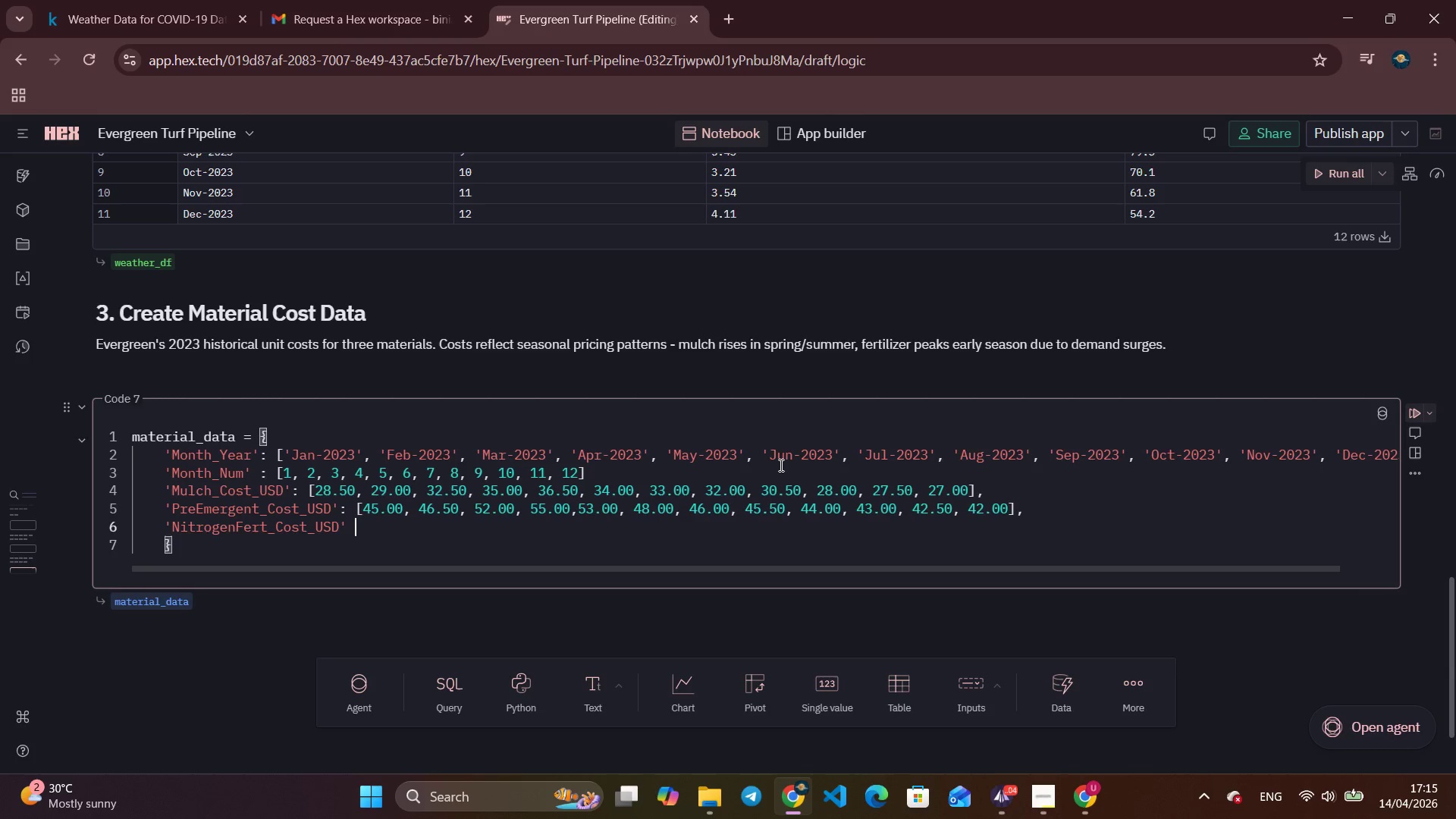 
key(Shift+ShiftLeft)
 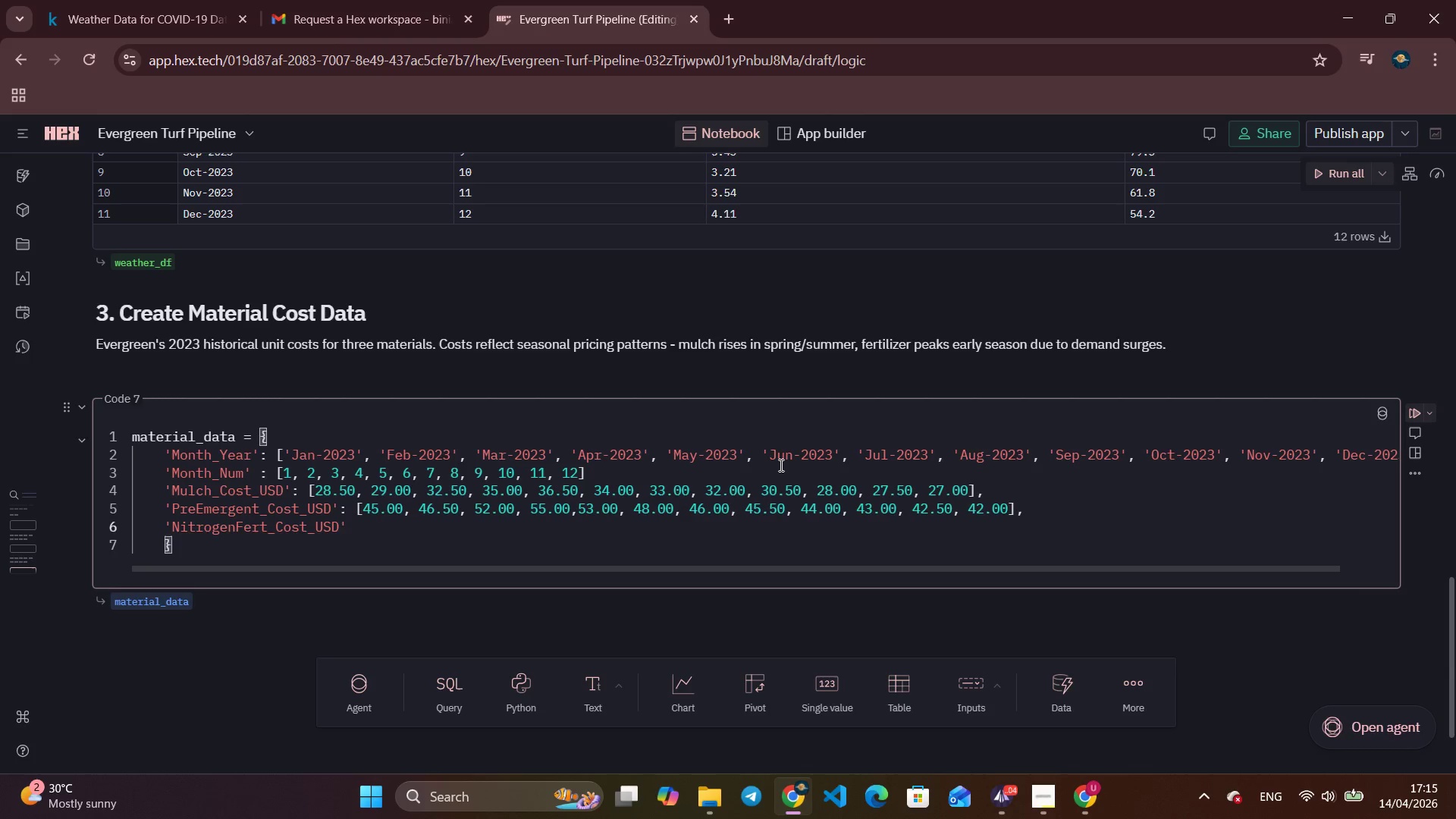 
key(Backspace)
 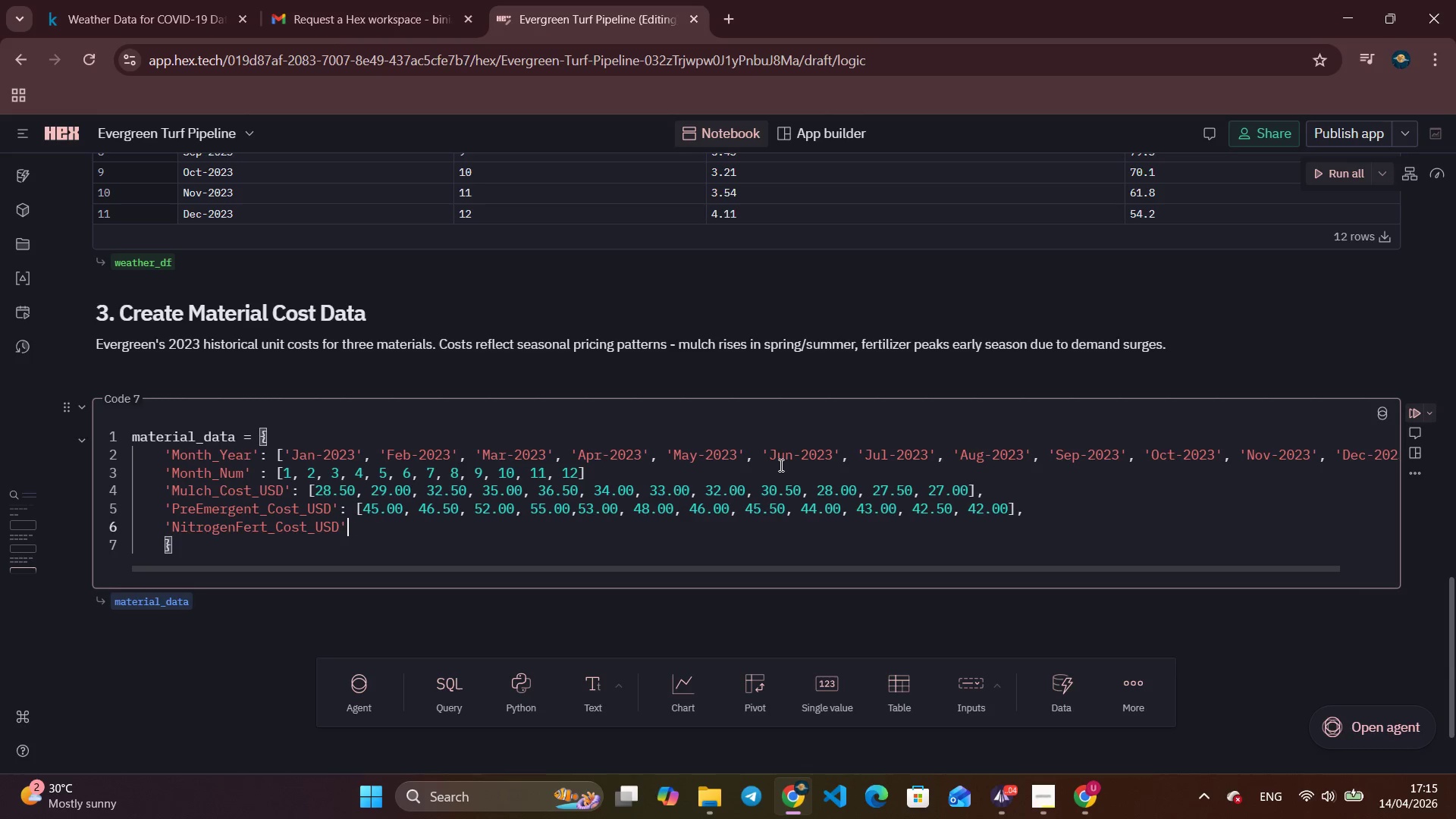 
key(Shift+ShiftLeft)
 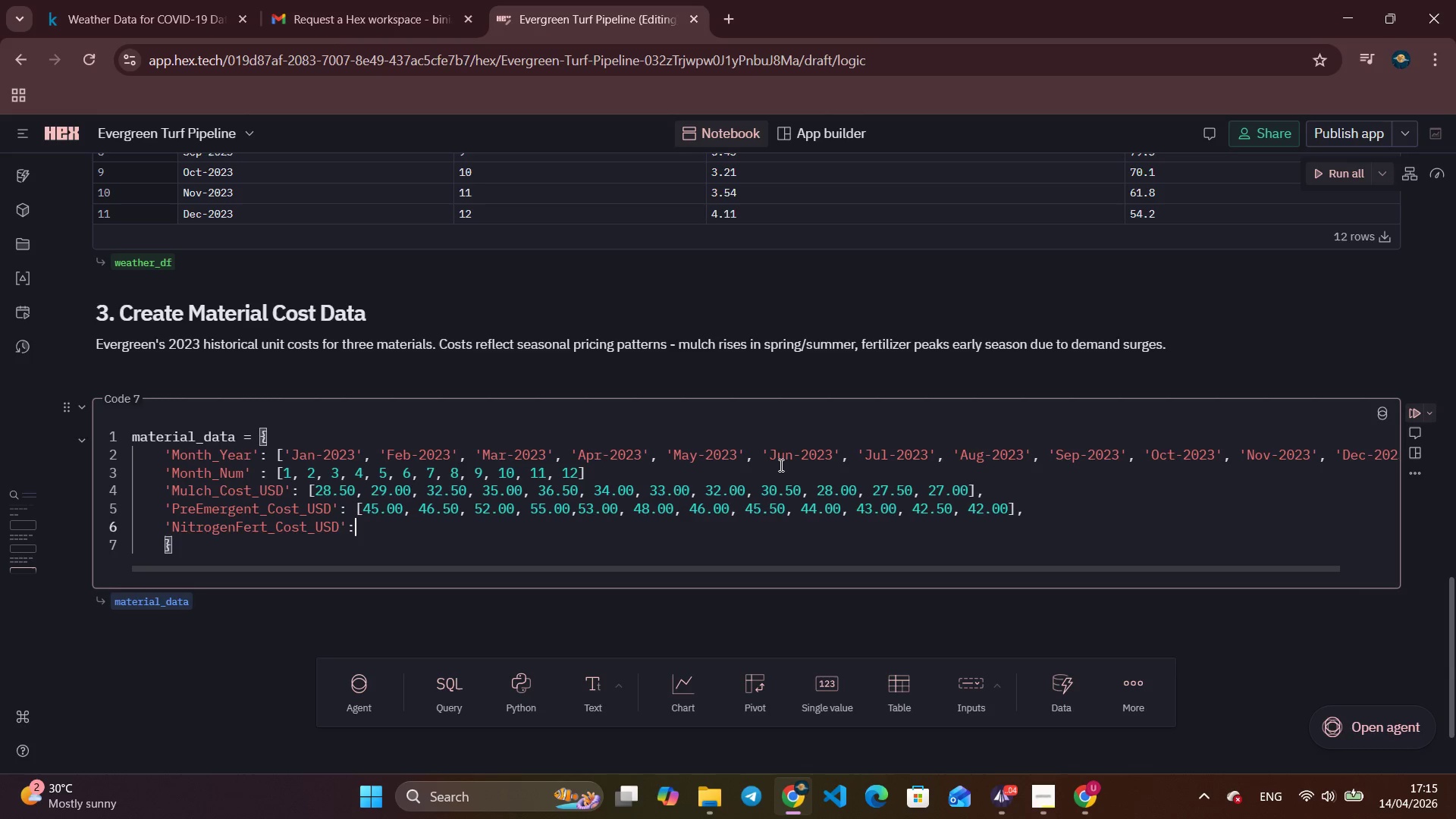 
key(Shift+Semicolon)
 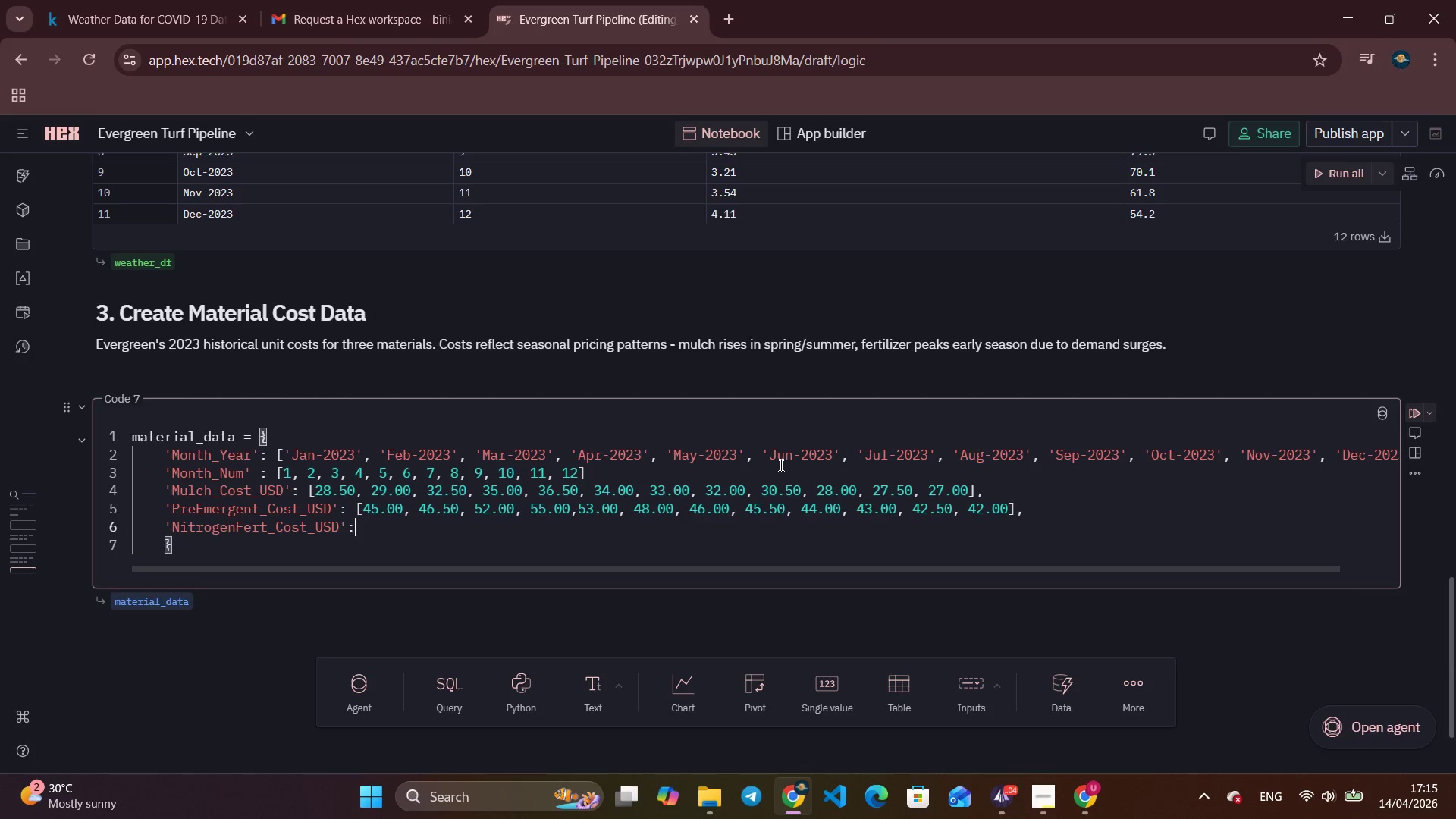 
key(Space)
 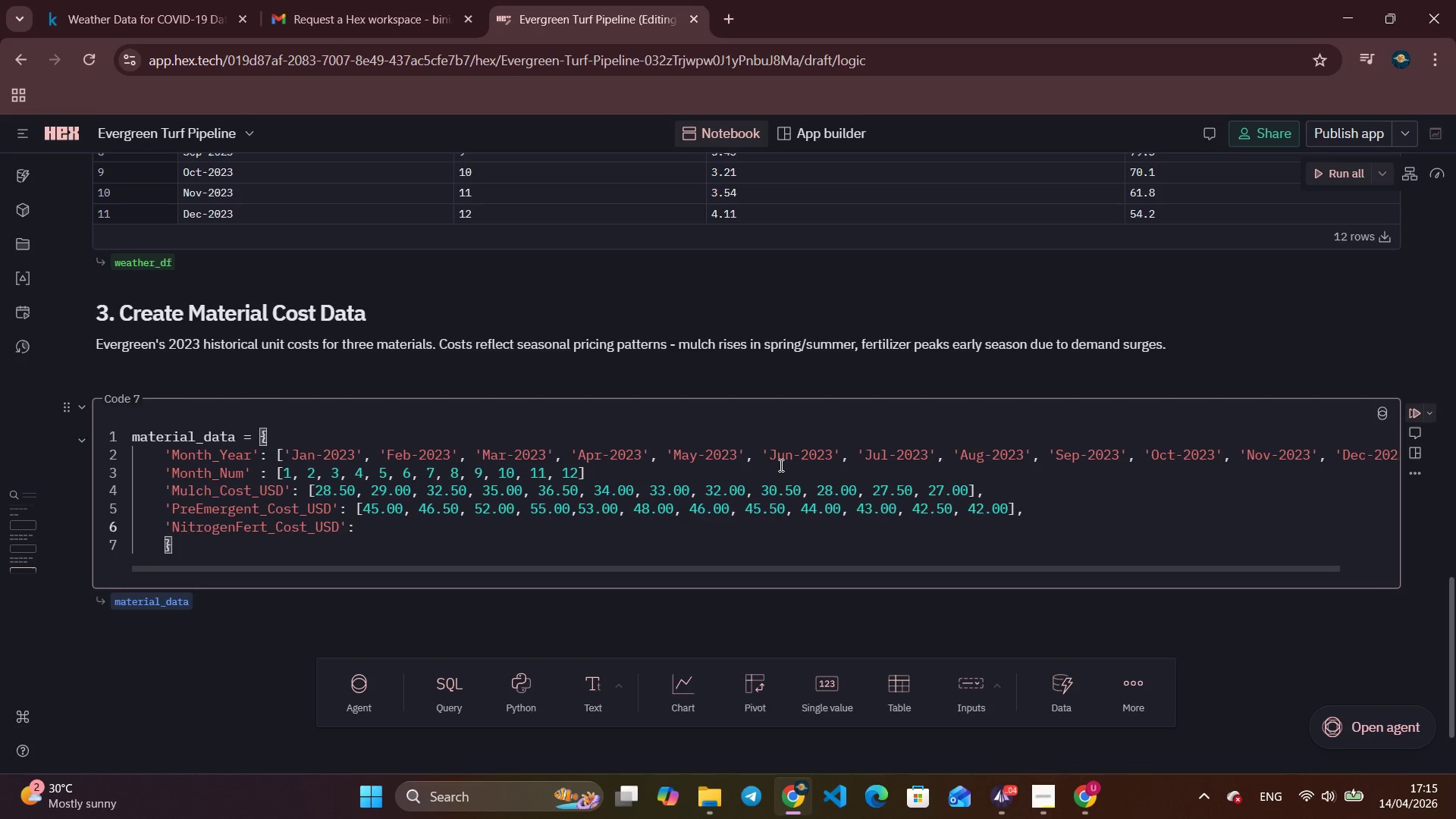 
key(BracketLeft)
 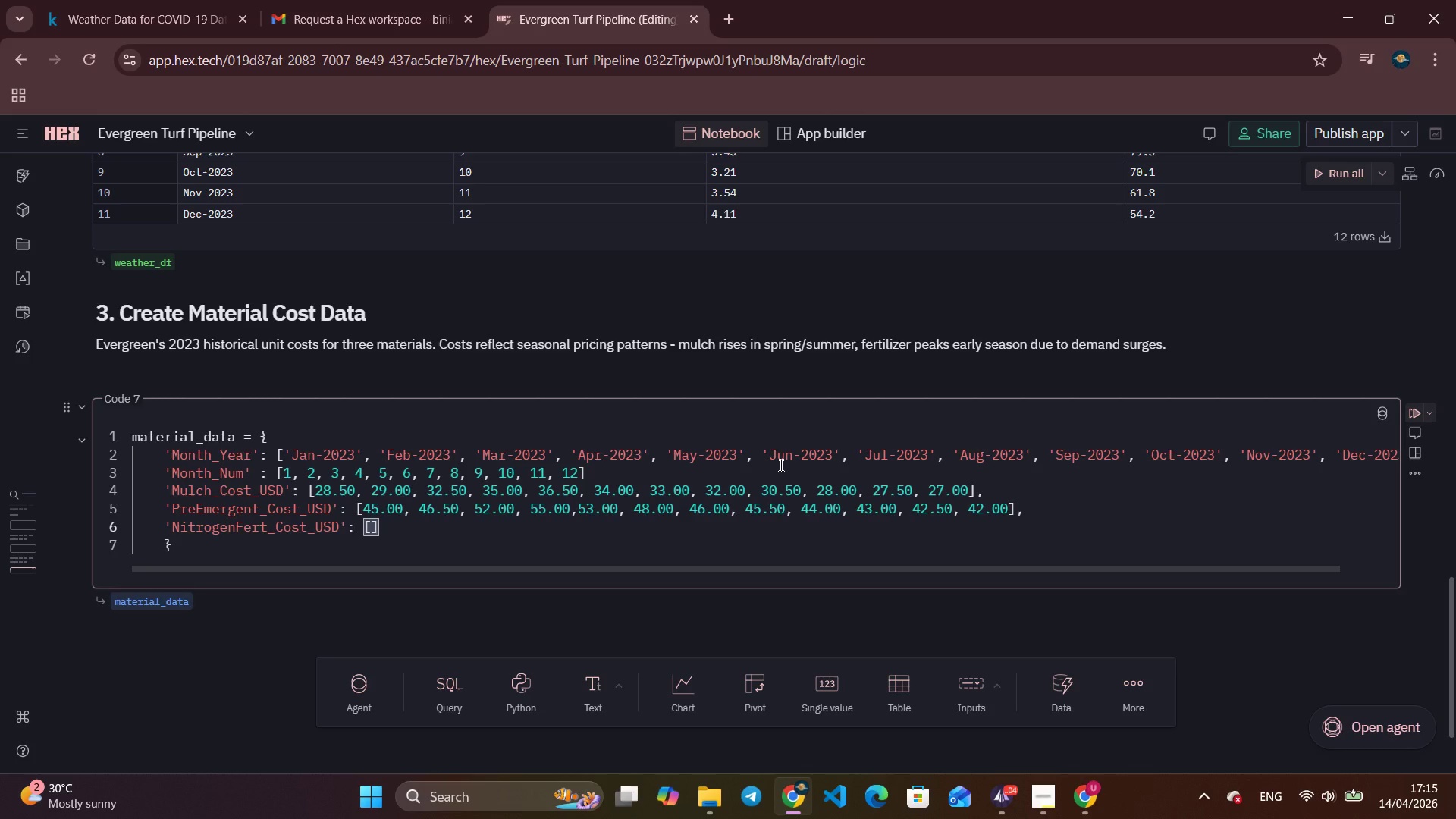 
key(Numpad3)
 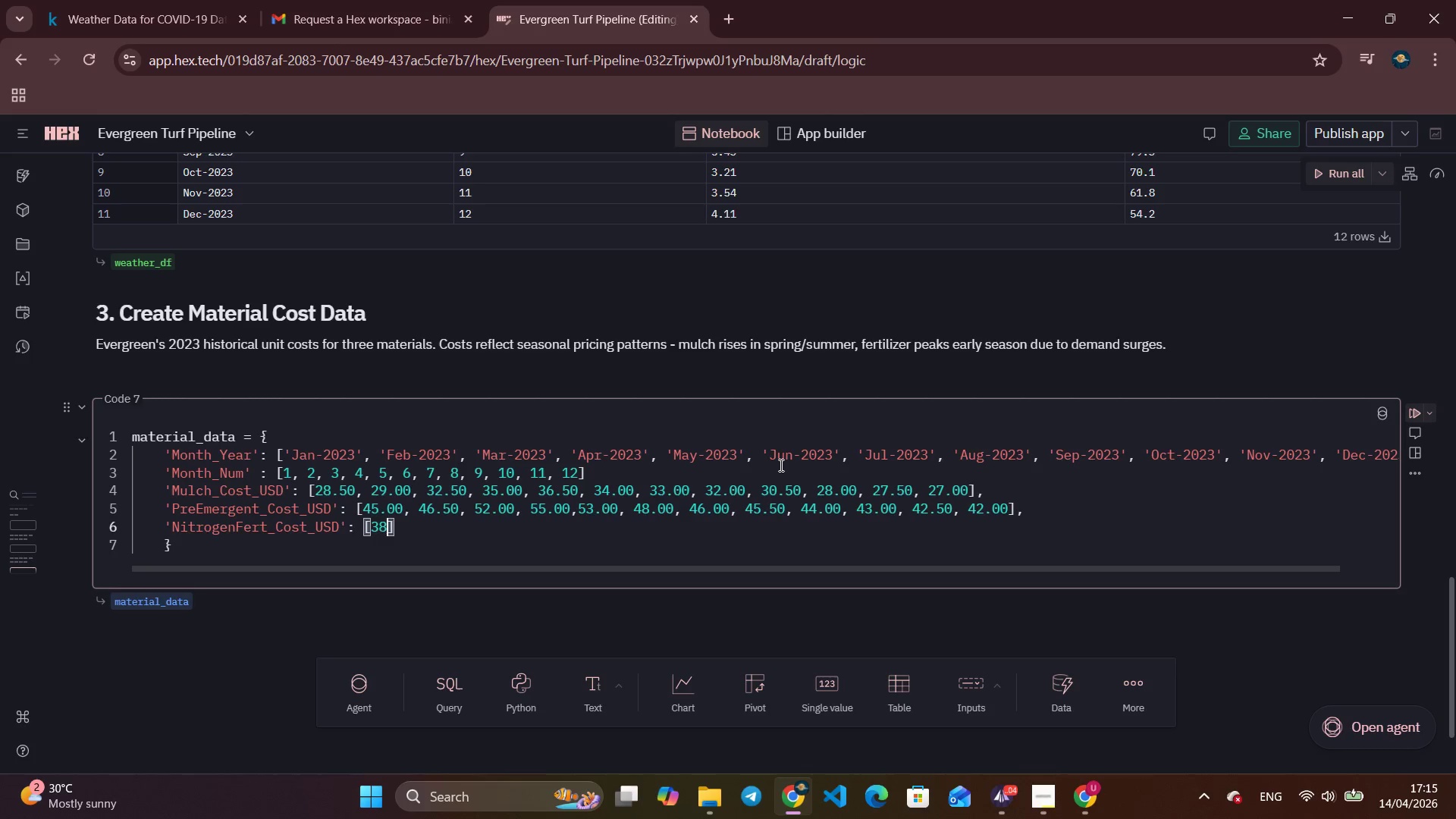 
key(Numpad8)
 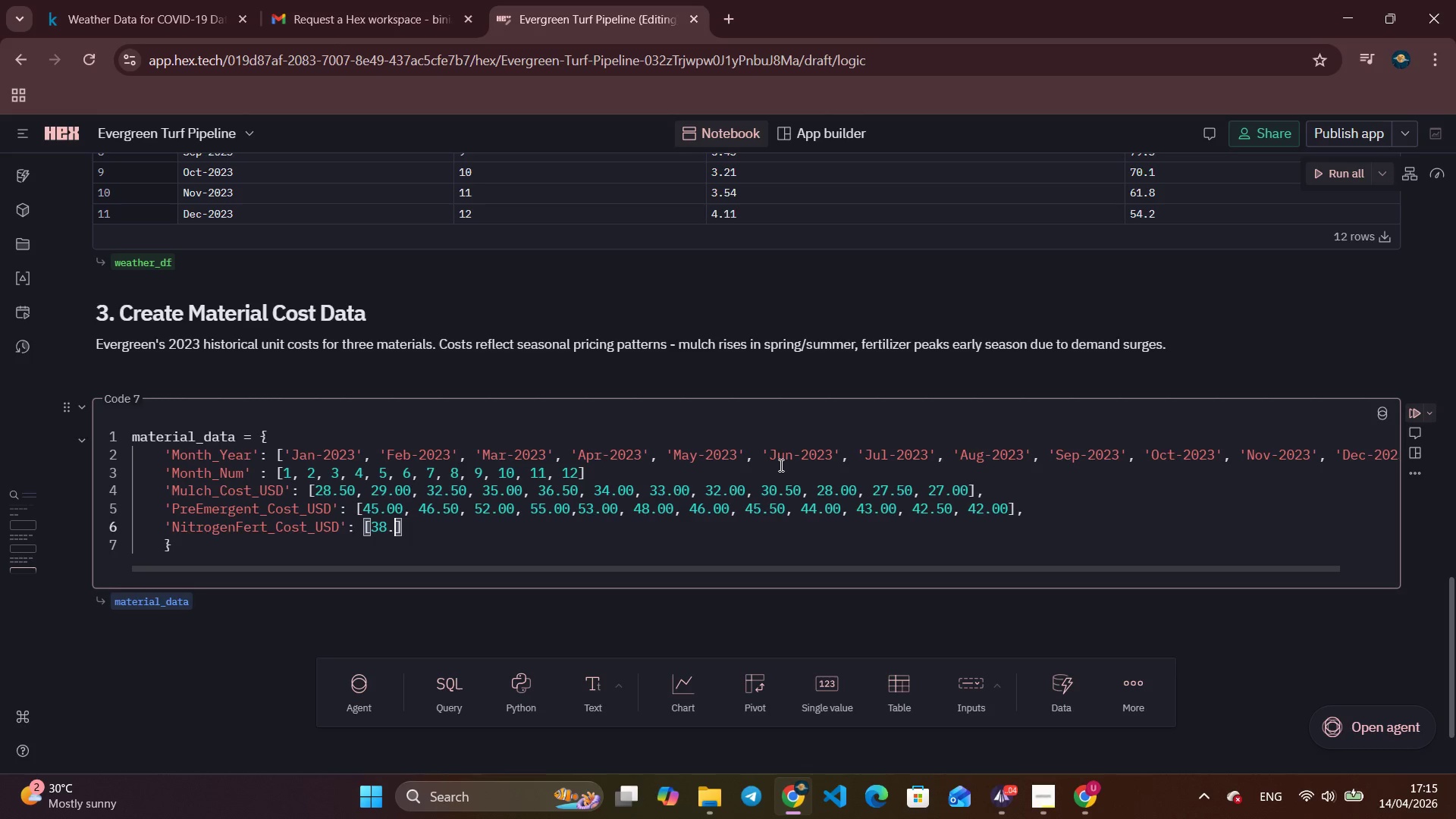 
key(NumpadDecimal)
 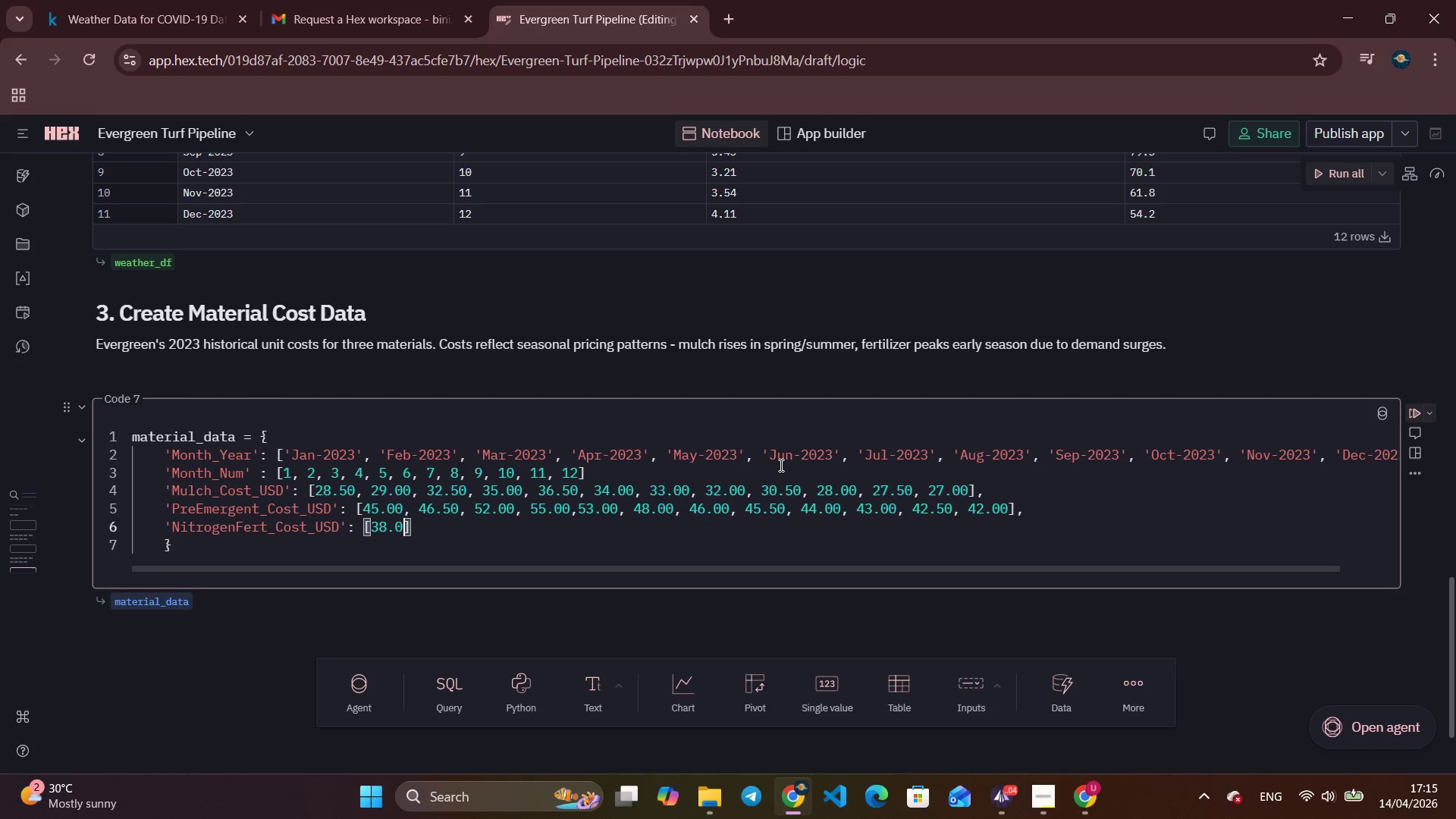 
key(Numpad0)
 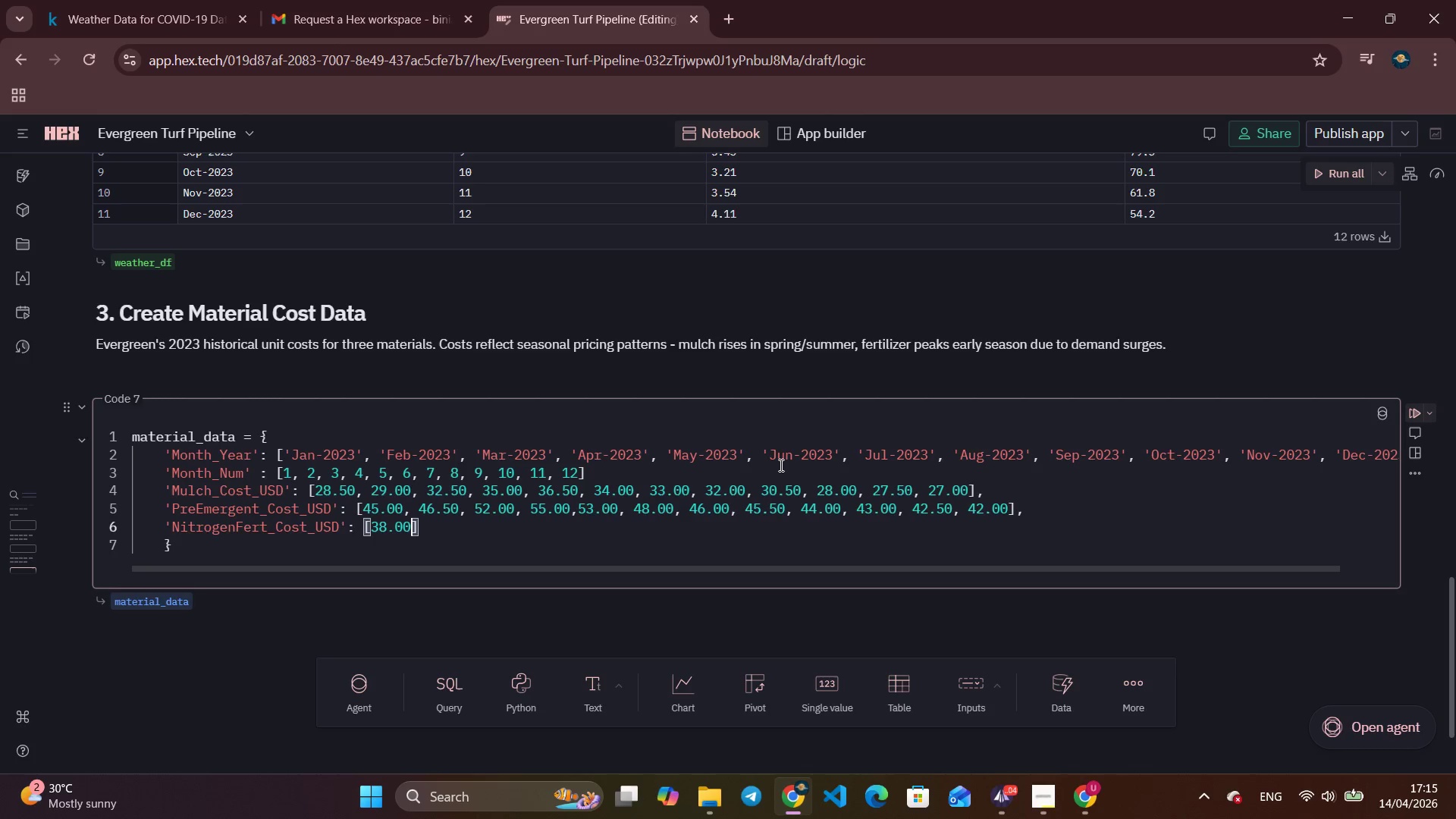 
key(Numpad0)
 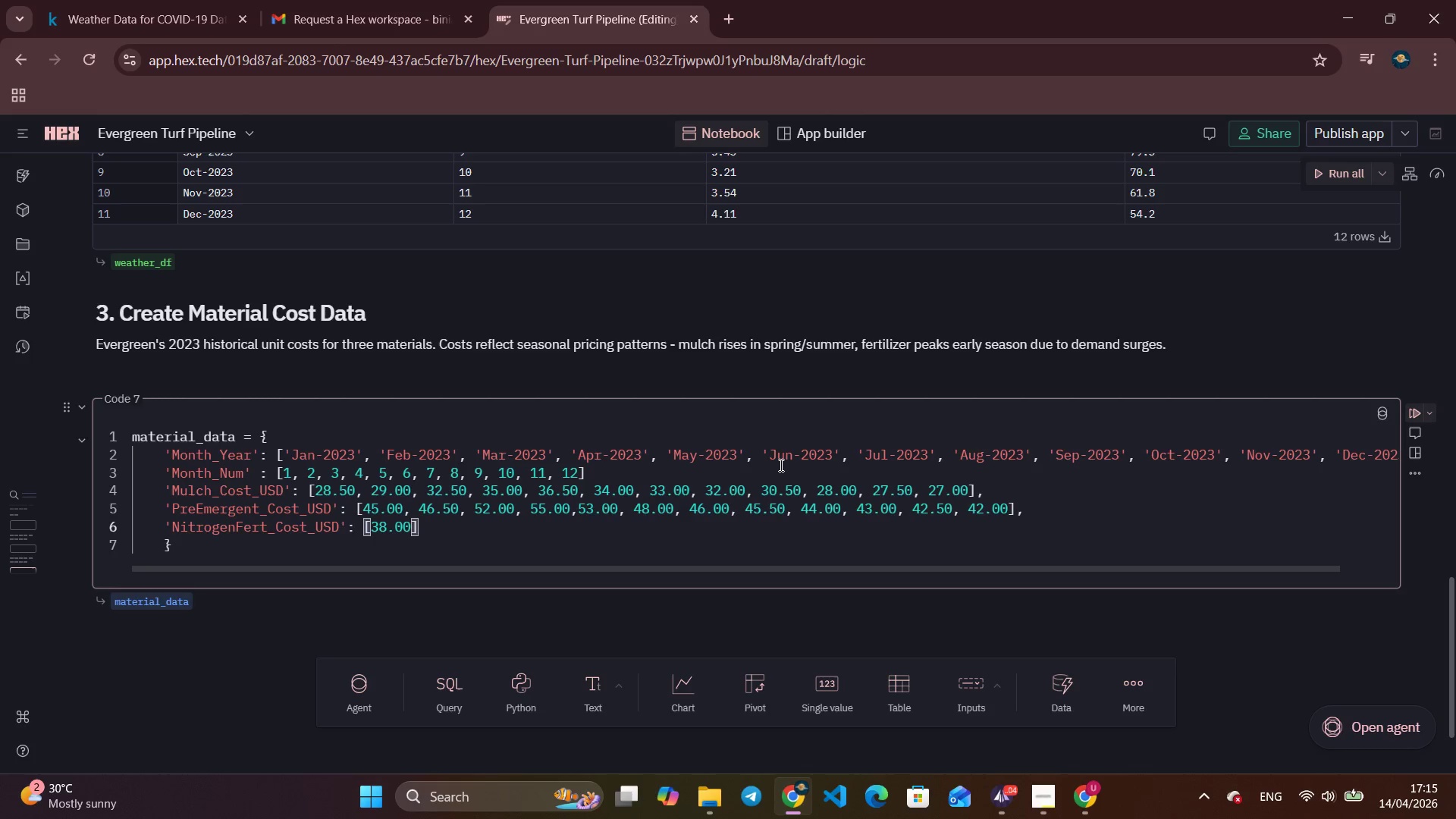 
key(Comma)
 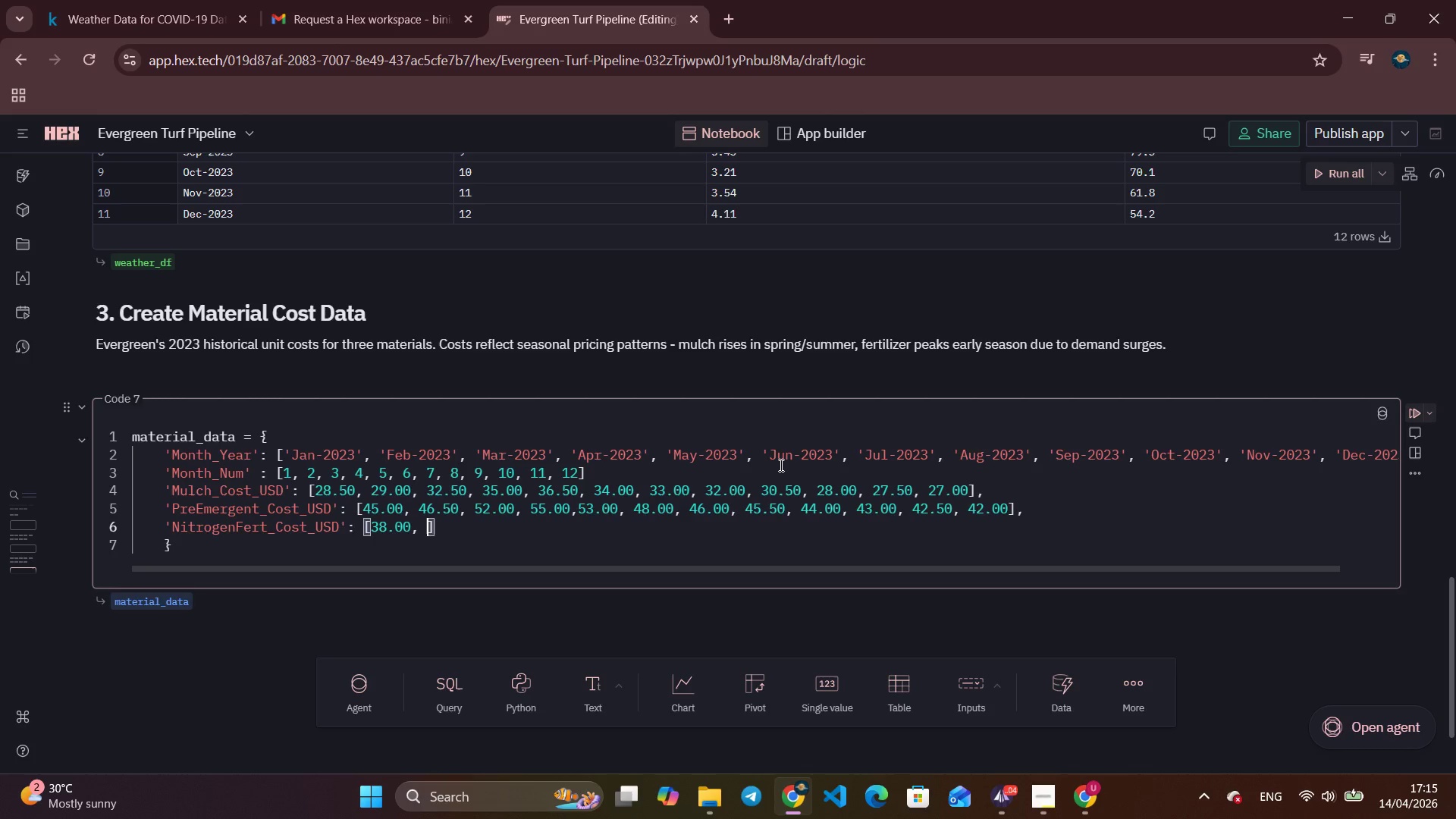 
key(Space)
 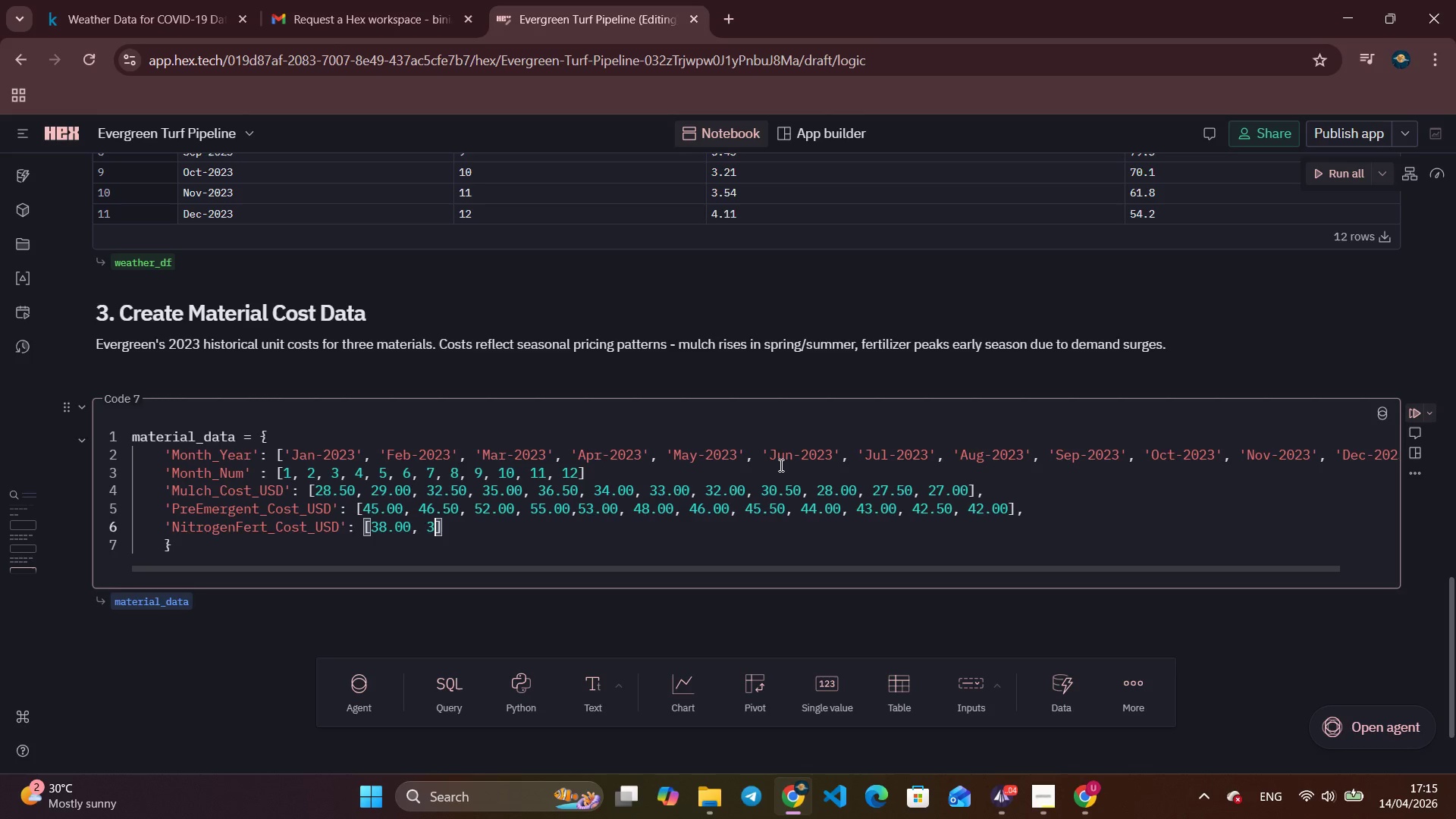 
key(Numpad3)
 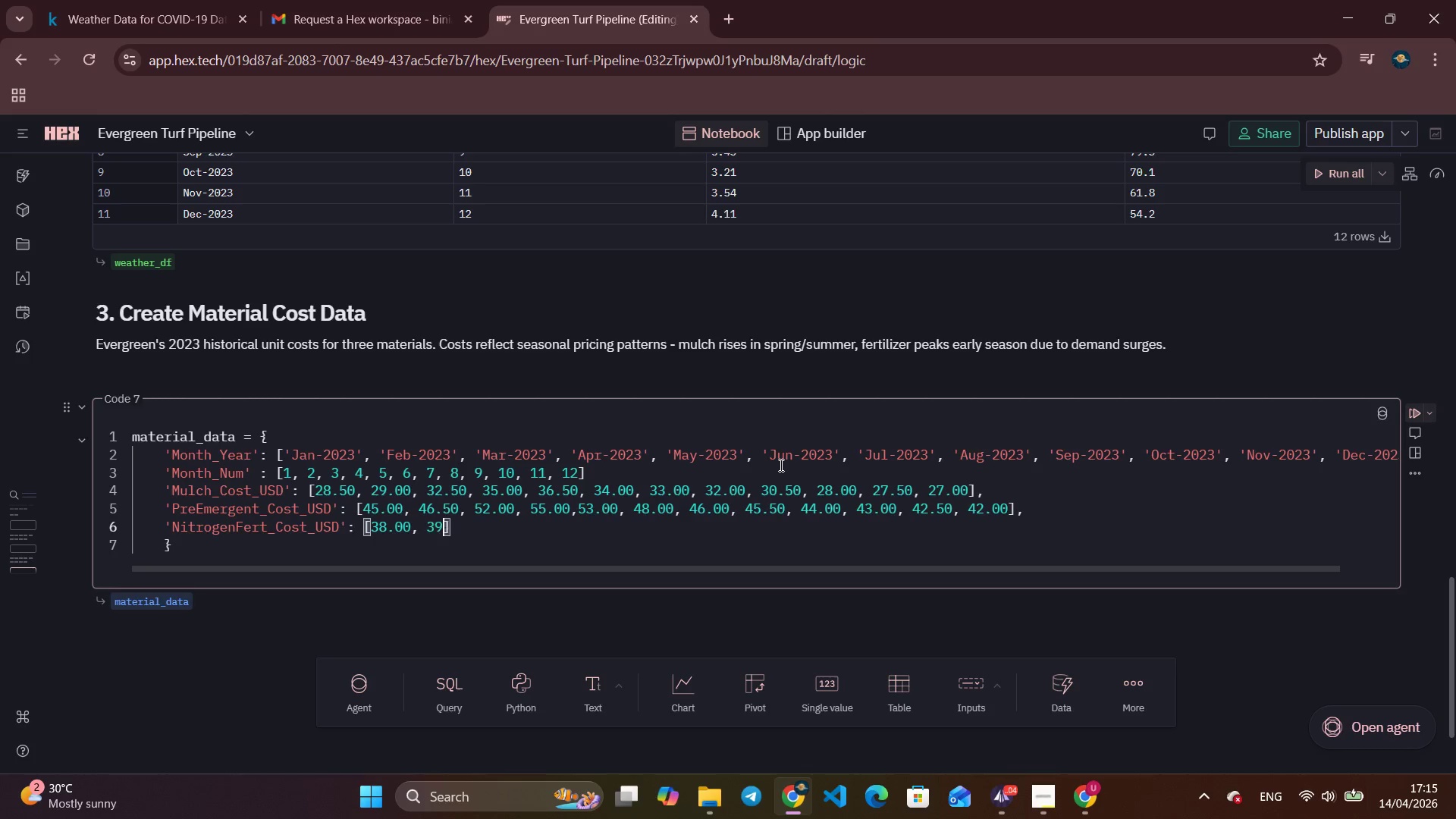 
key(Numpad9)
 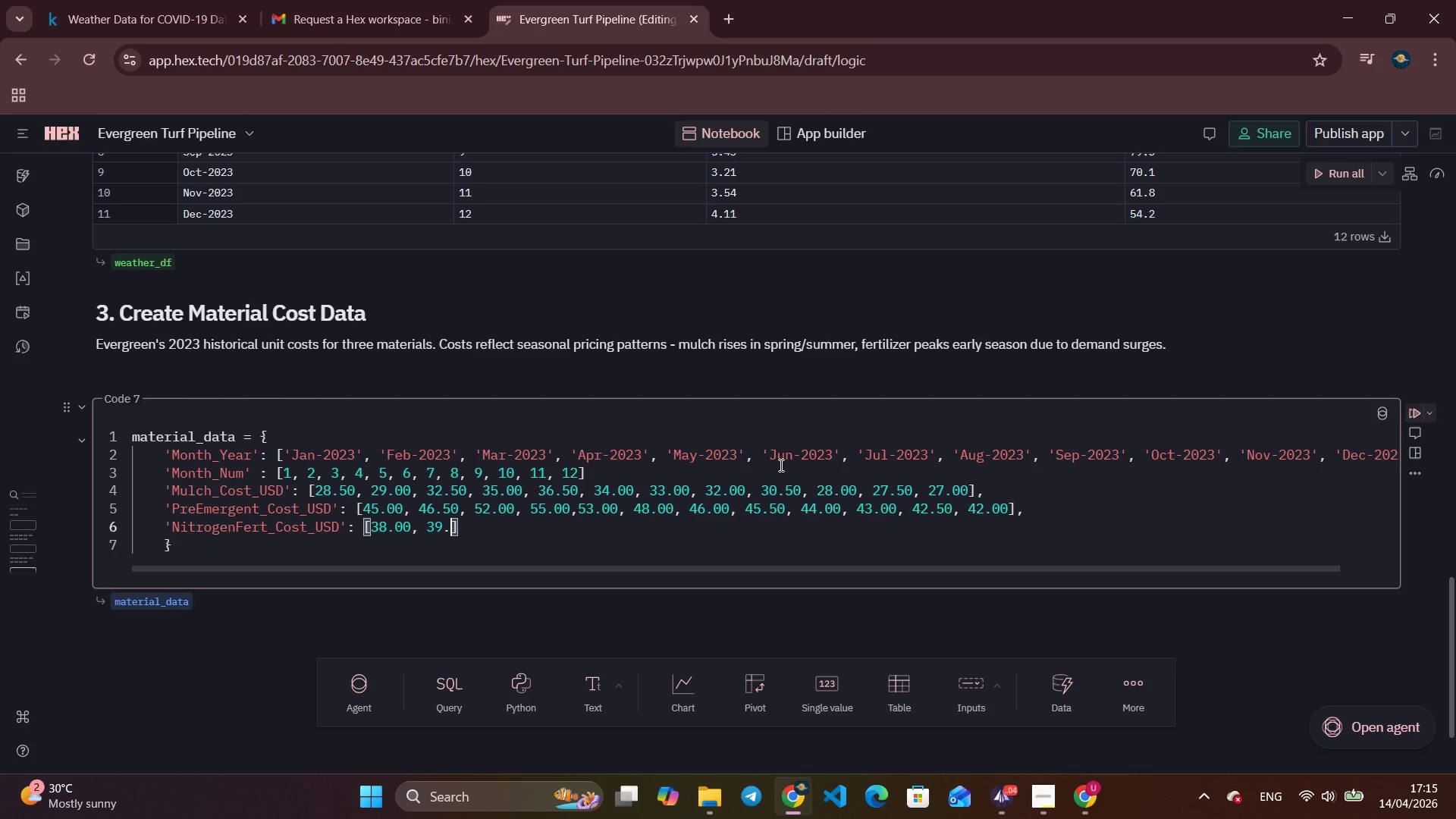 
key(NumpadDecimal)
 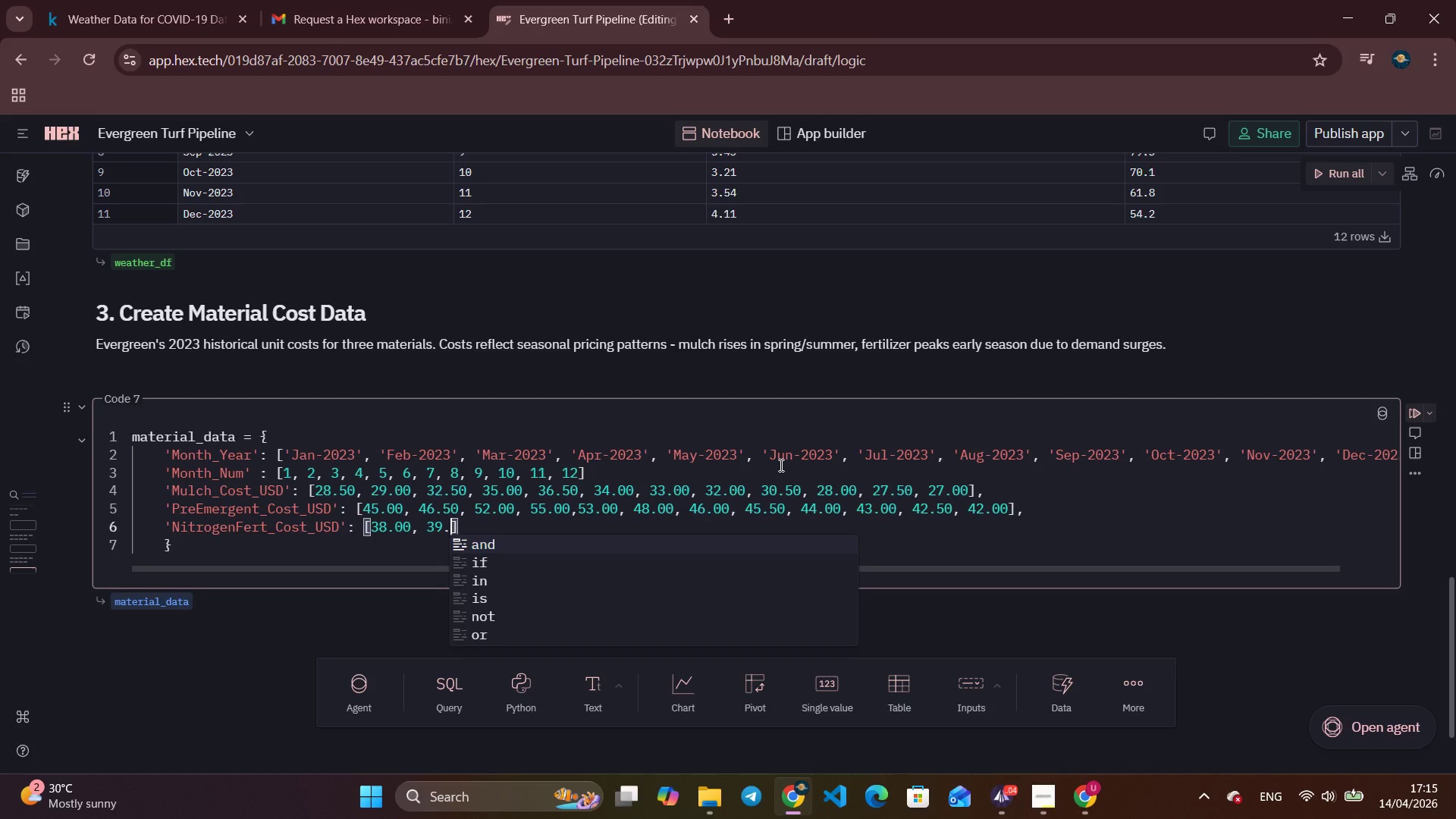 
key(Numpad0)
 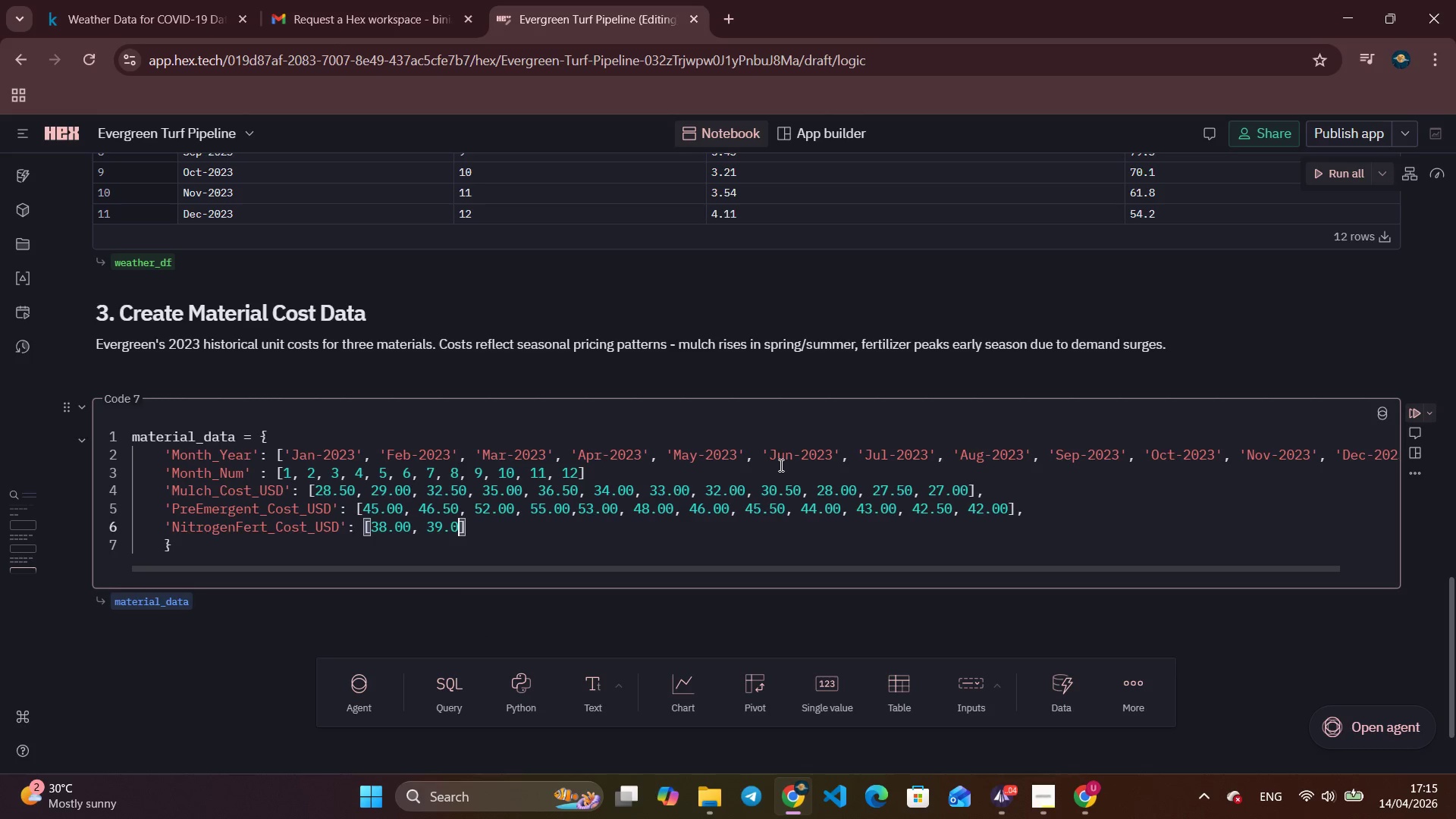 
key(Numpad0)
 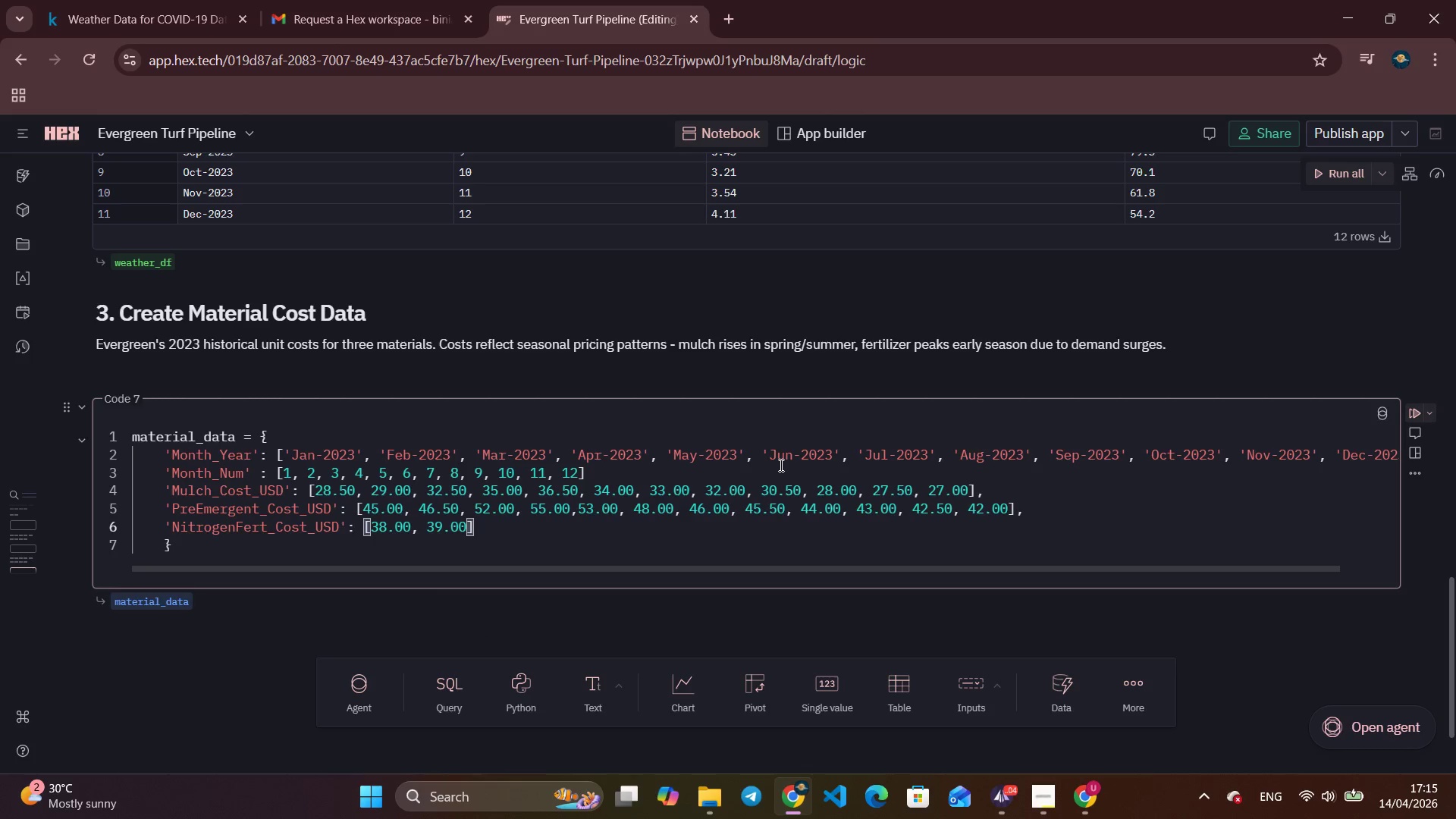 
key(Backspace)
 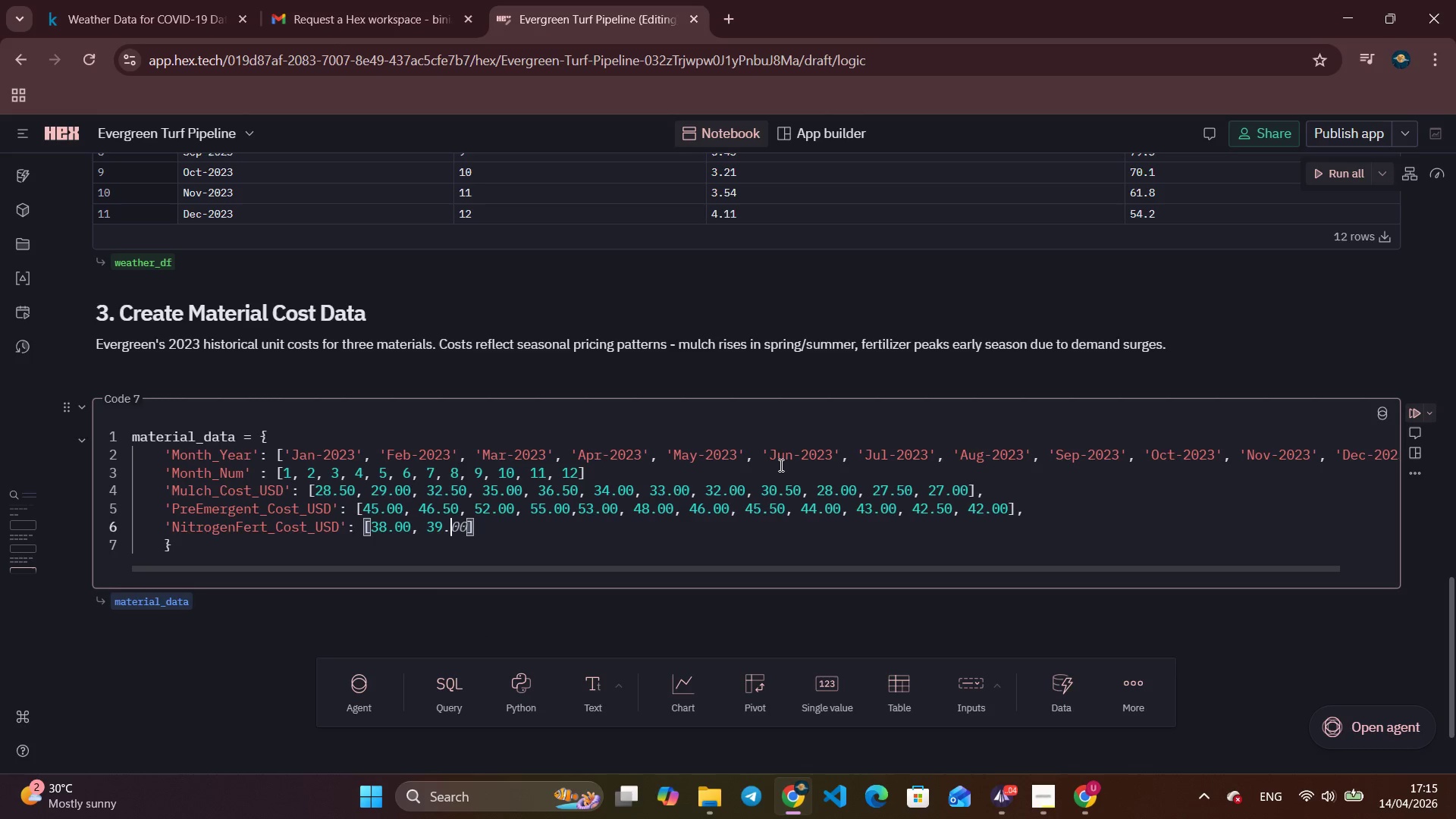 
key(Backspace)
 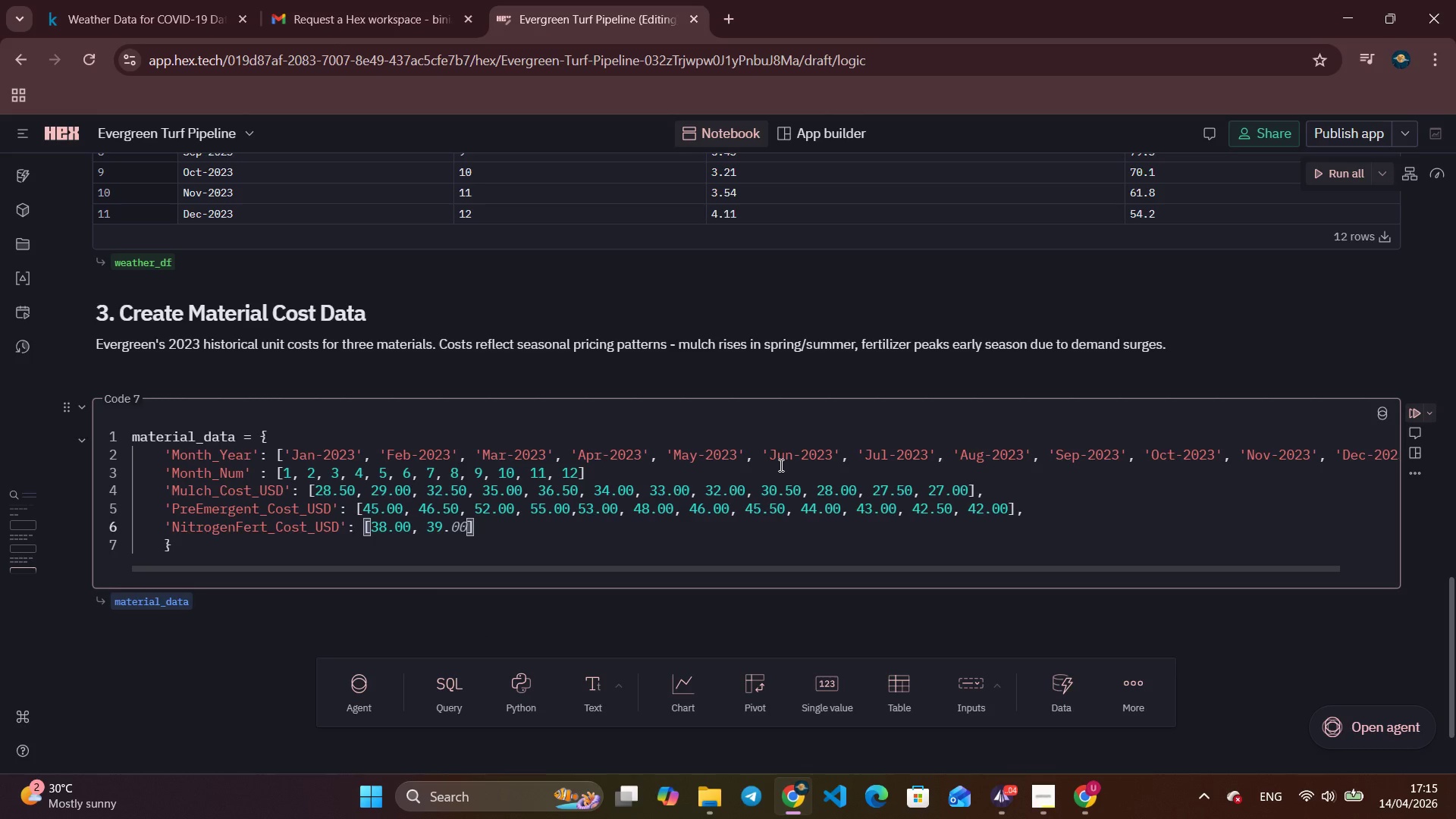 
key(Numpad5)
 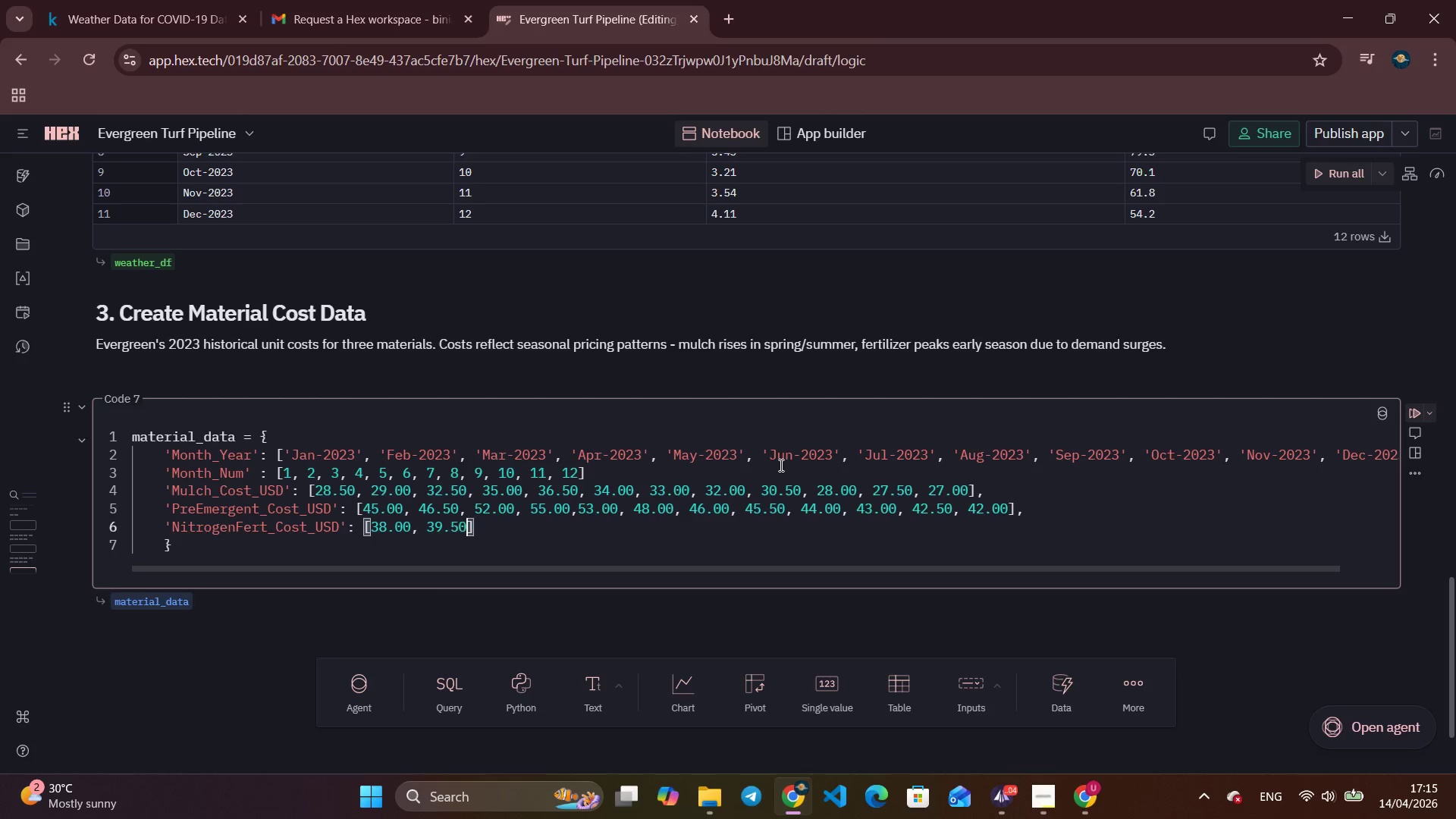 
key(Numpad0)
 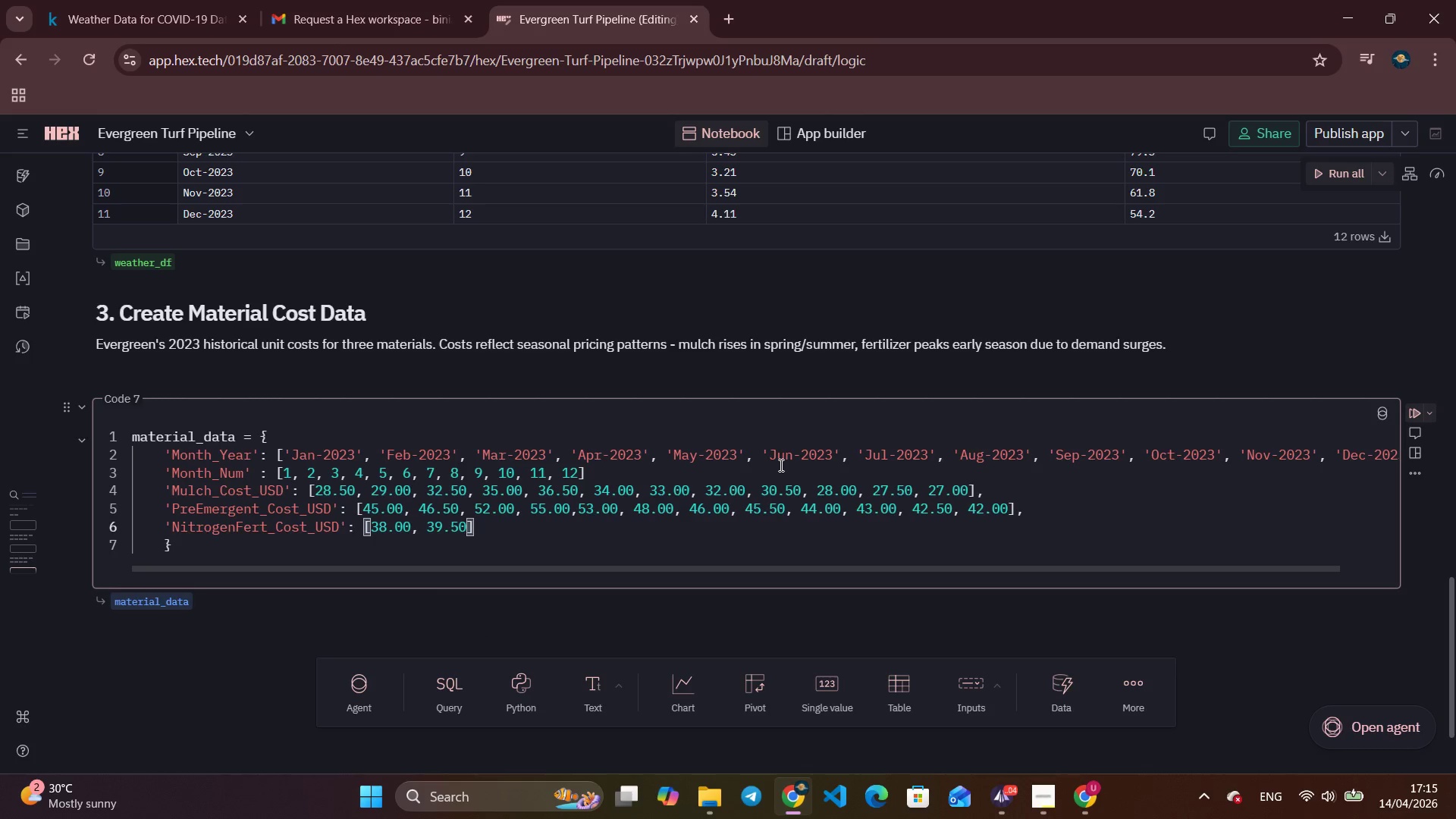 
key(Comma)
 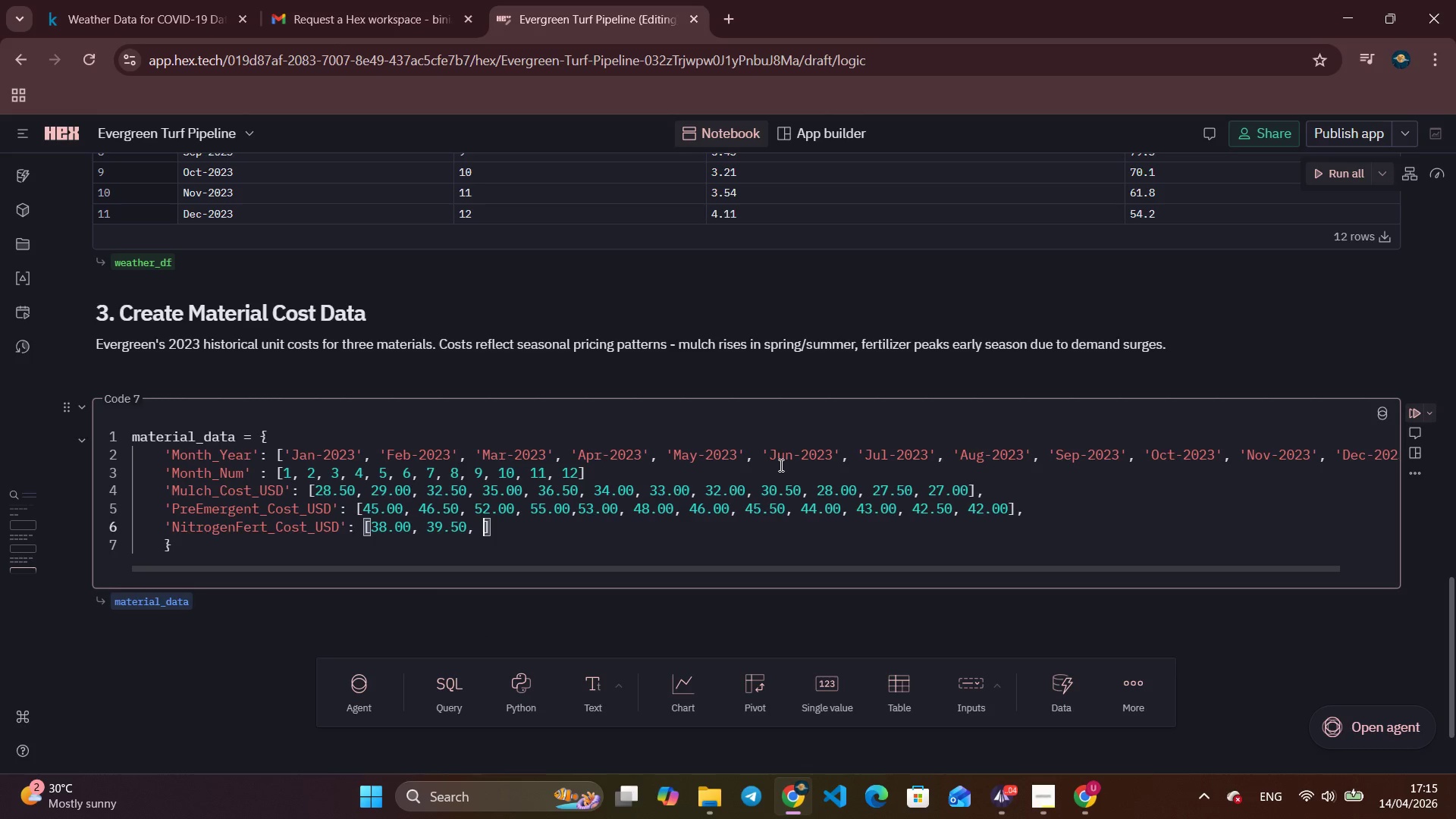 
key(Space)
 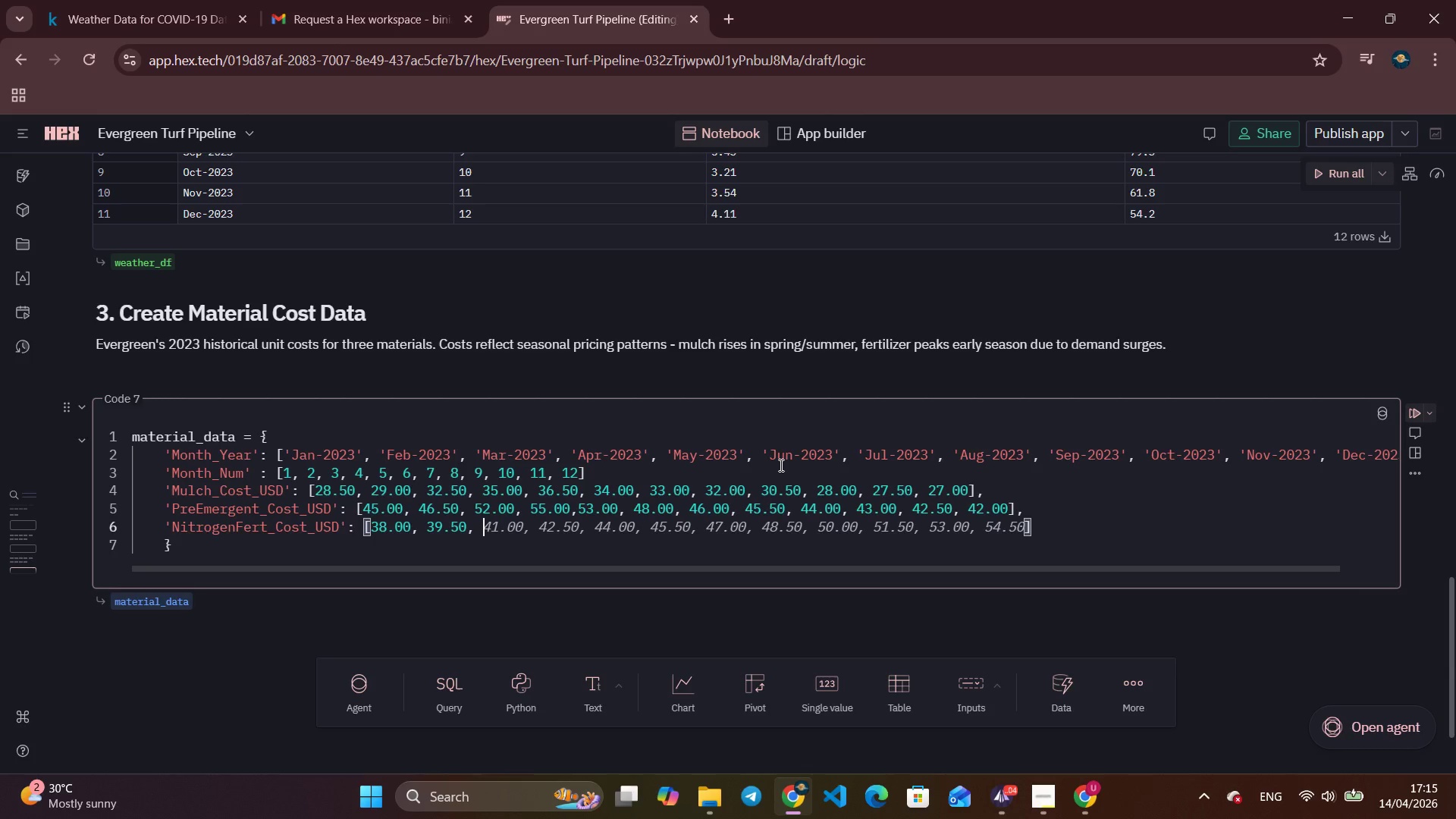 
key(Numpad4)
 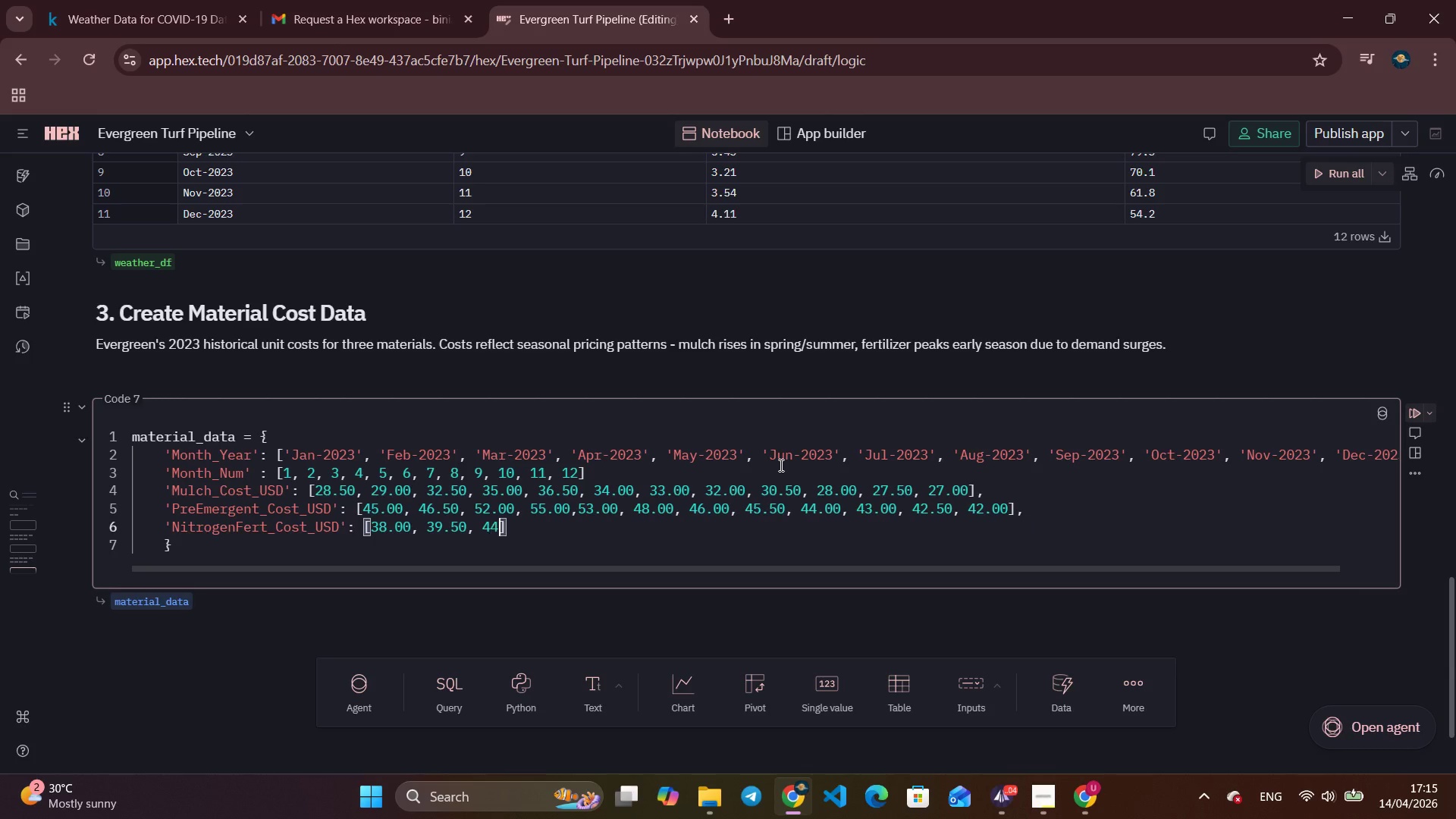 
key(Numpad4)
 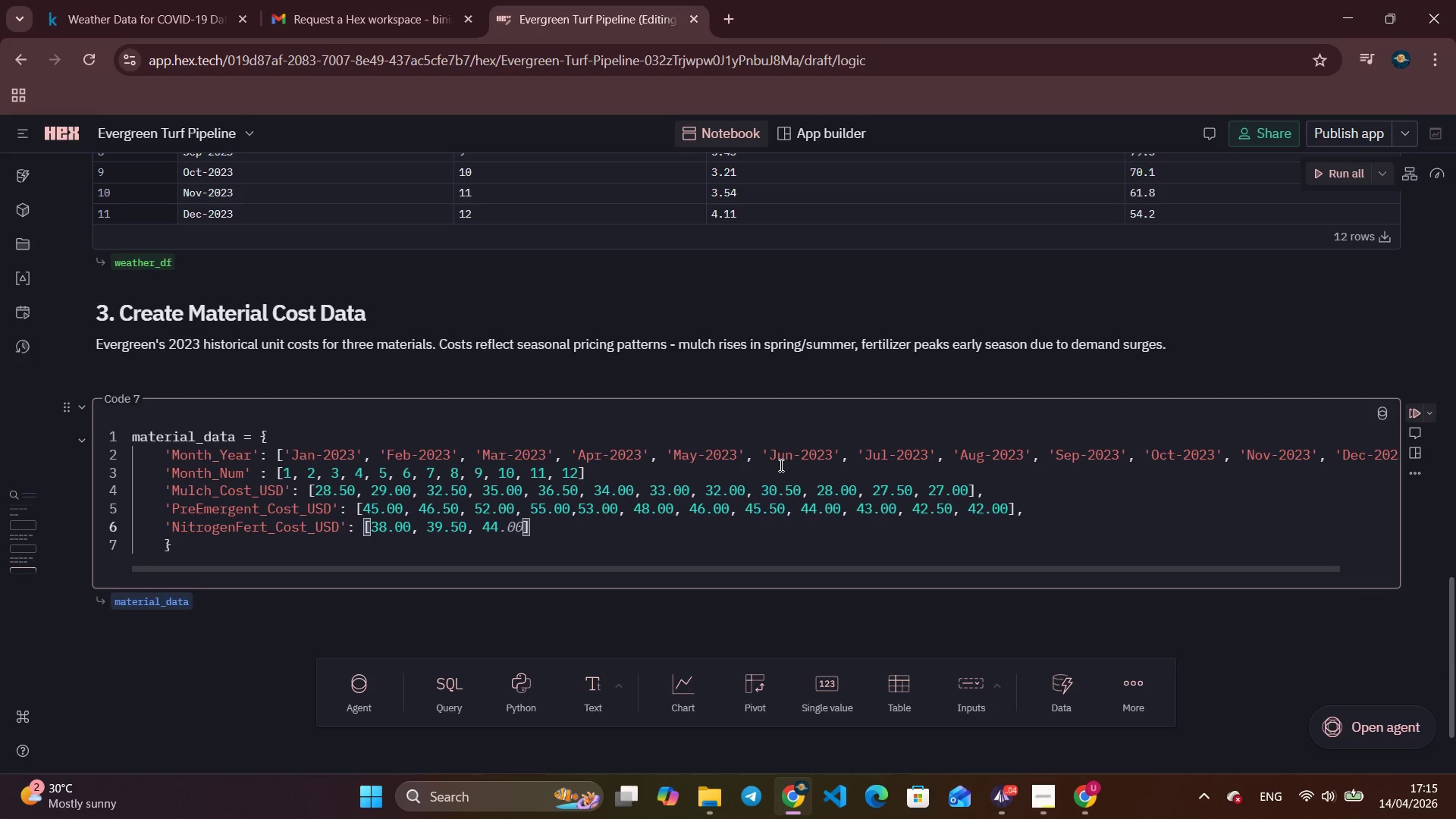 
key(NumpadDecimal)
 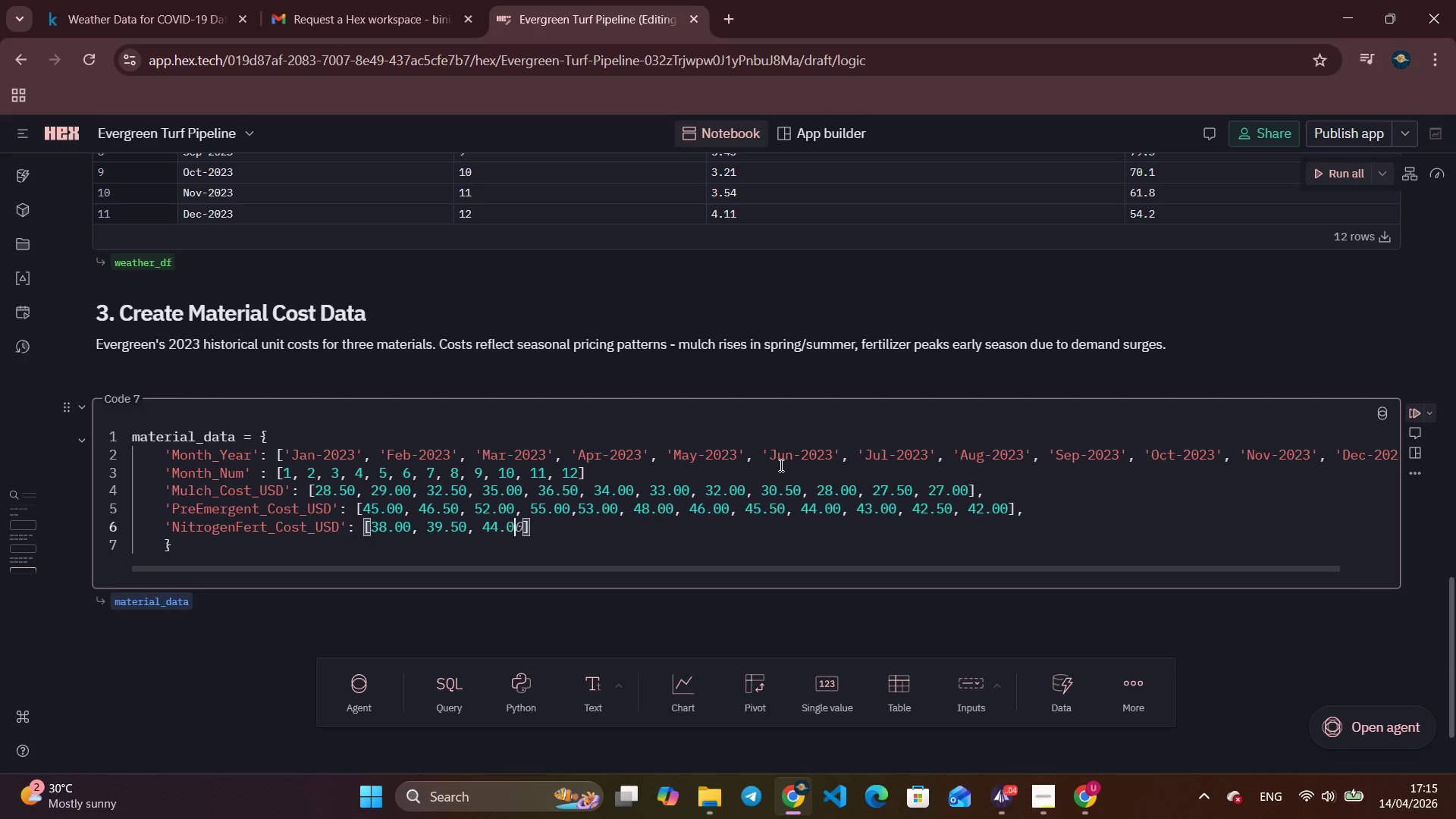 
key(Numpad0)
 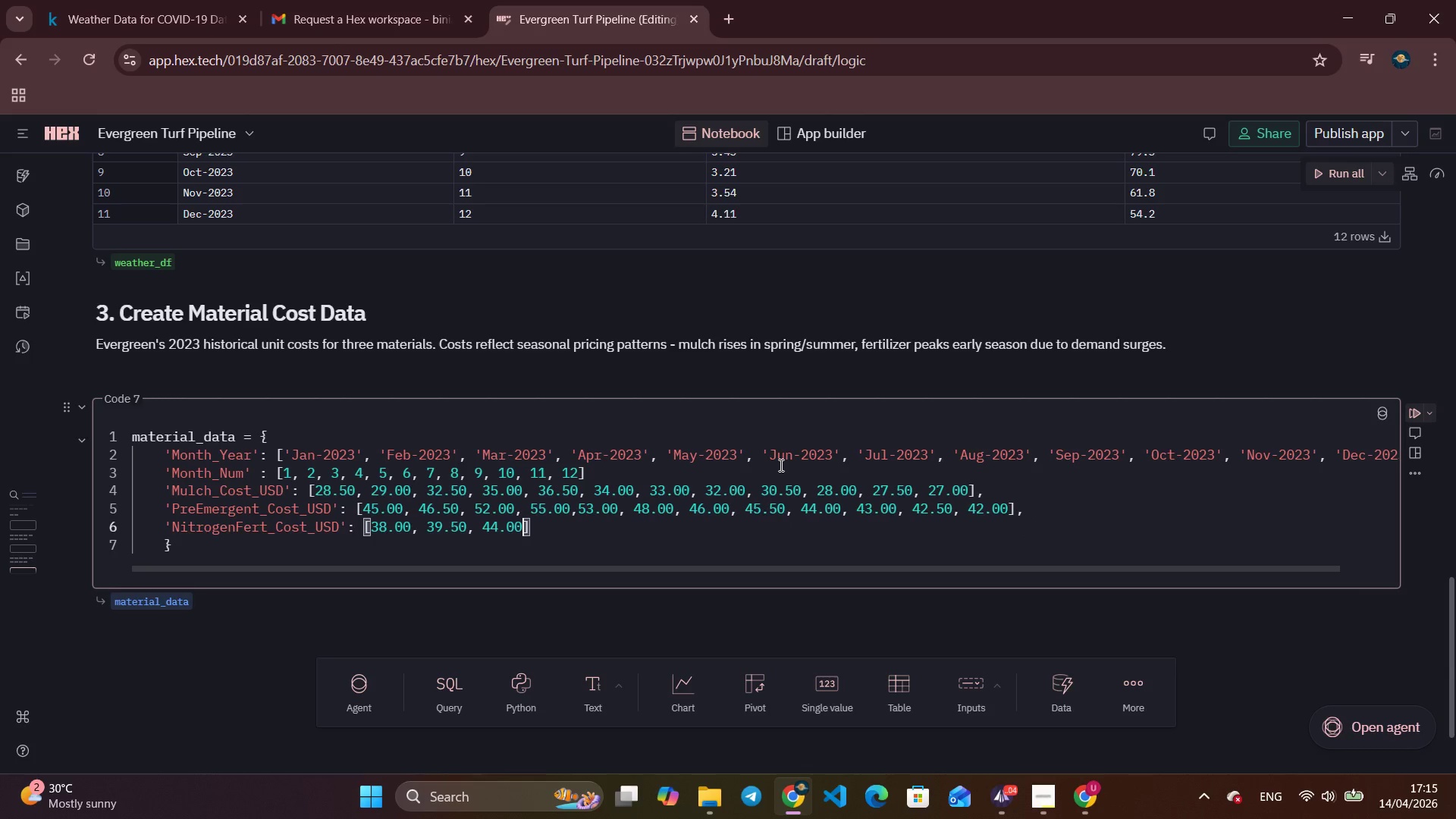 
key(Numpad0)
 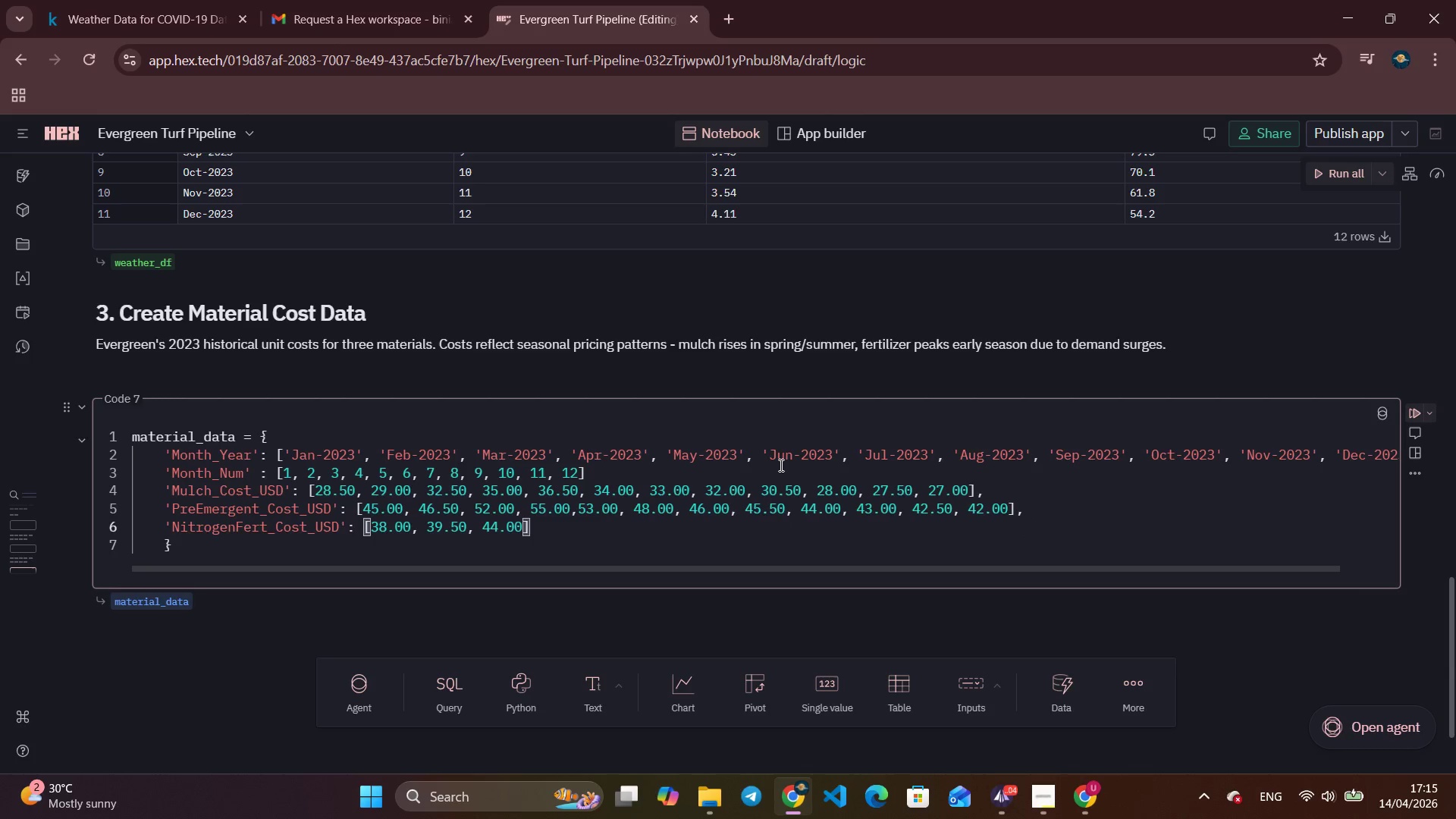 
key(Comma)
 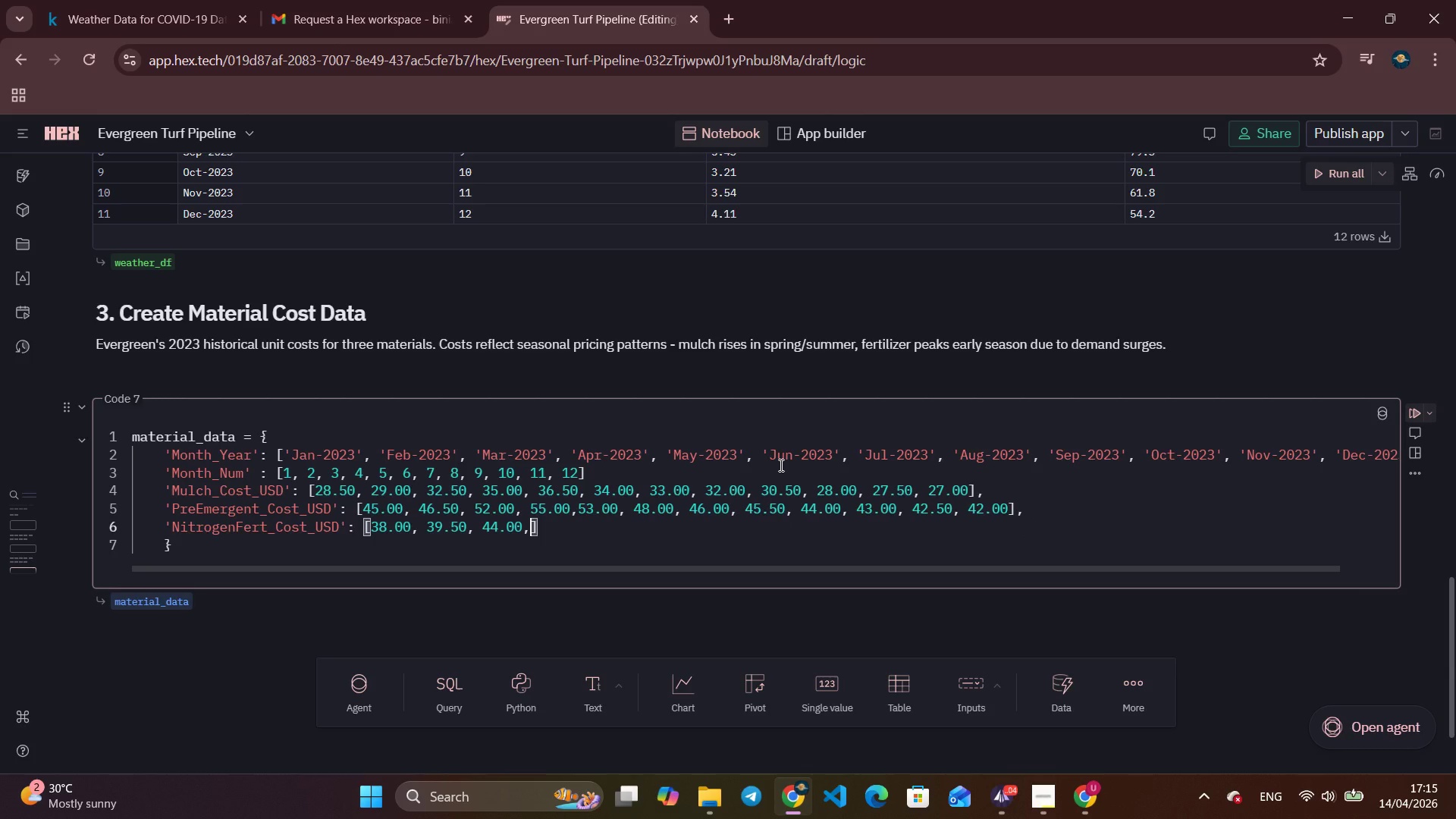 
key(Space)
 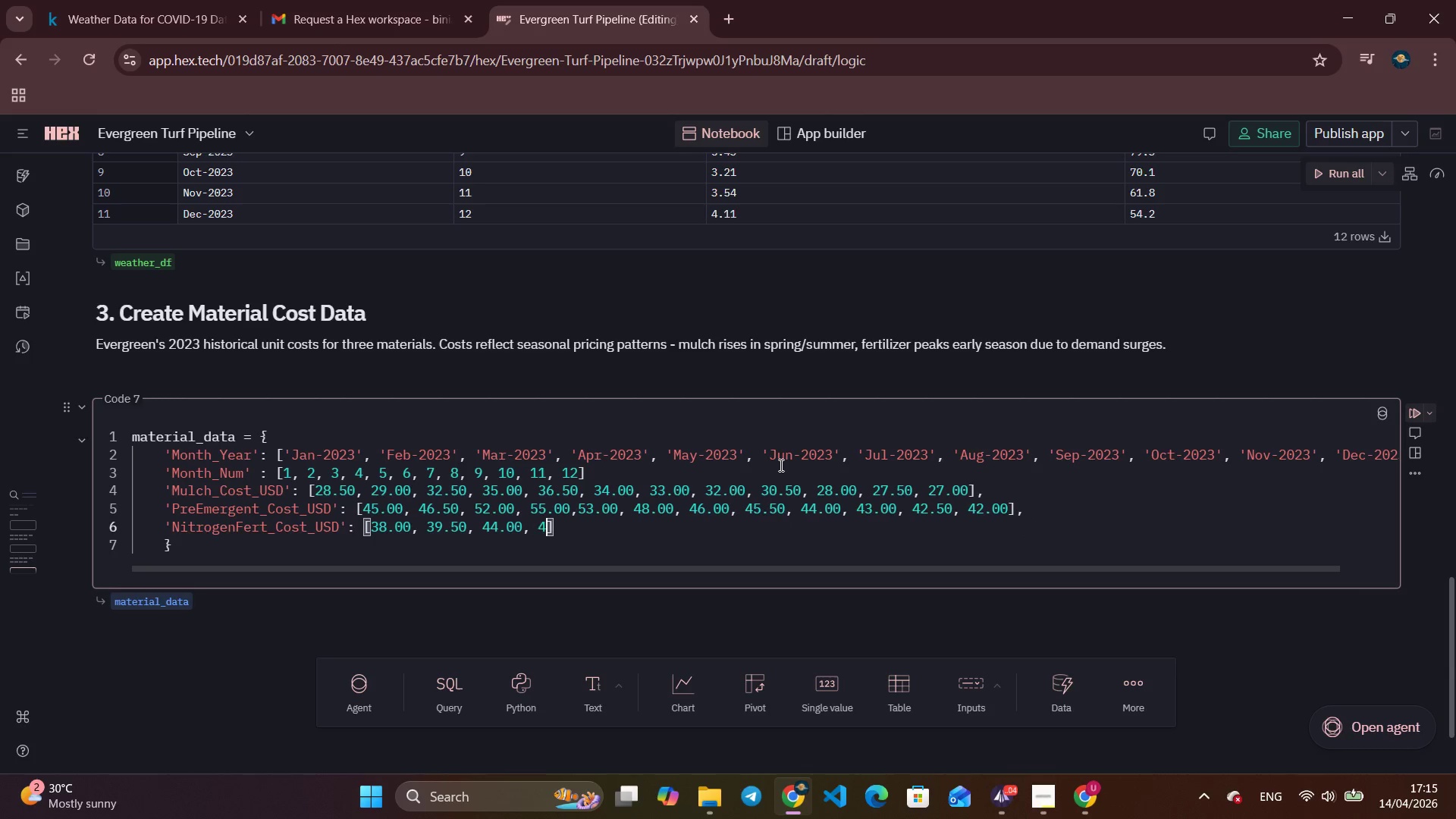 
key(Numpad4)
 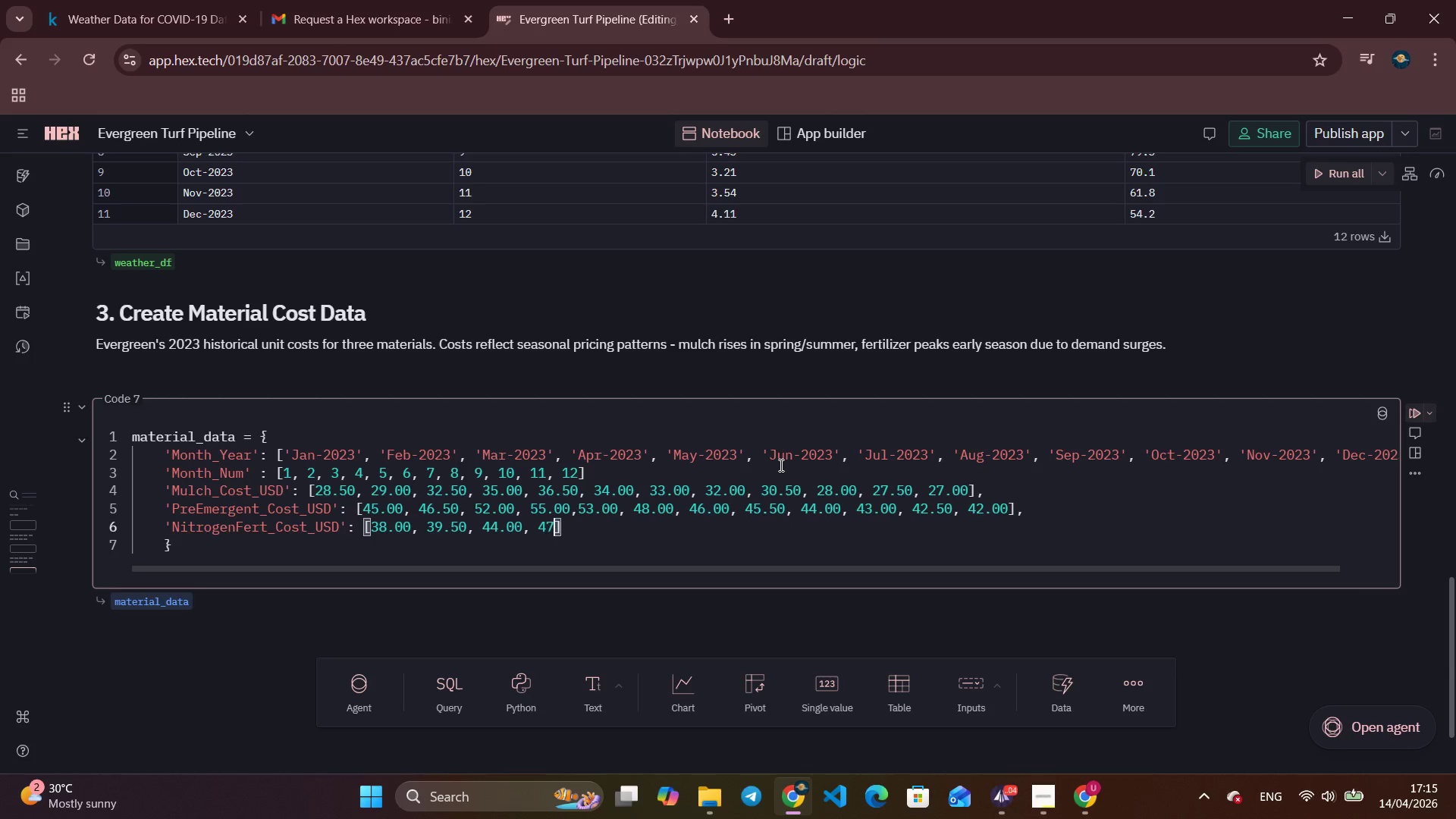 
key(Numpad7)
 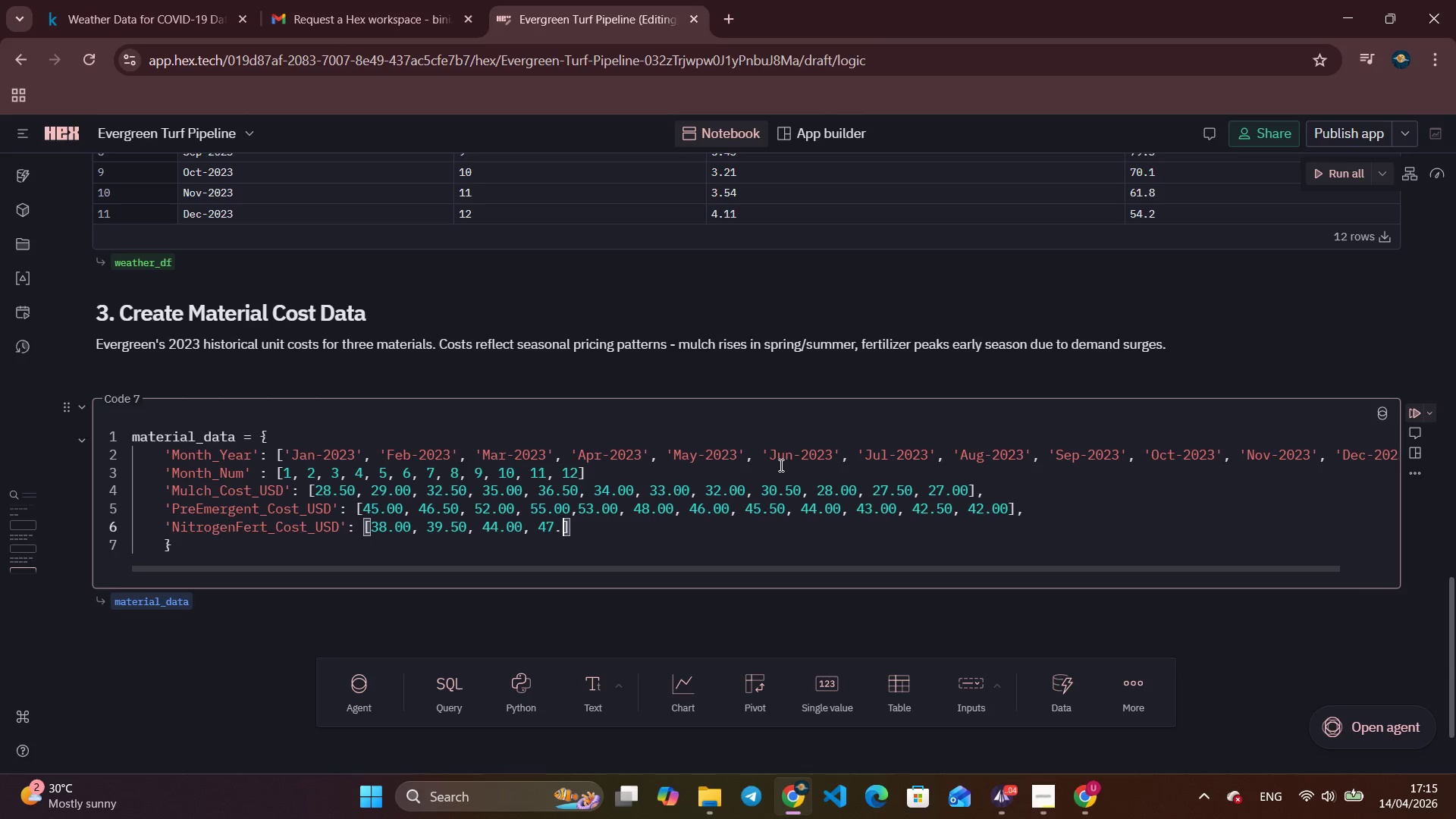 
key(NumpadDecimal)
 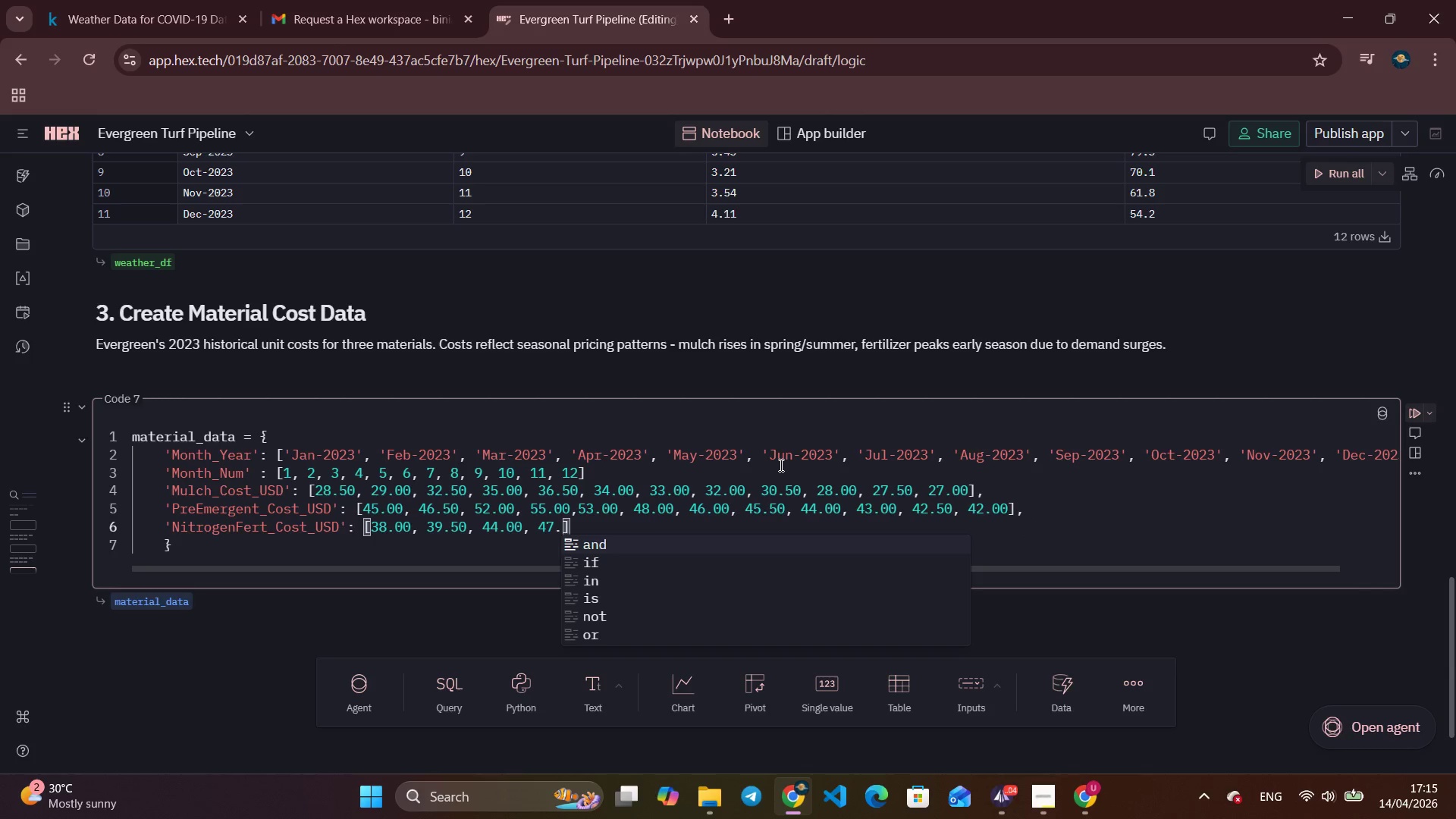 
key(Numpad0)
 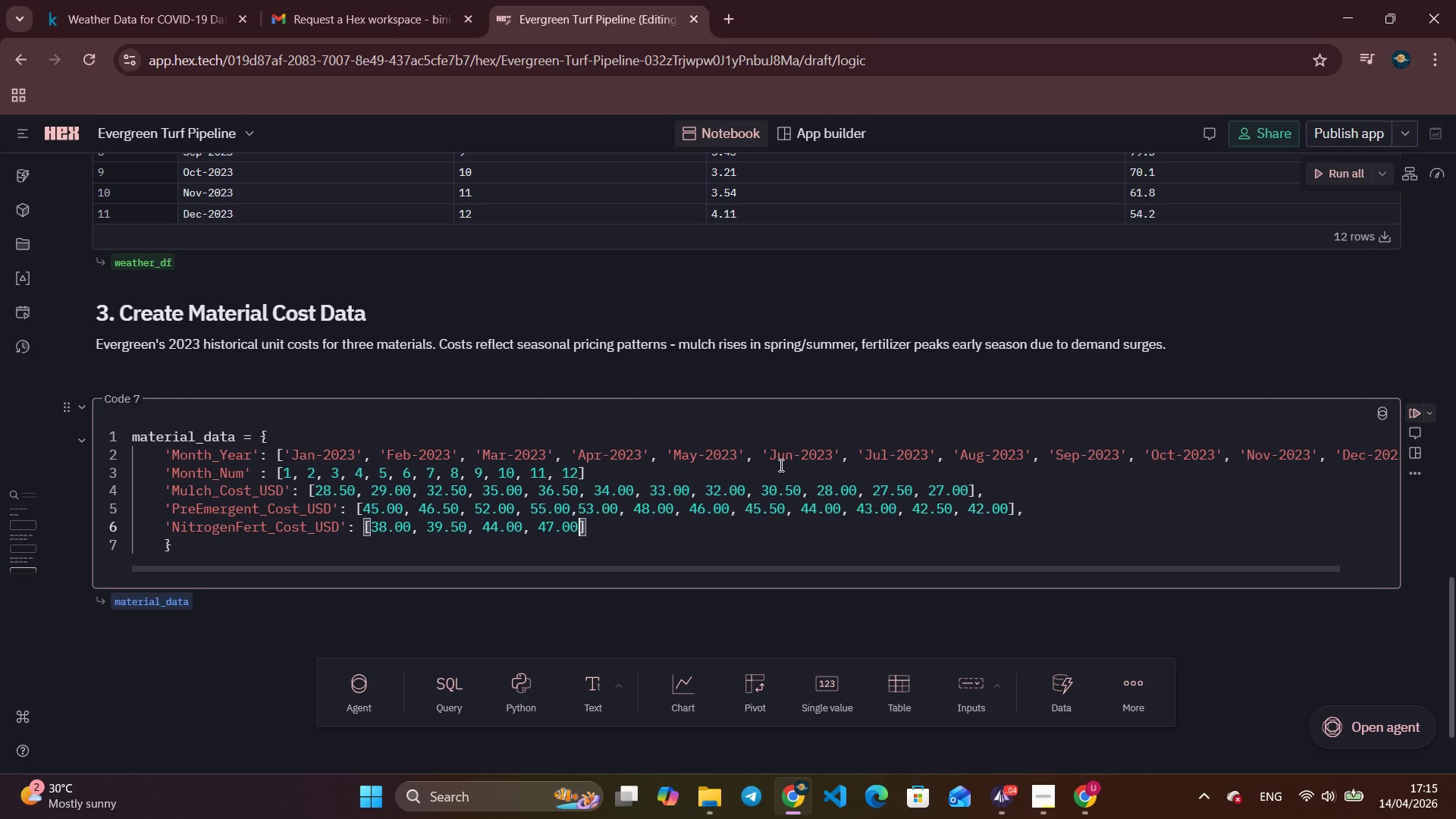 
key(Numpad0)
 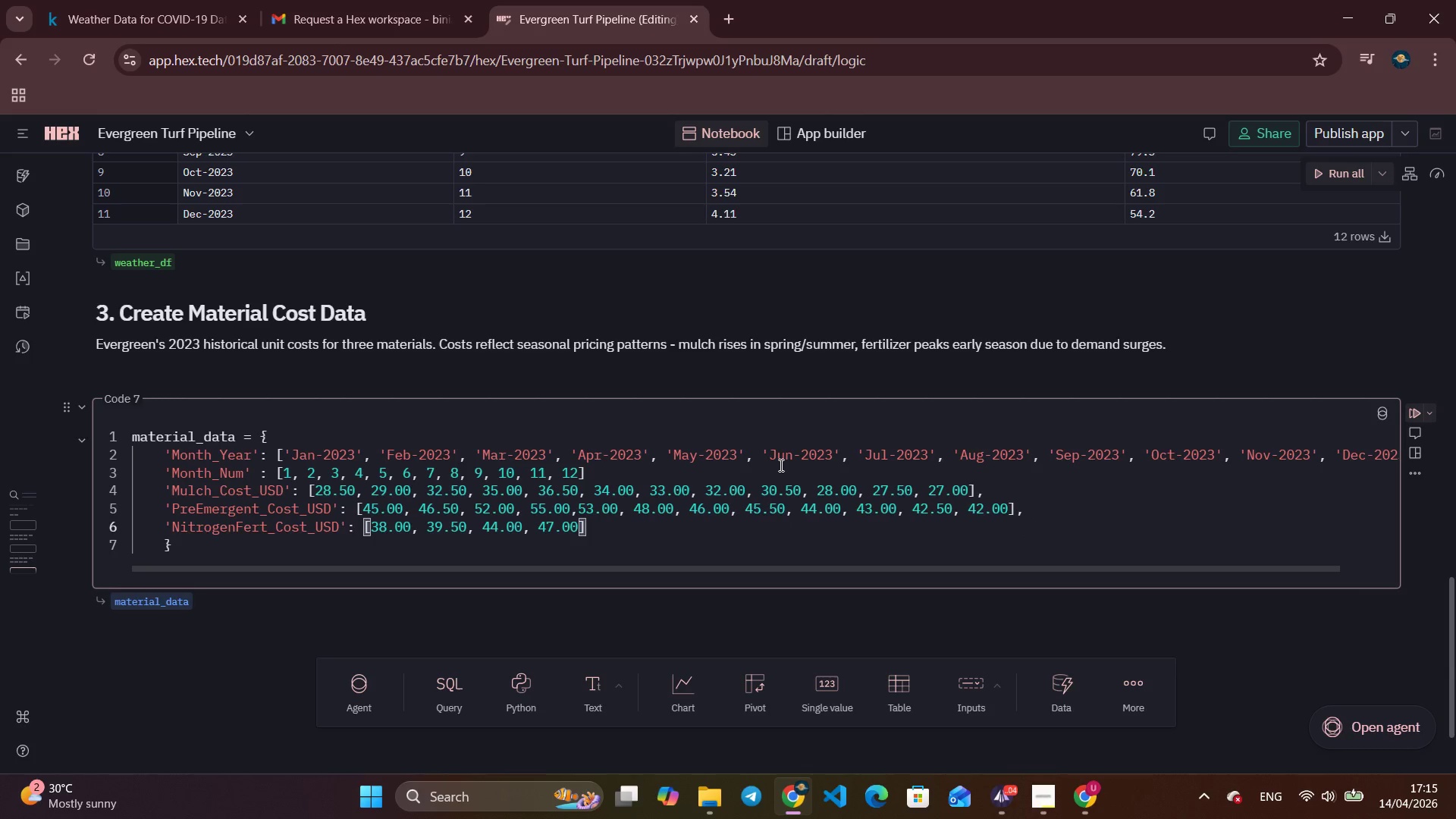 
key(Comma)
 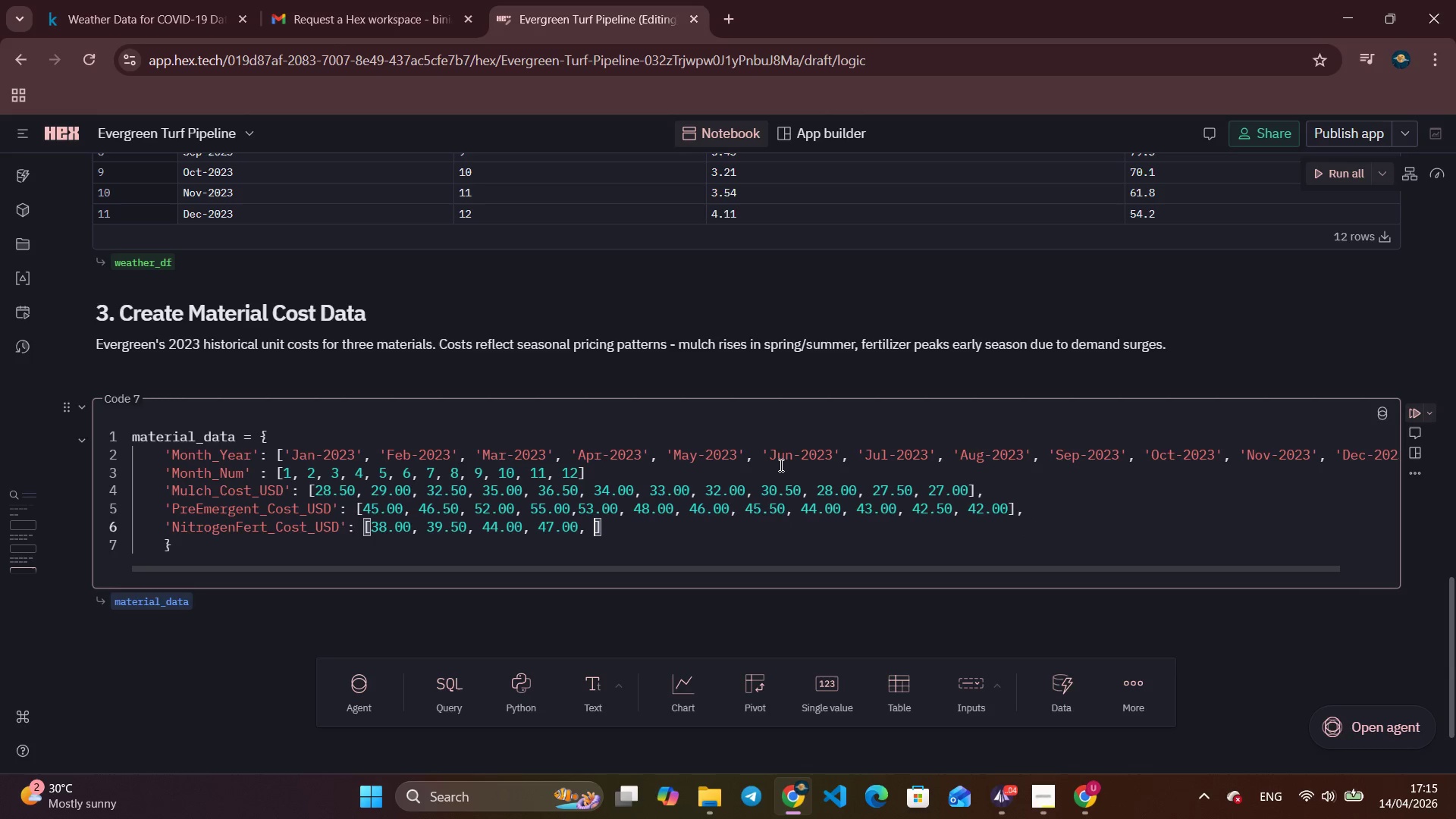 
key(Space)
 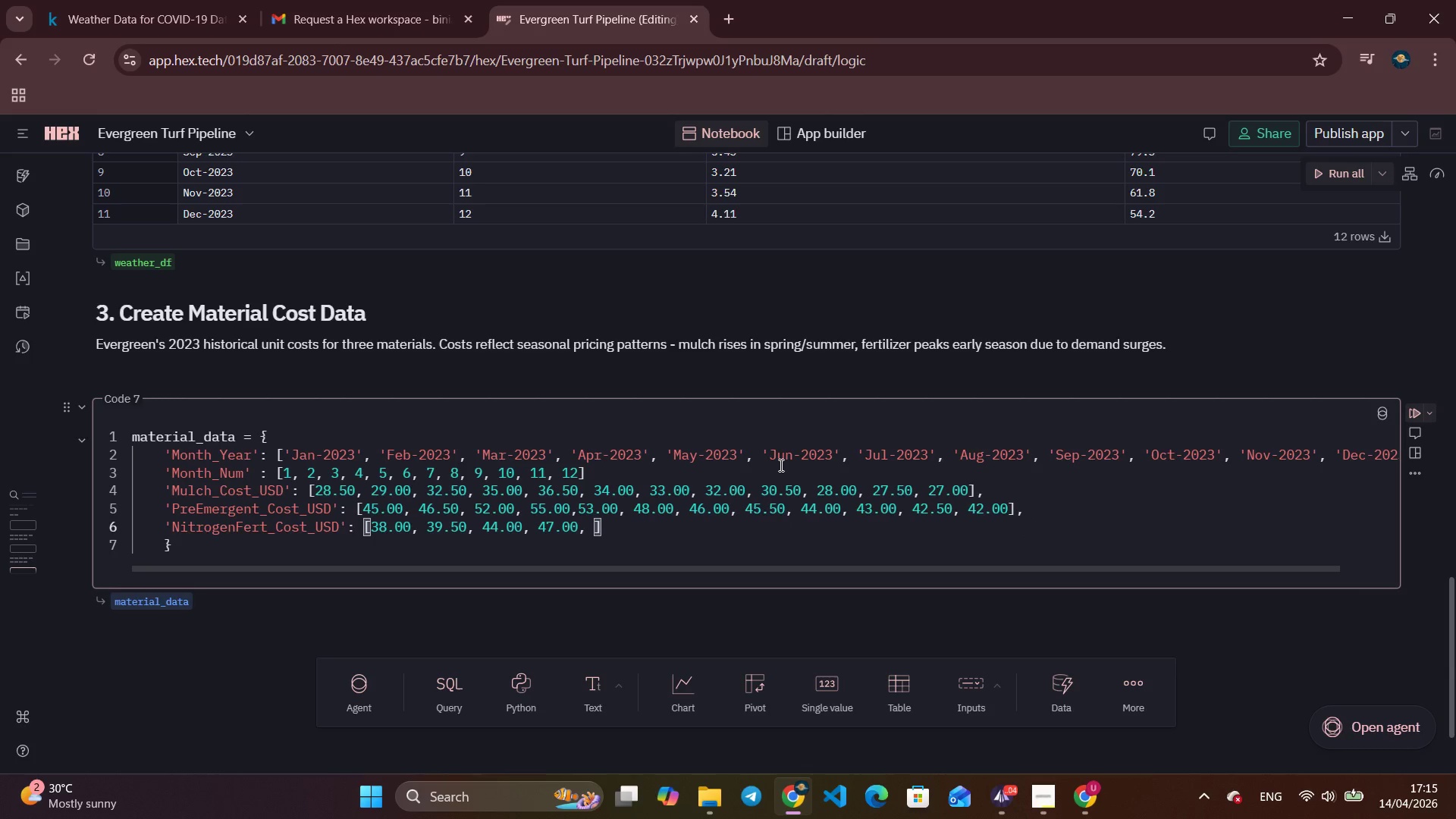 
key(Numpad4)
 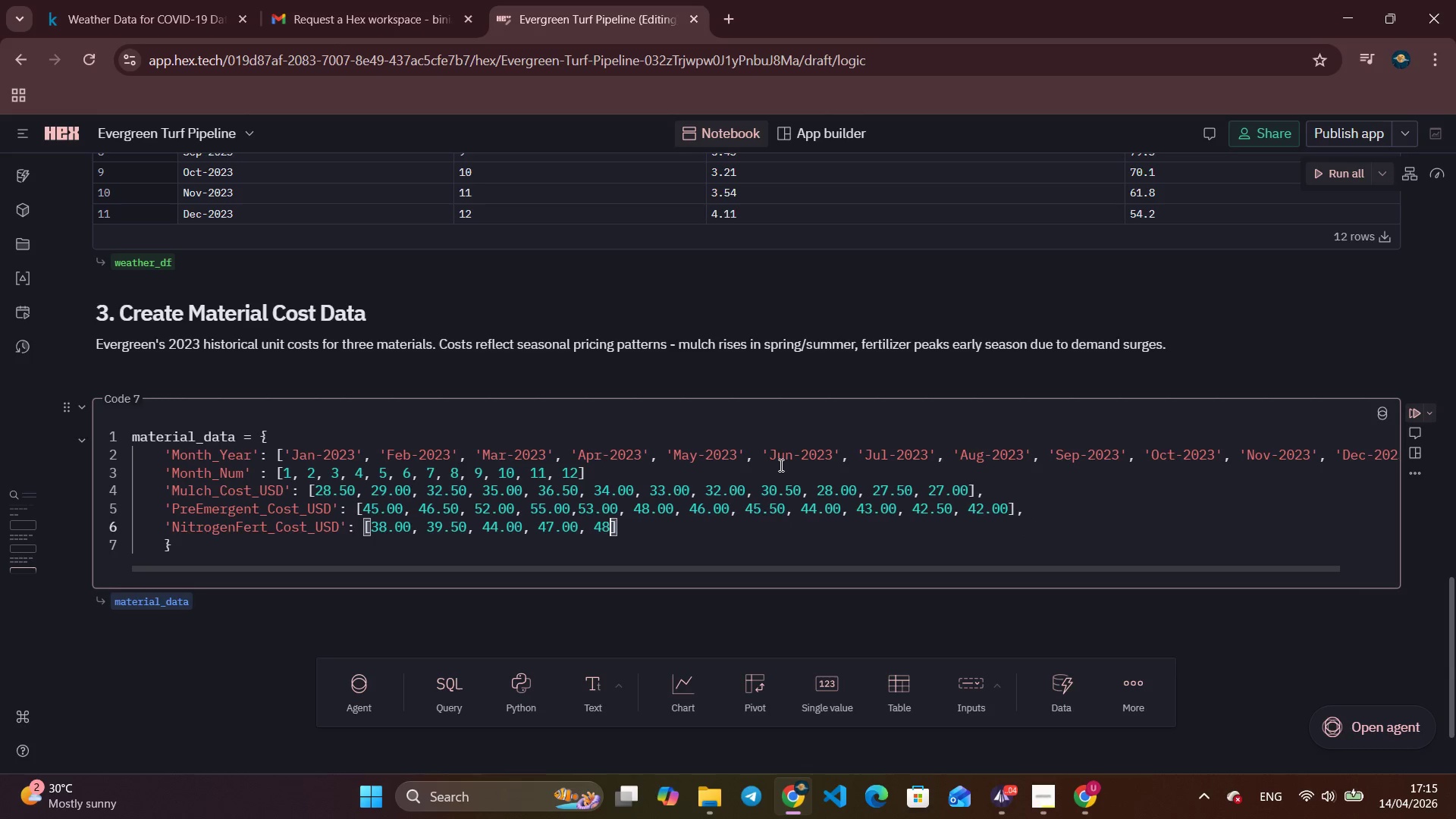 
key(Numpad8)
 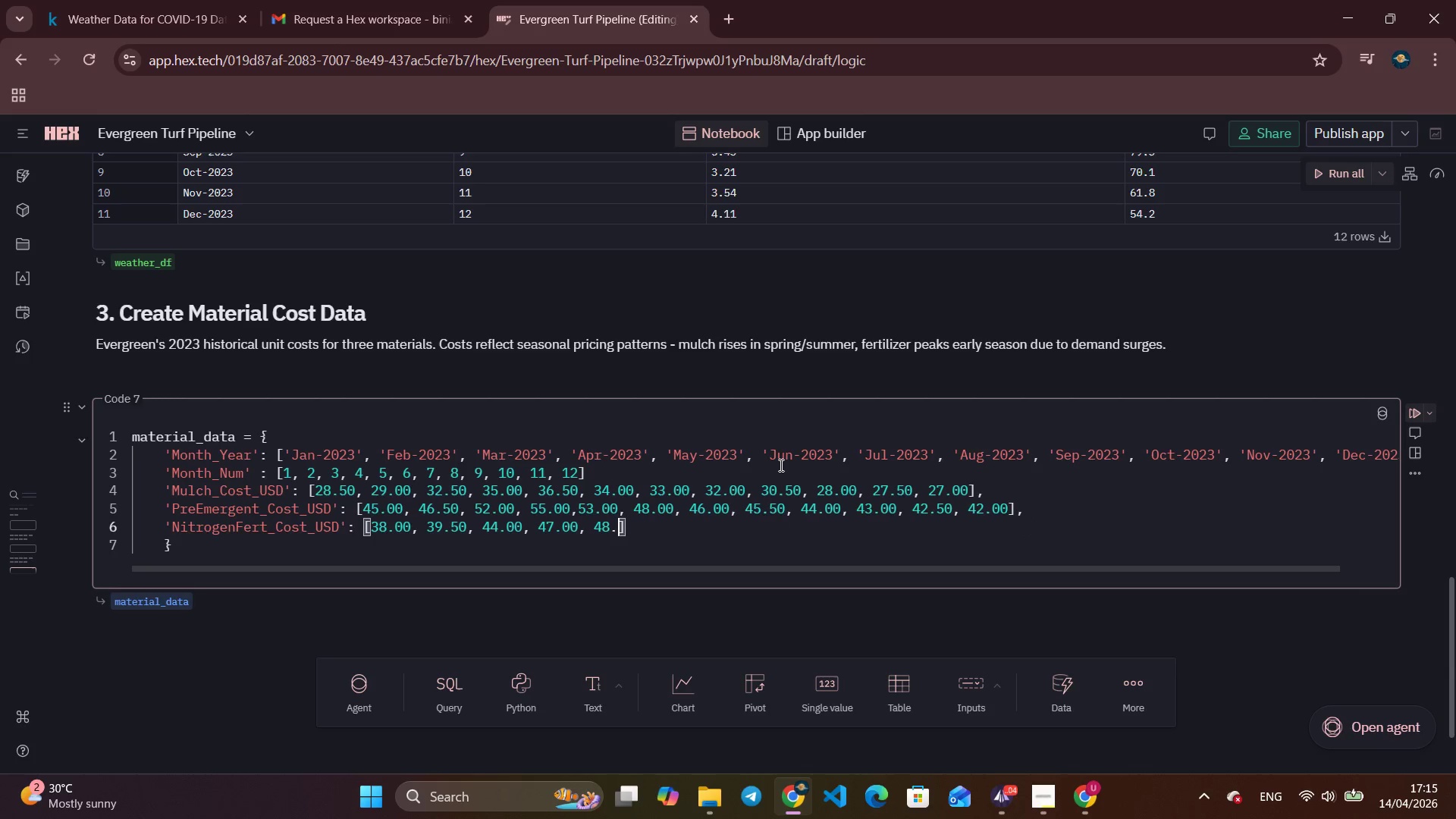 
key(NumpadDecimal)
 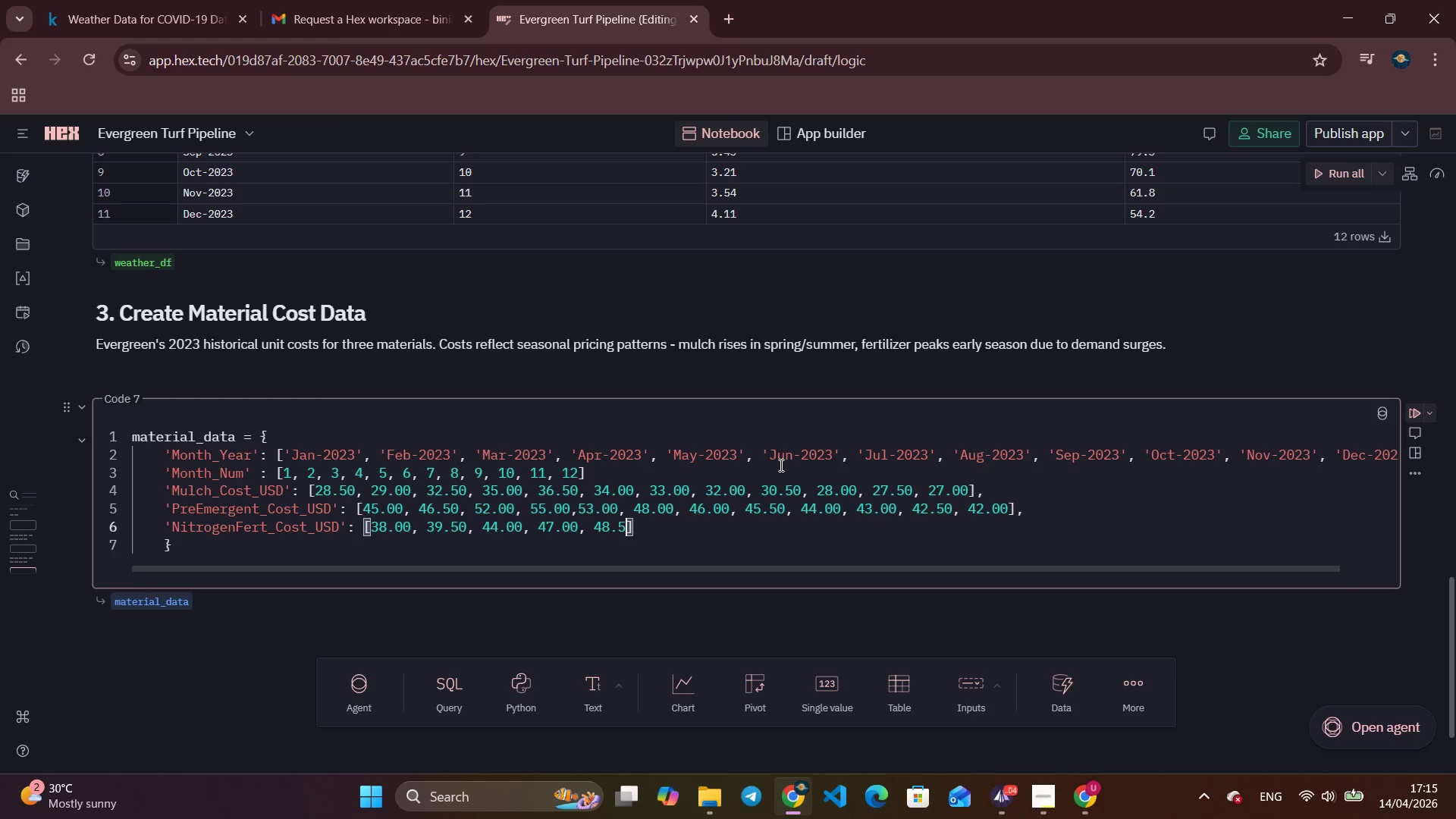 
key(Numpad5)
 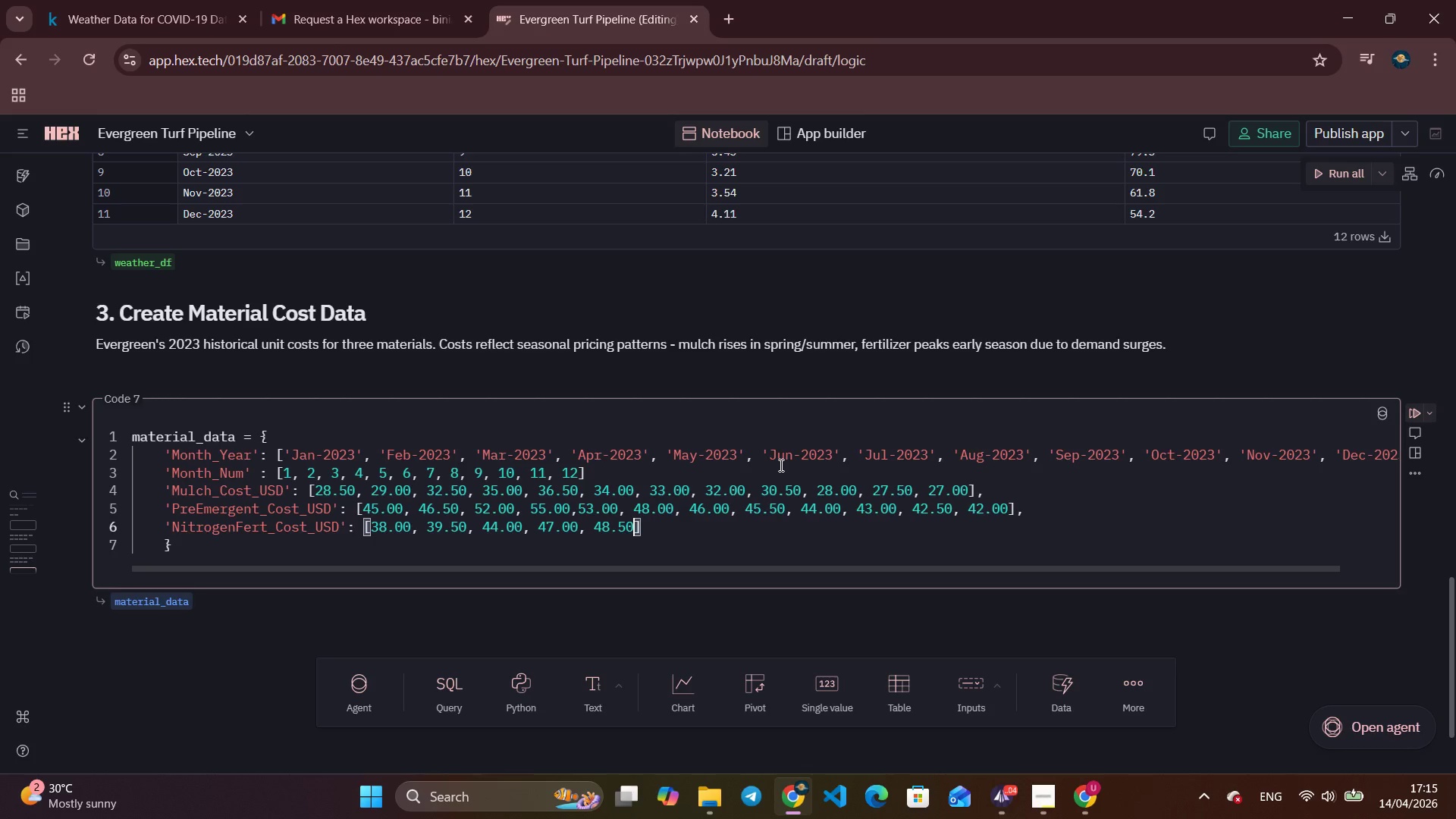 
key(Numpad0)
 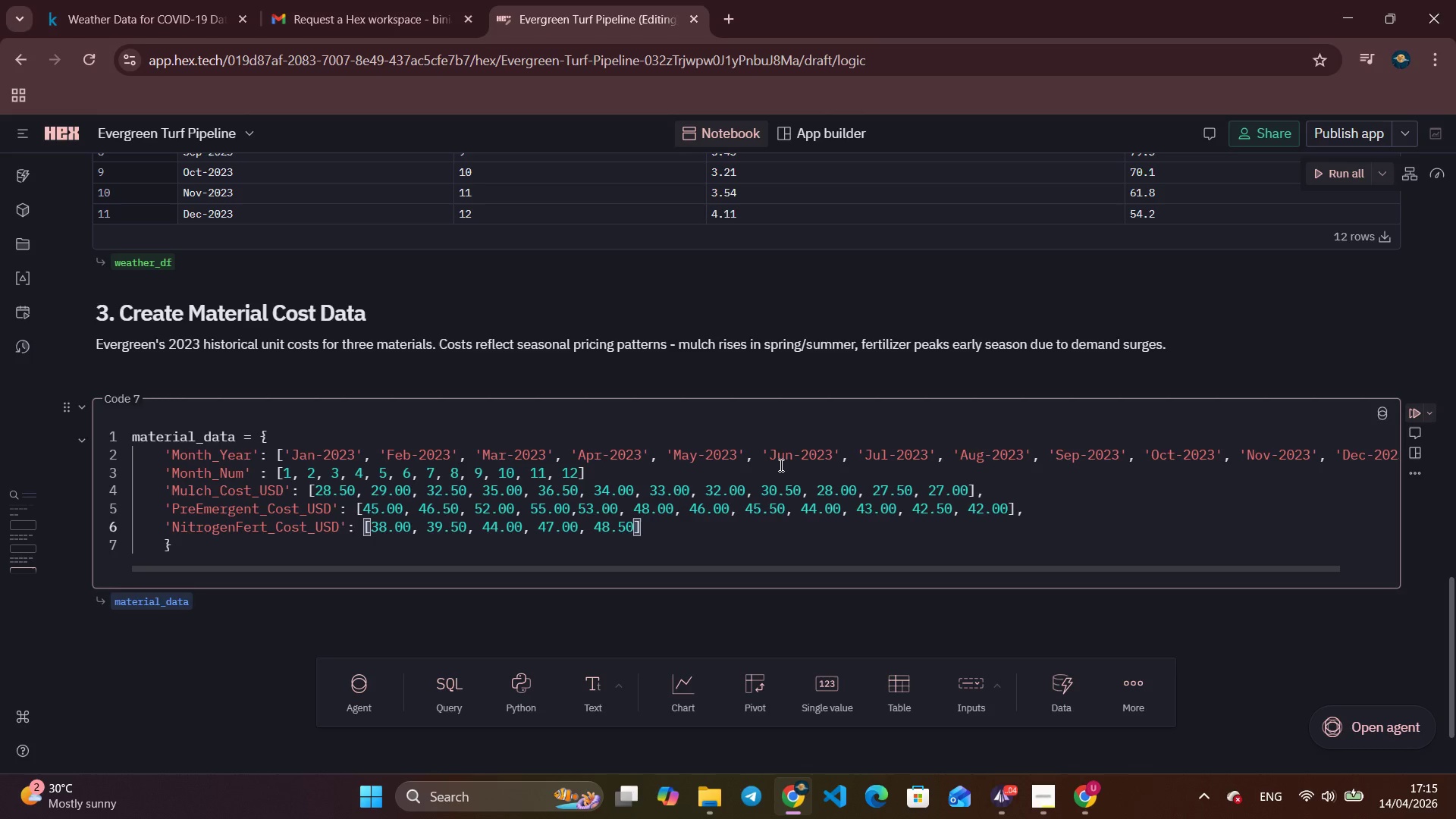 
key(Alt+Tab)
 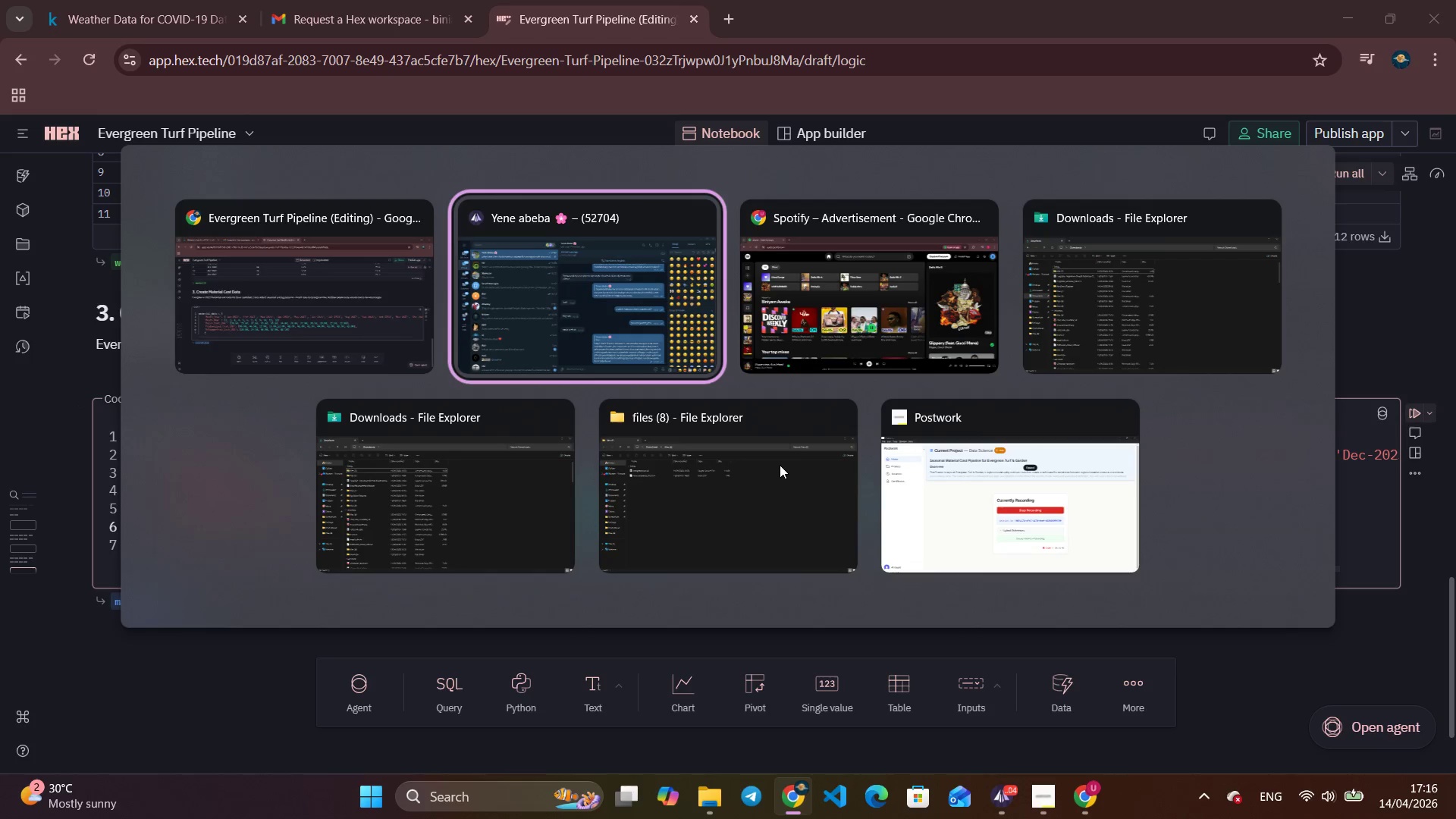 
key(Alt+Tab)
 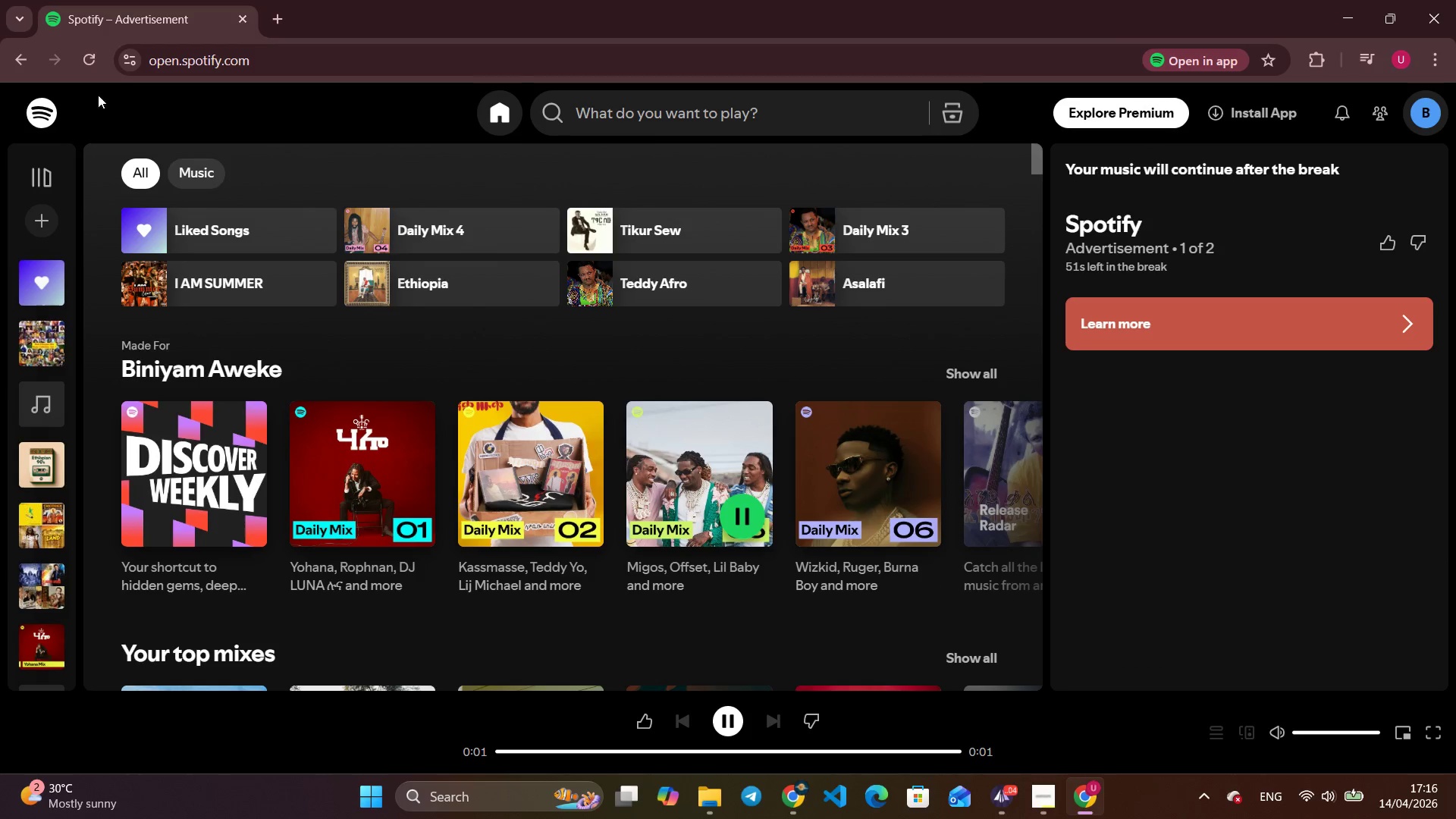 
left_click([94, 60])
 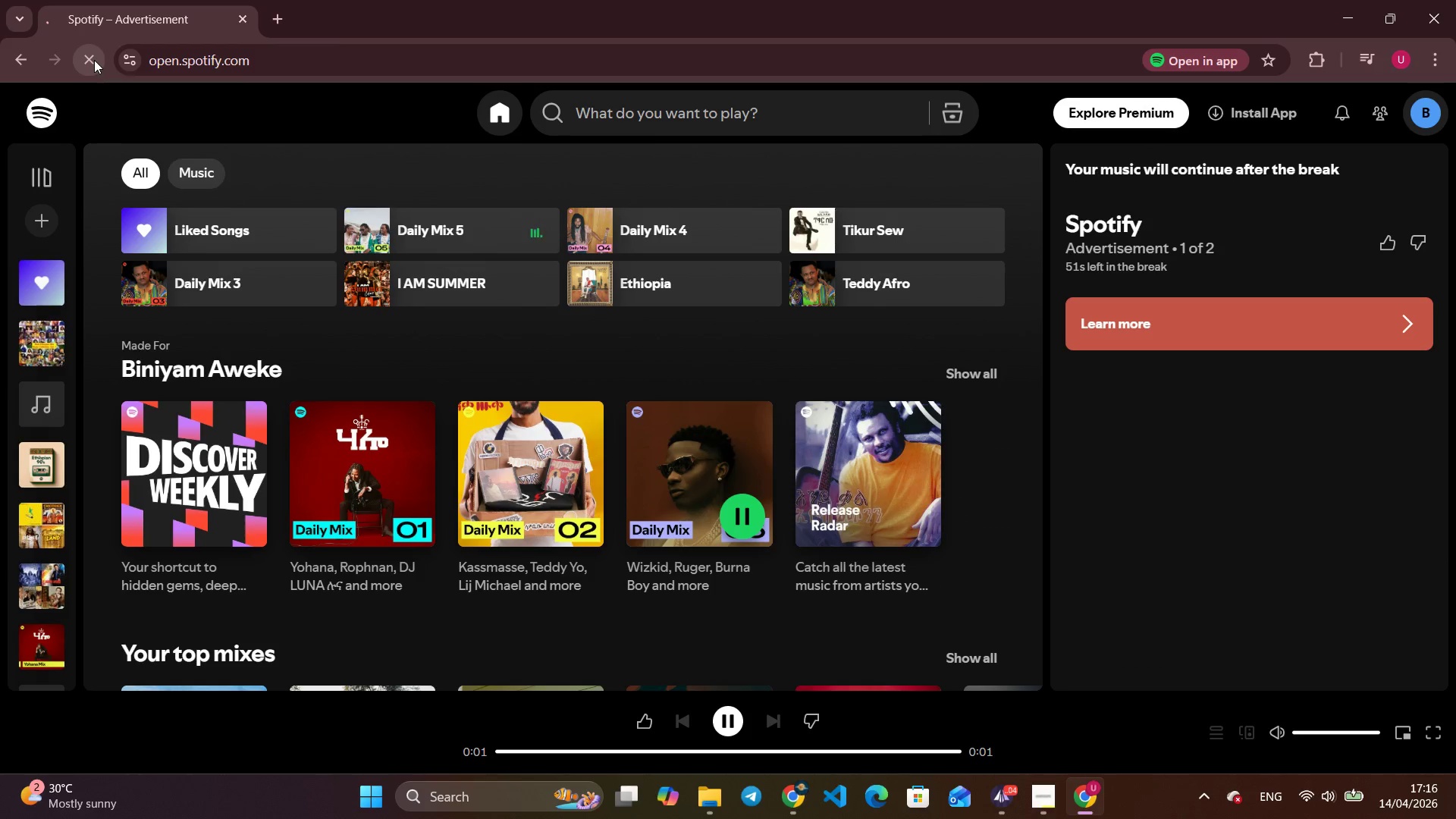 
key(Alt+AltLeft)
 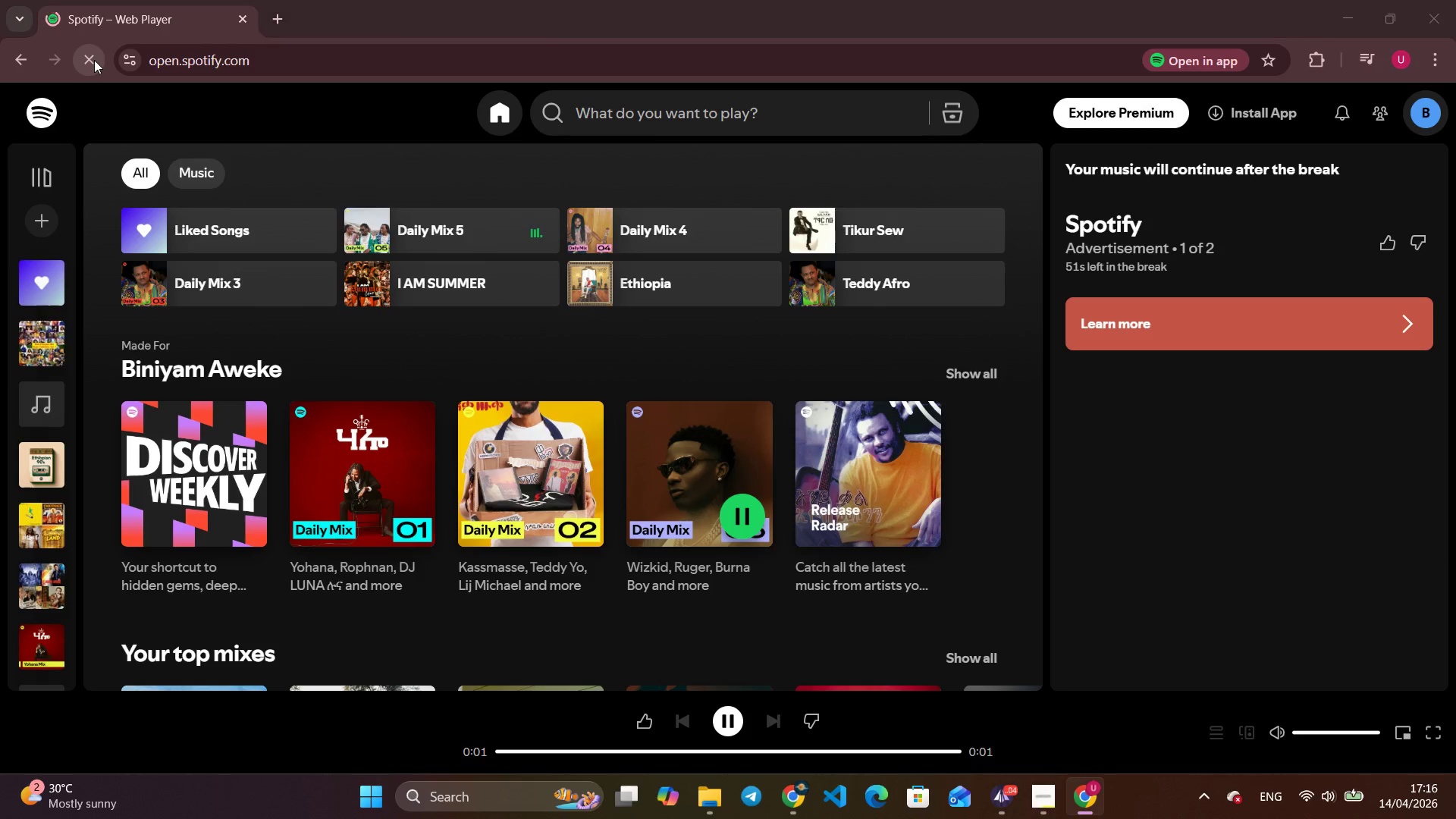 
key(Alt+Tab)
 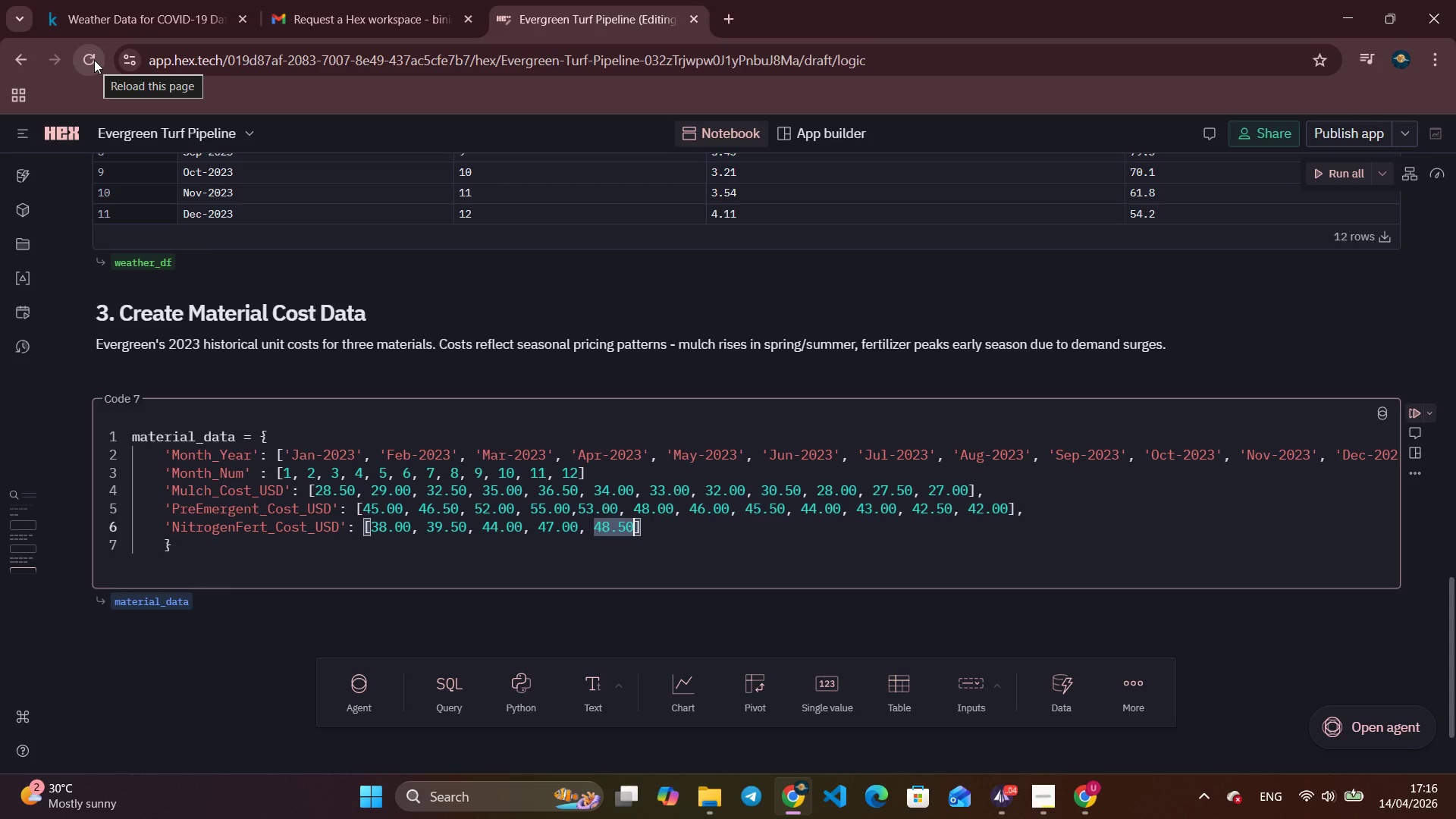 
key(Comma)
 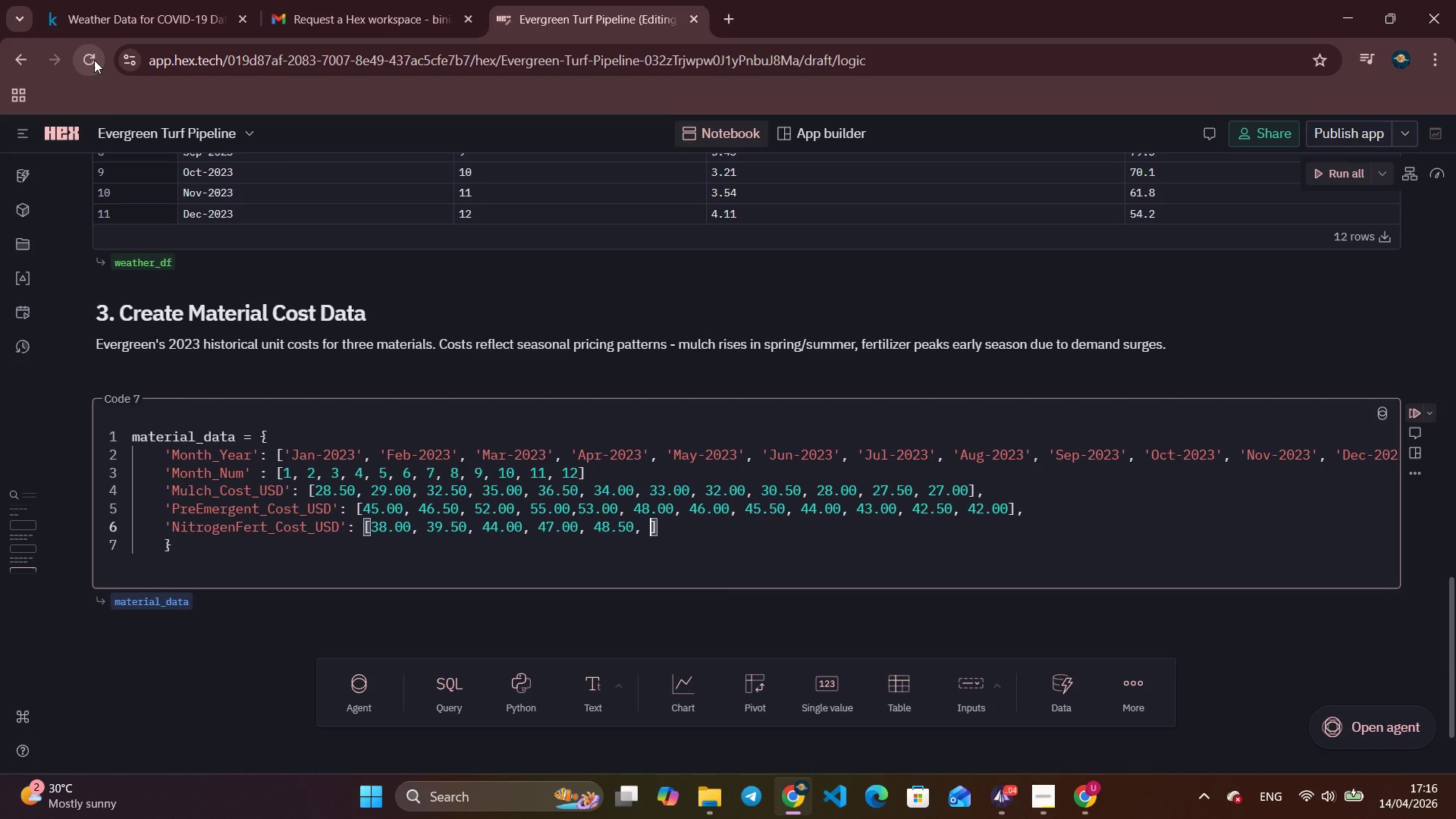 
key(Space)
 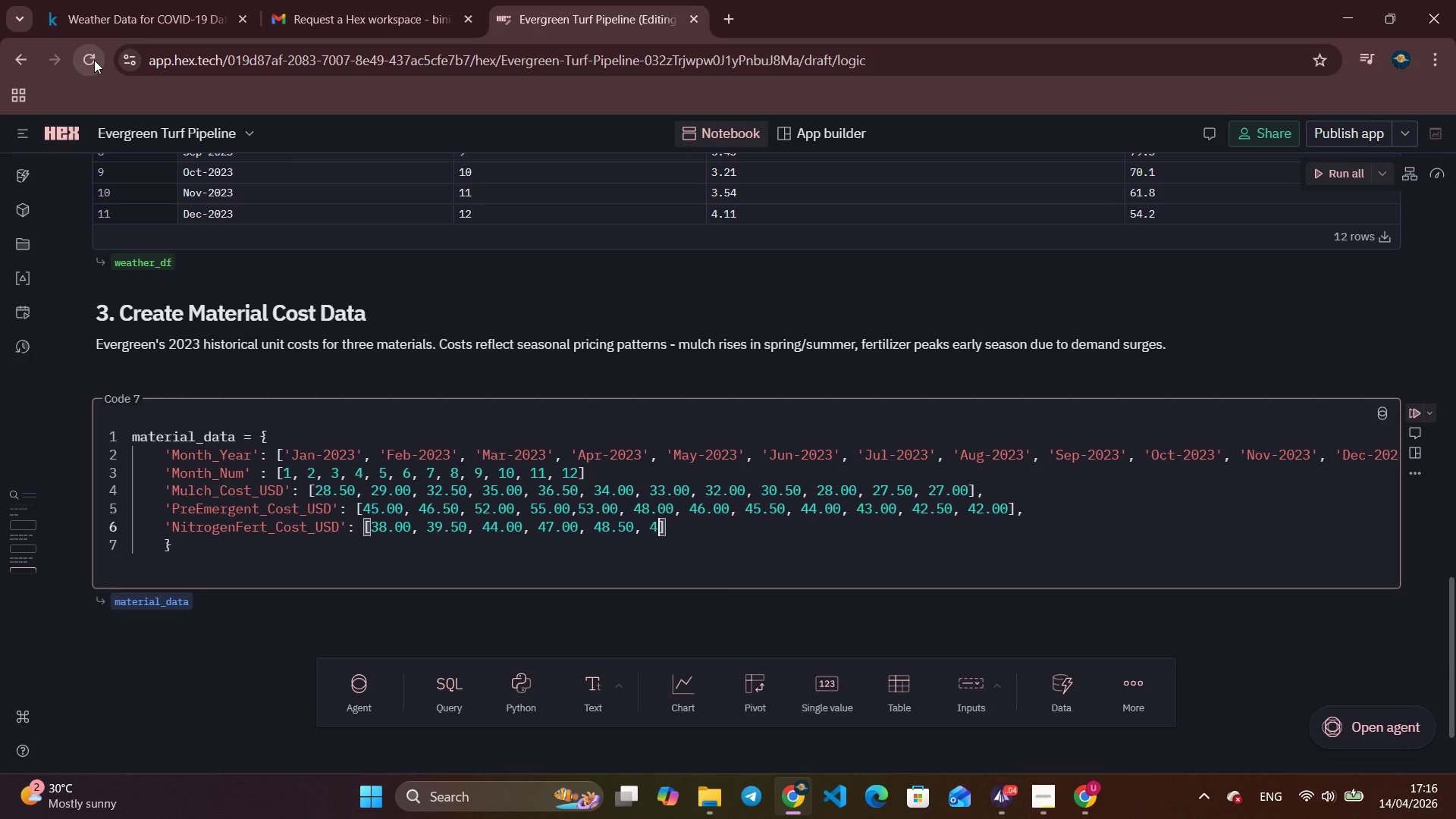 
key(Numpad4)
 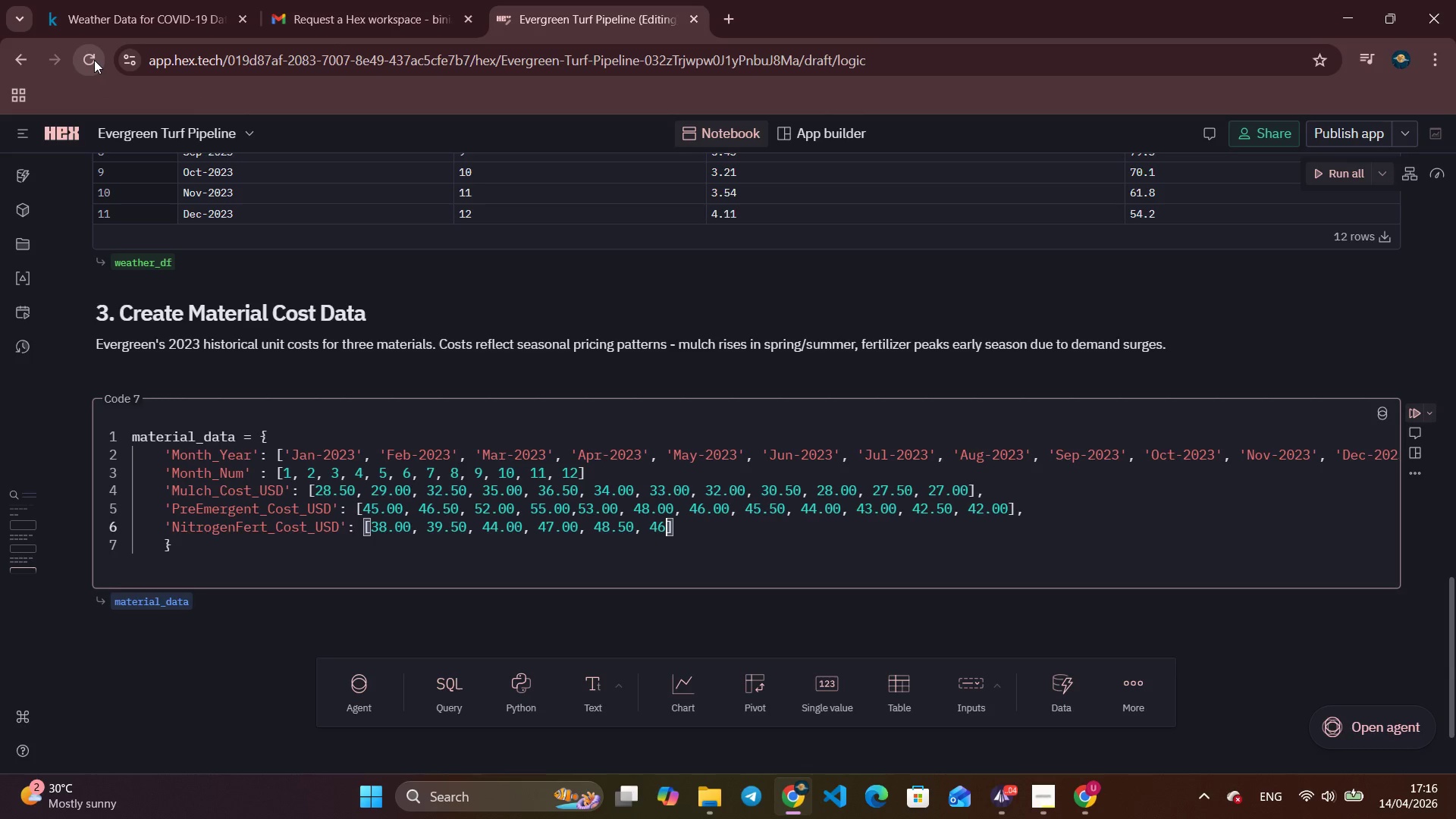 
key(Numpad6)
 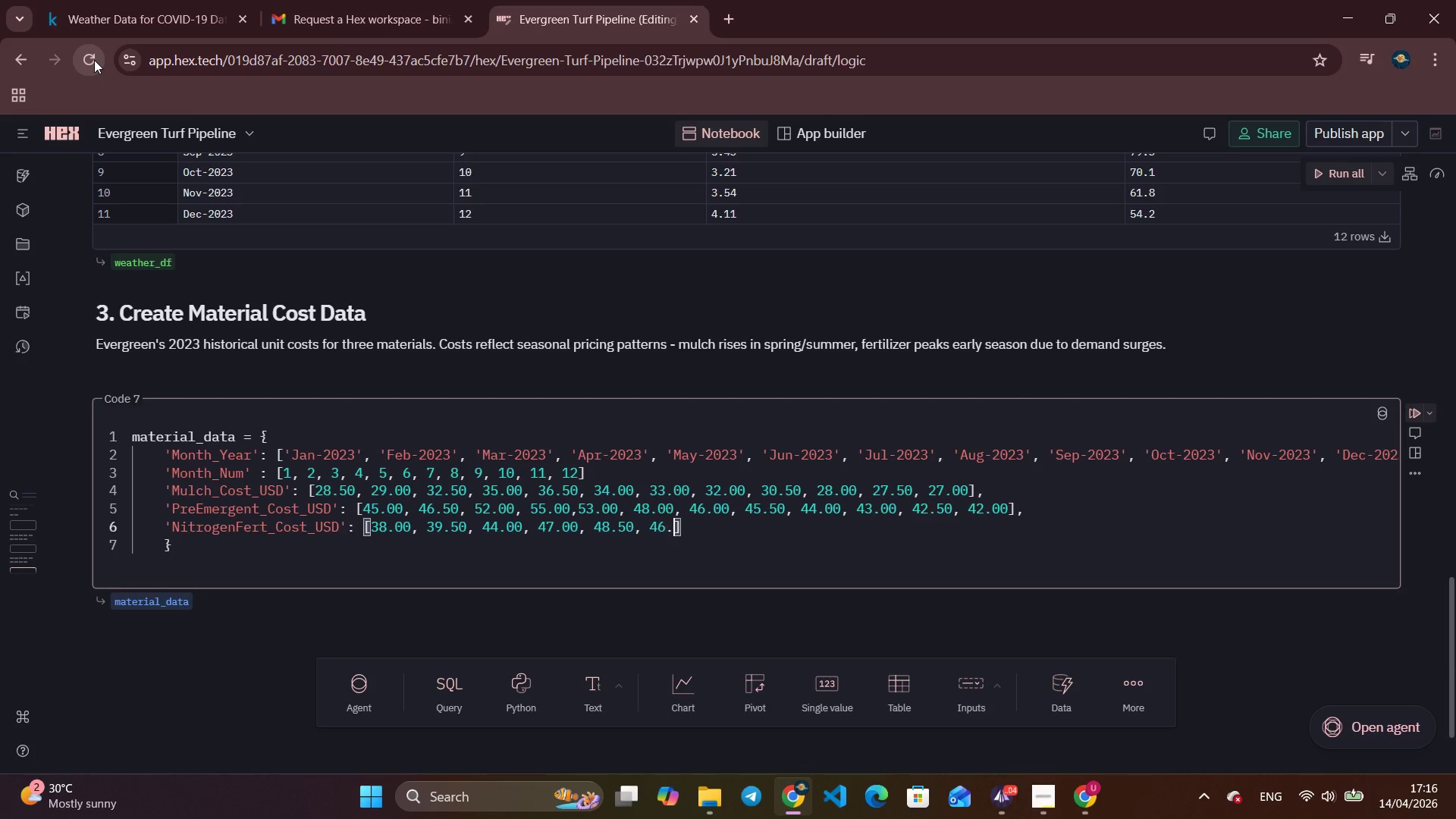 
key(NumpadDecimal)
 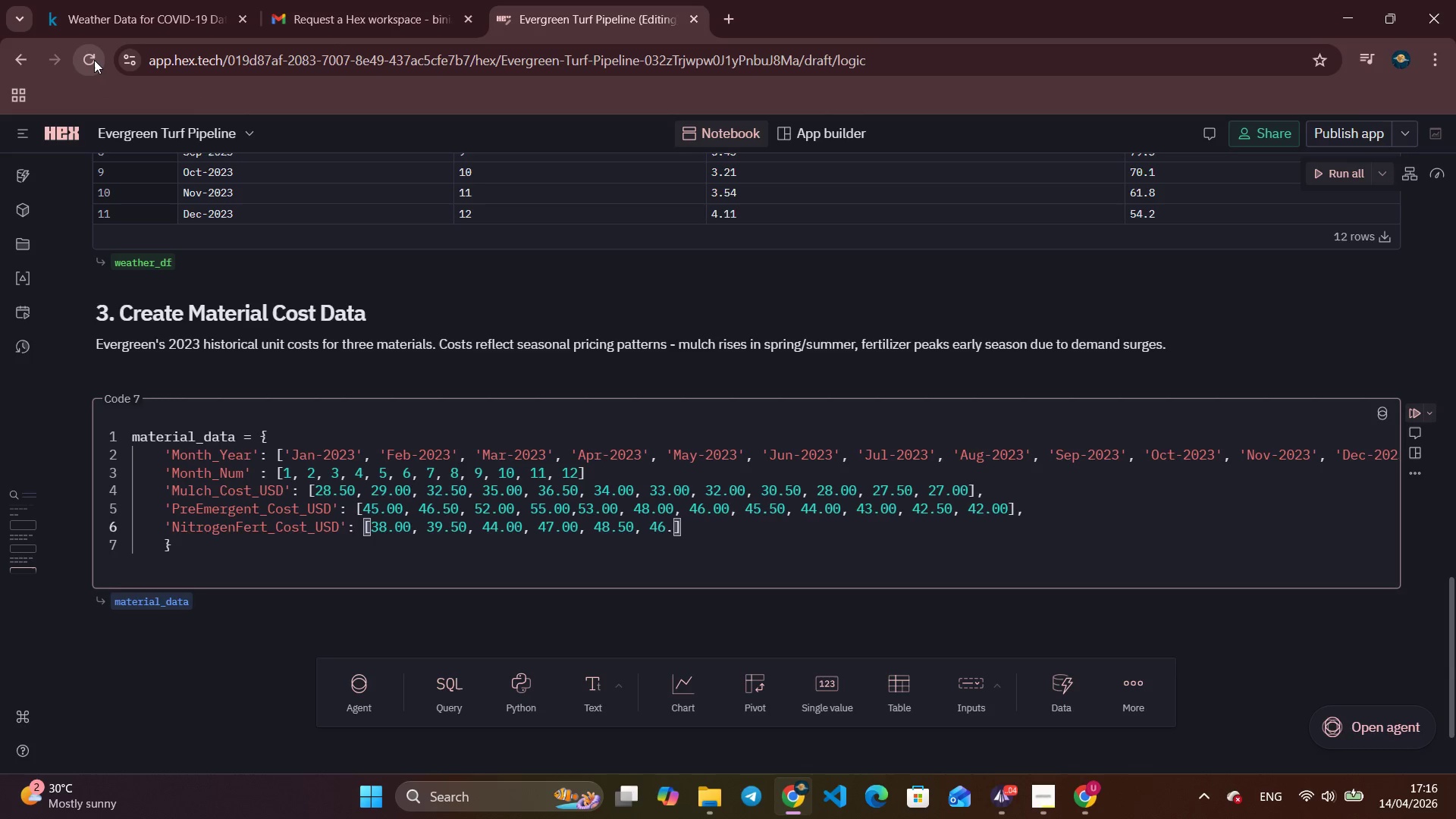 
key(Numpad0)
 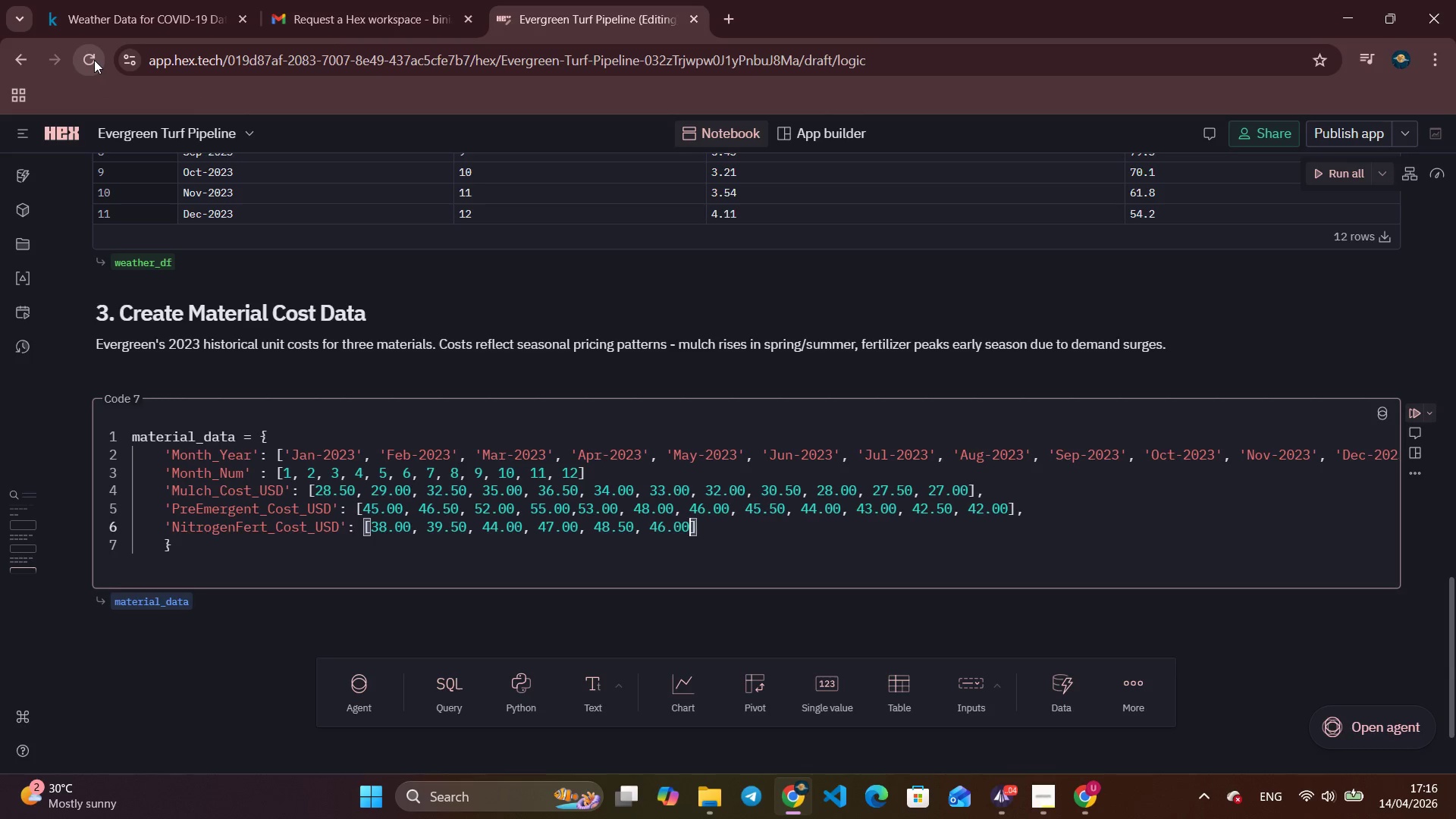 
key(Numpad0)
 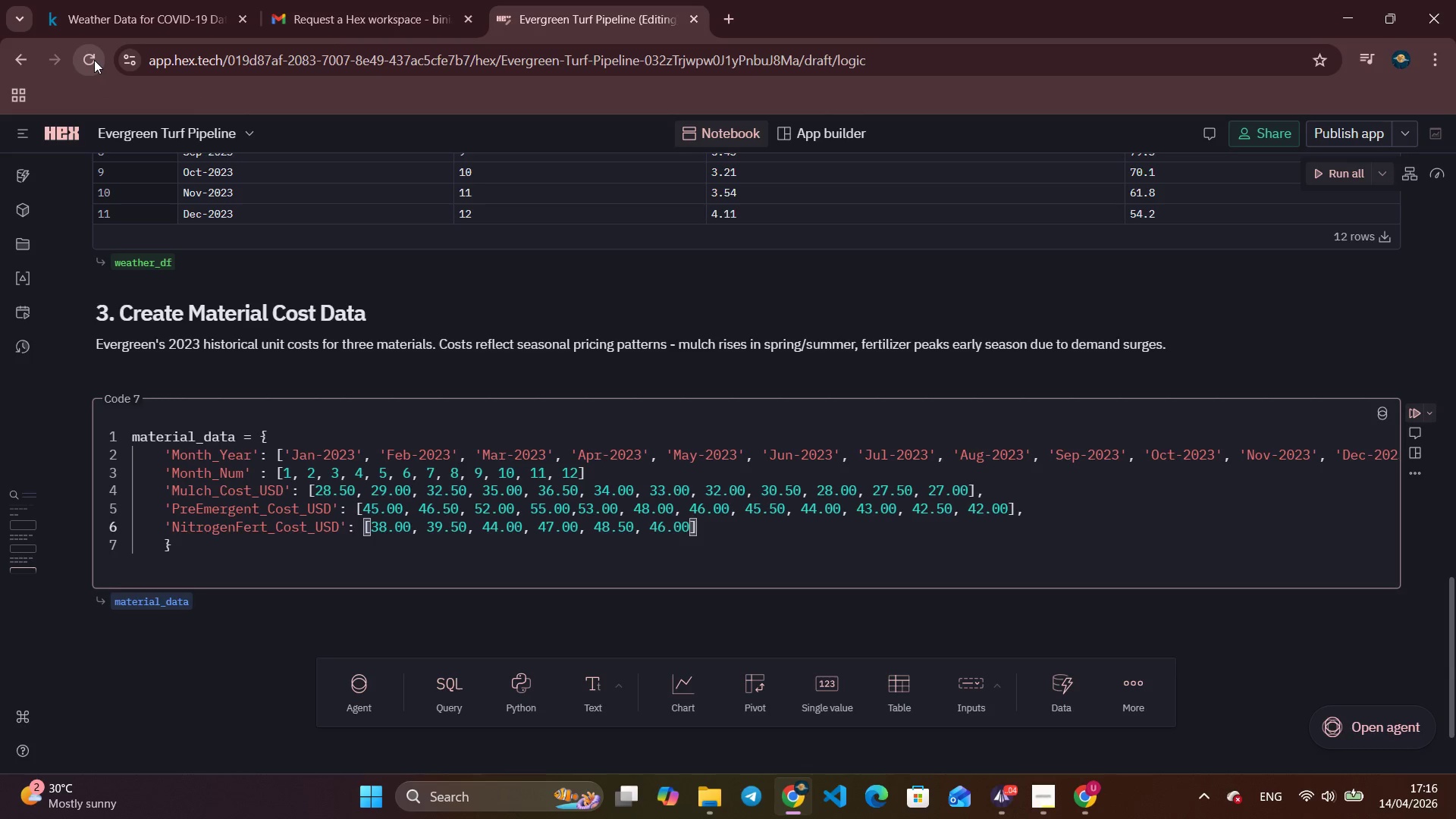 
key(Comma)
 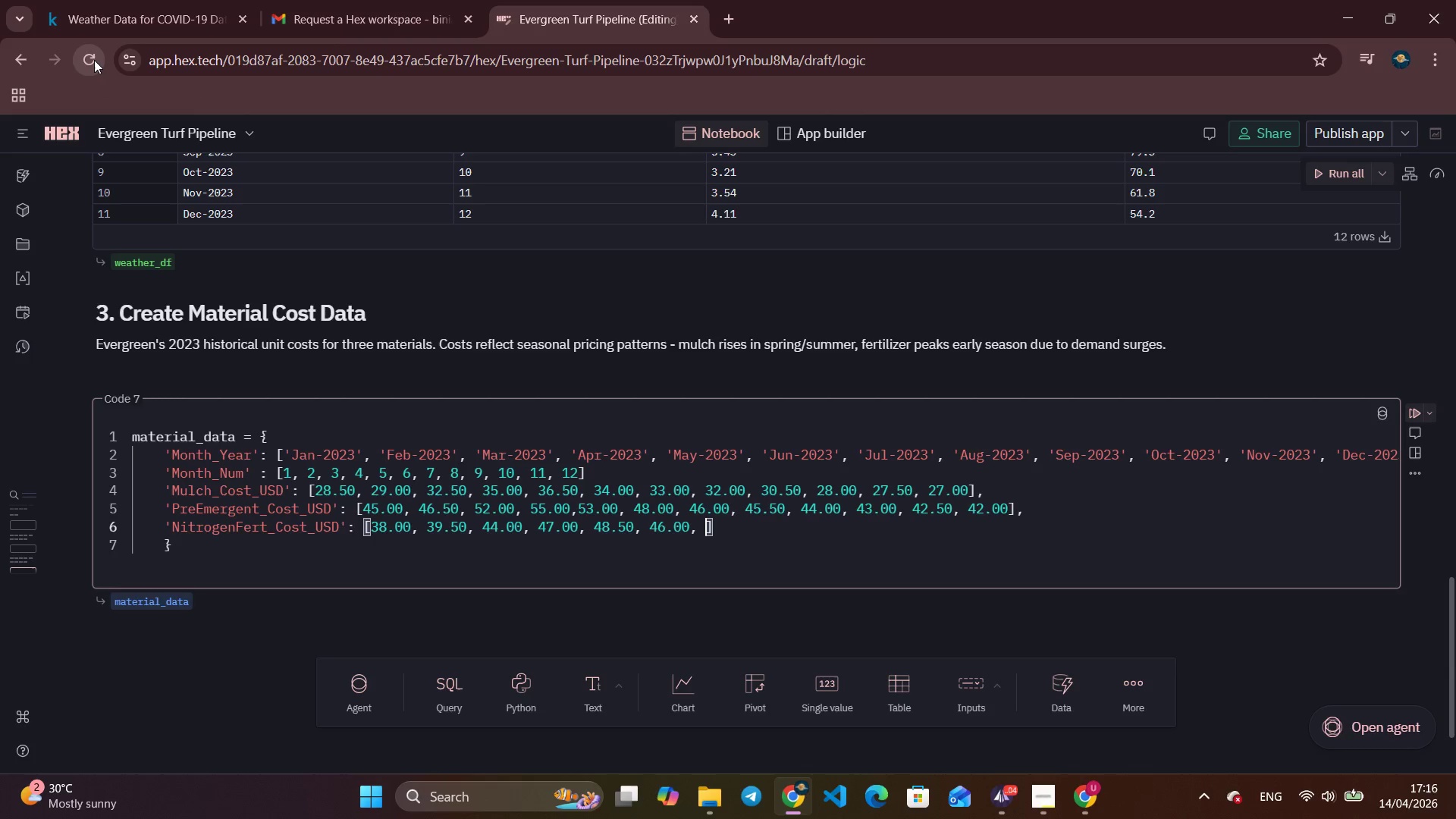 
key(Space)
 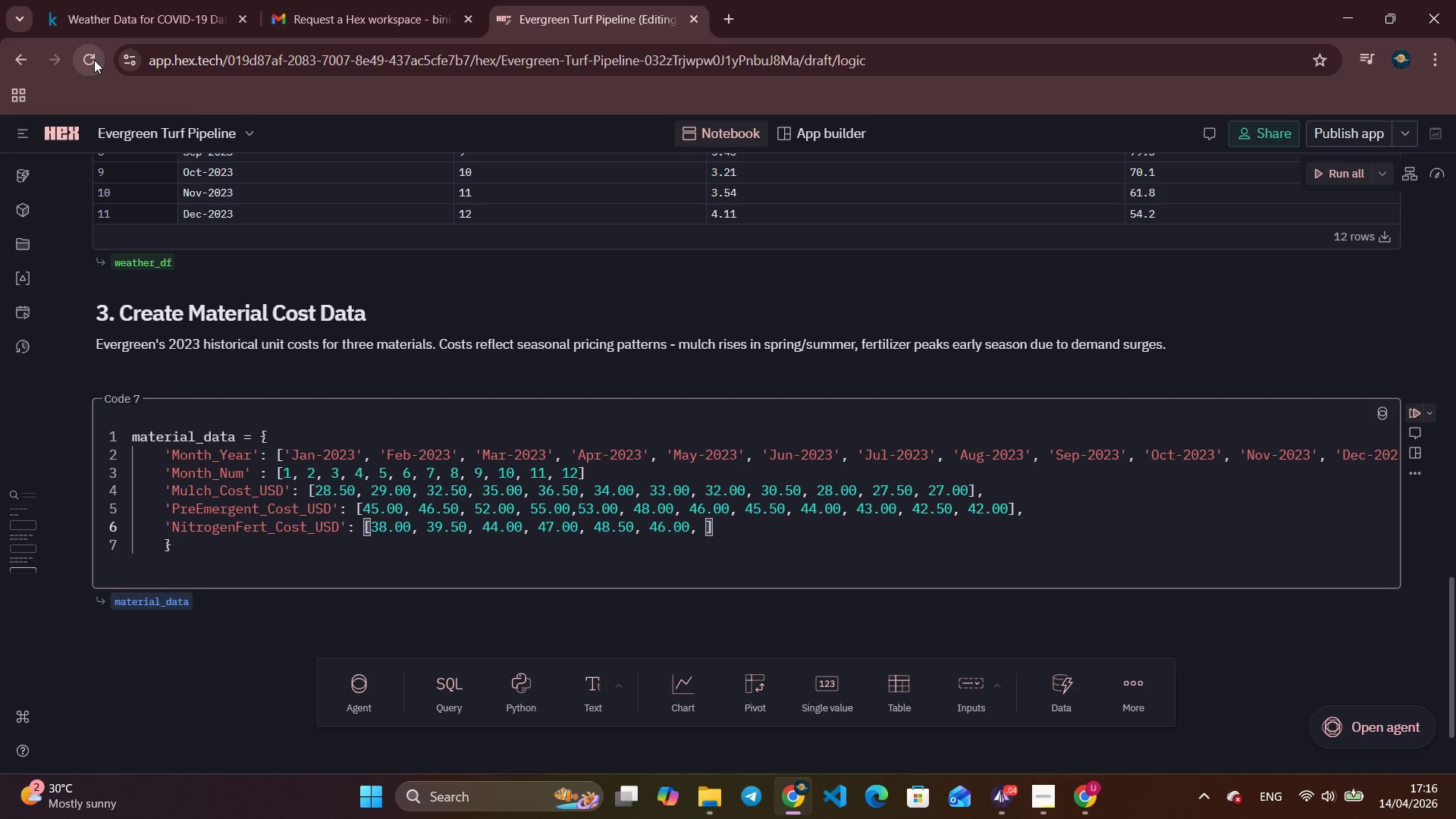 
key(Numpad4)
 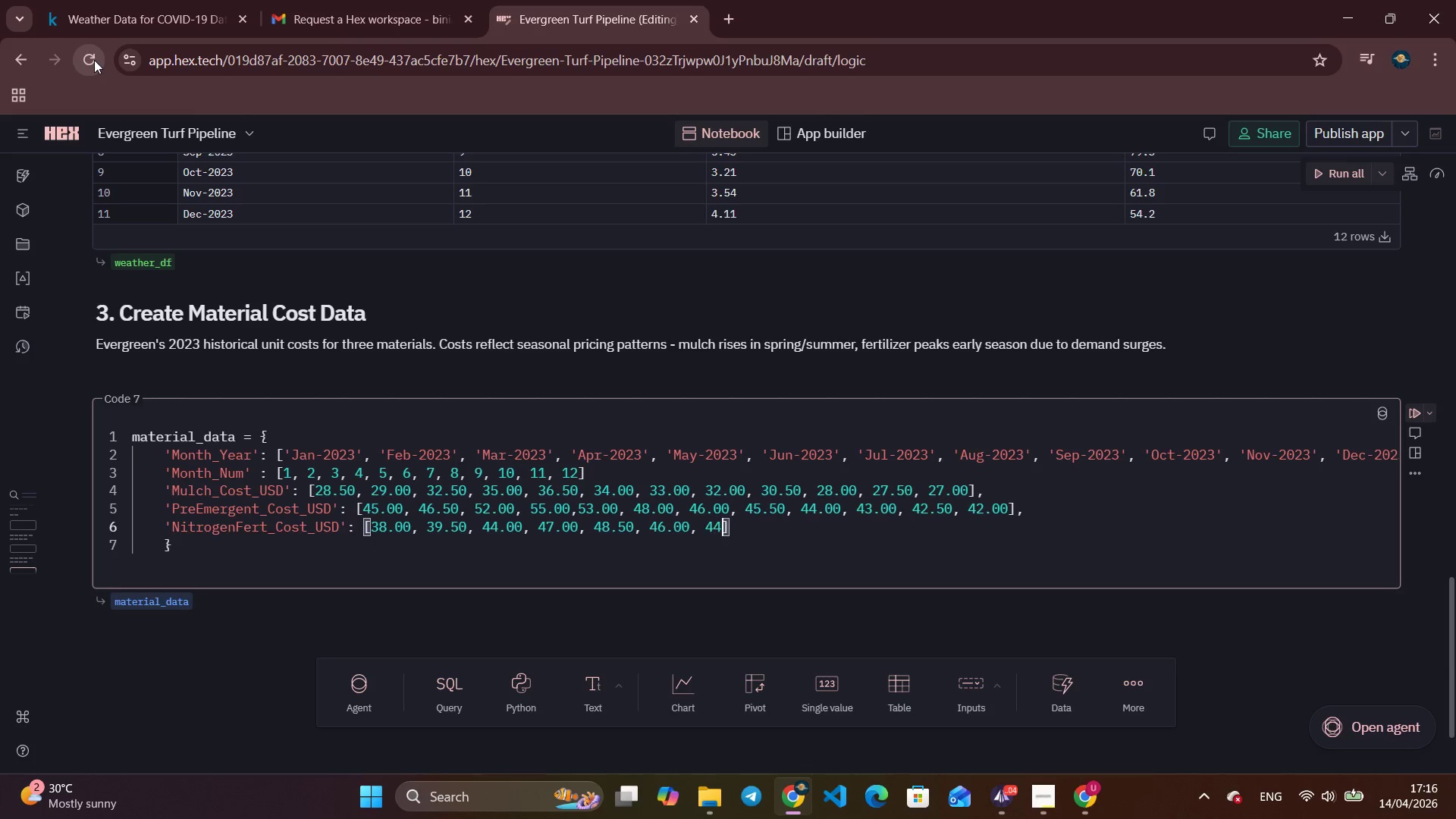 
key(Numpad4)
 